 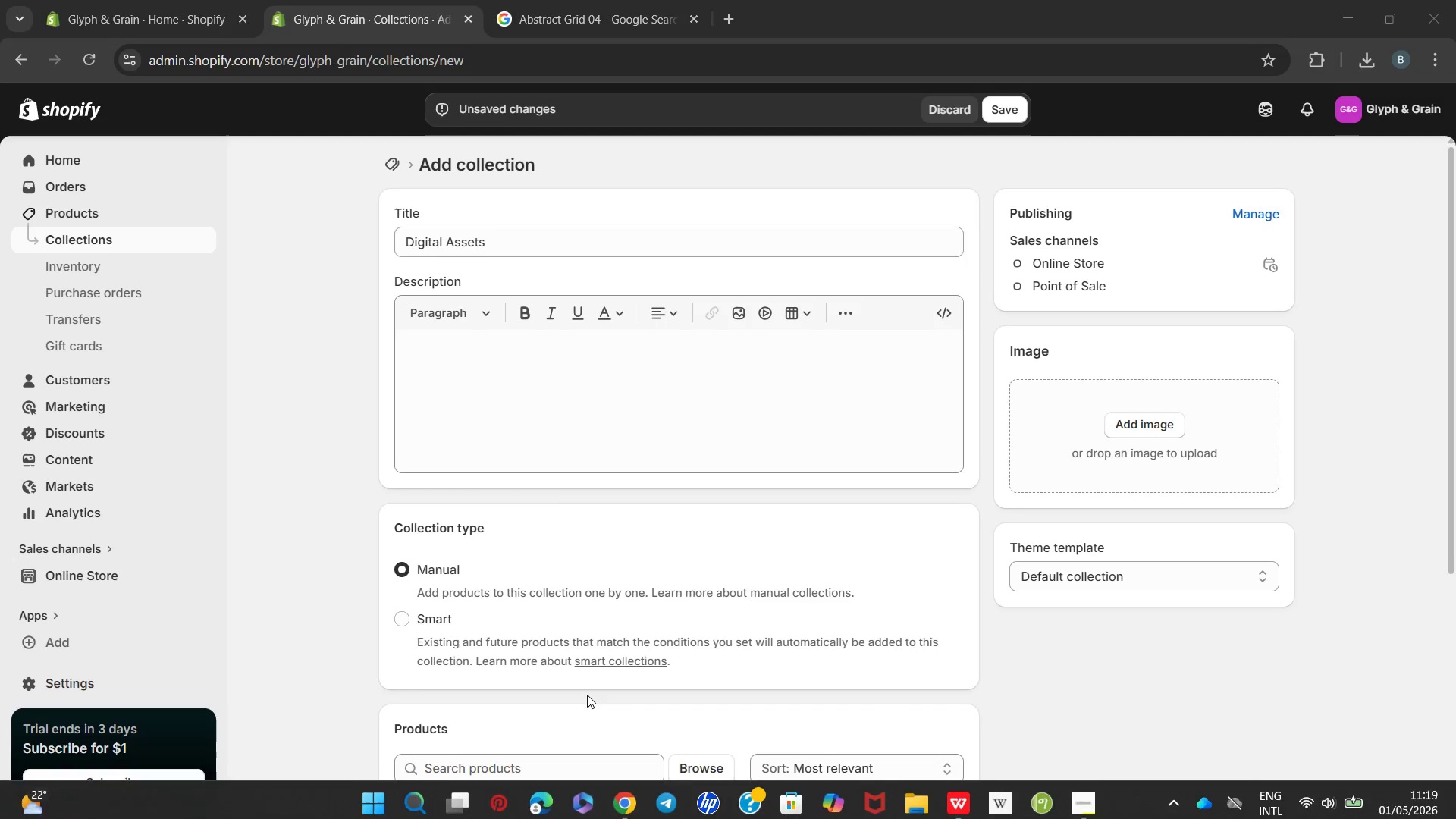 
left_click([539, 398])
 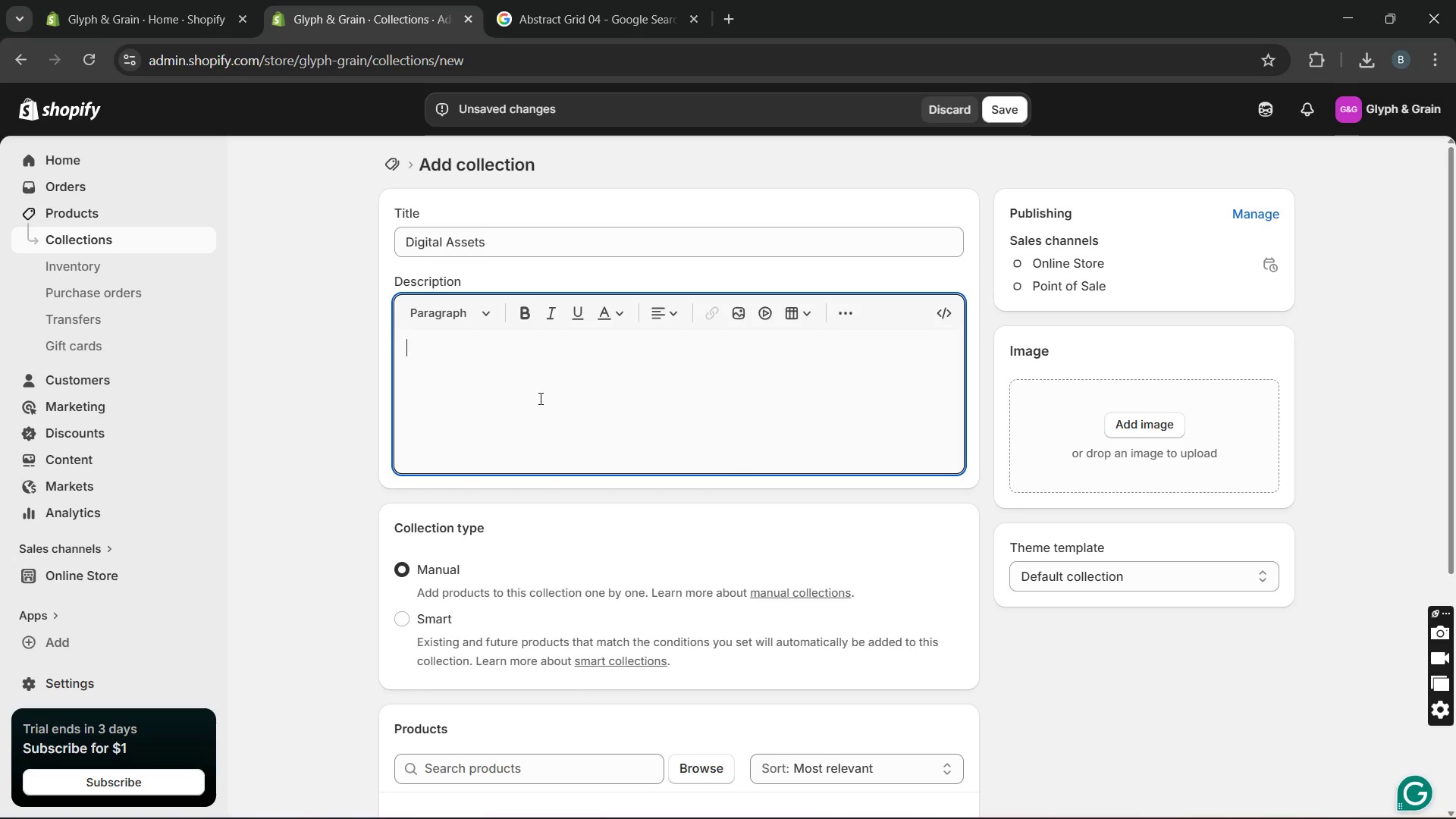 
wait(8.45)
 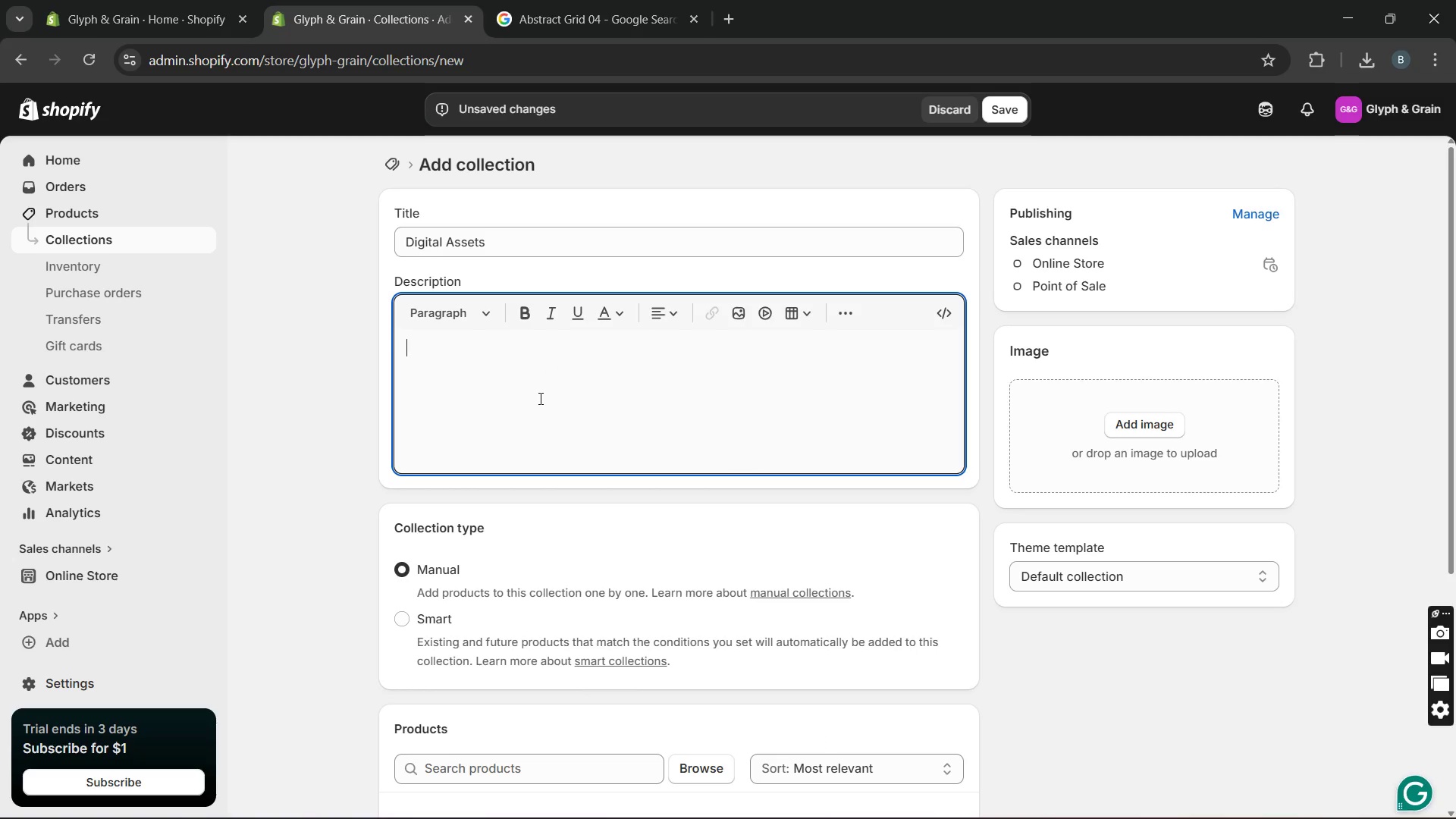 
left_click([435, 491])
 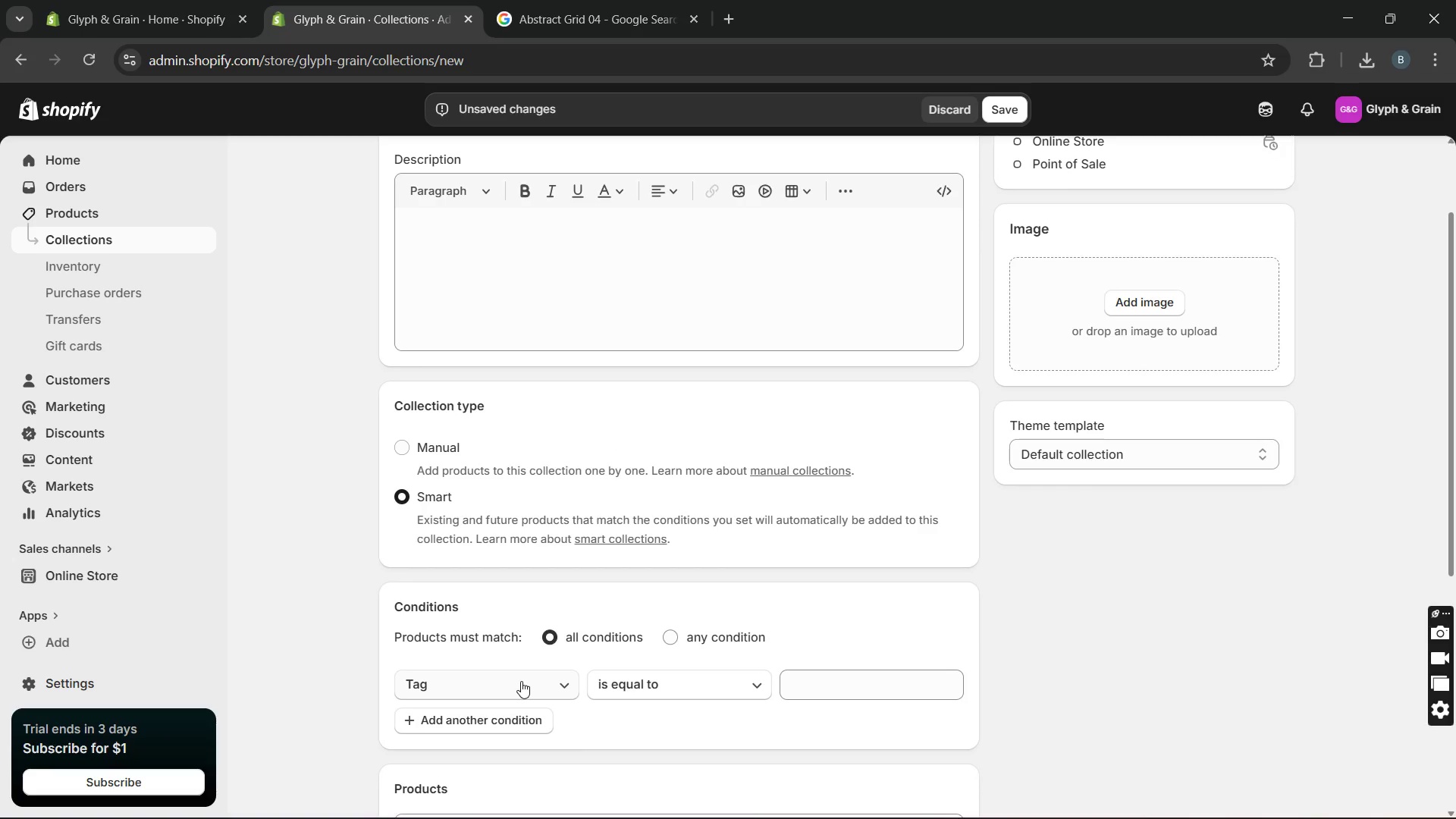 
wait(6.69)
 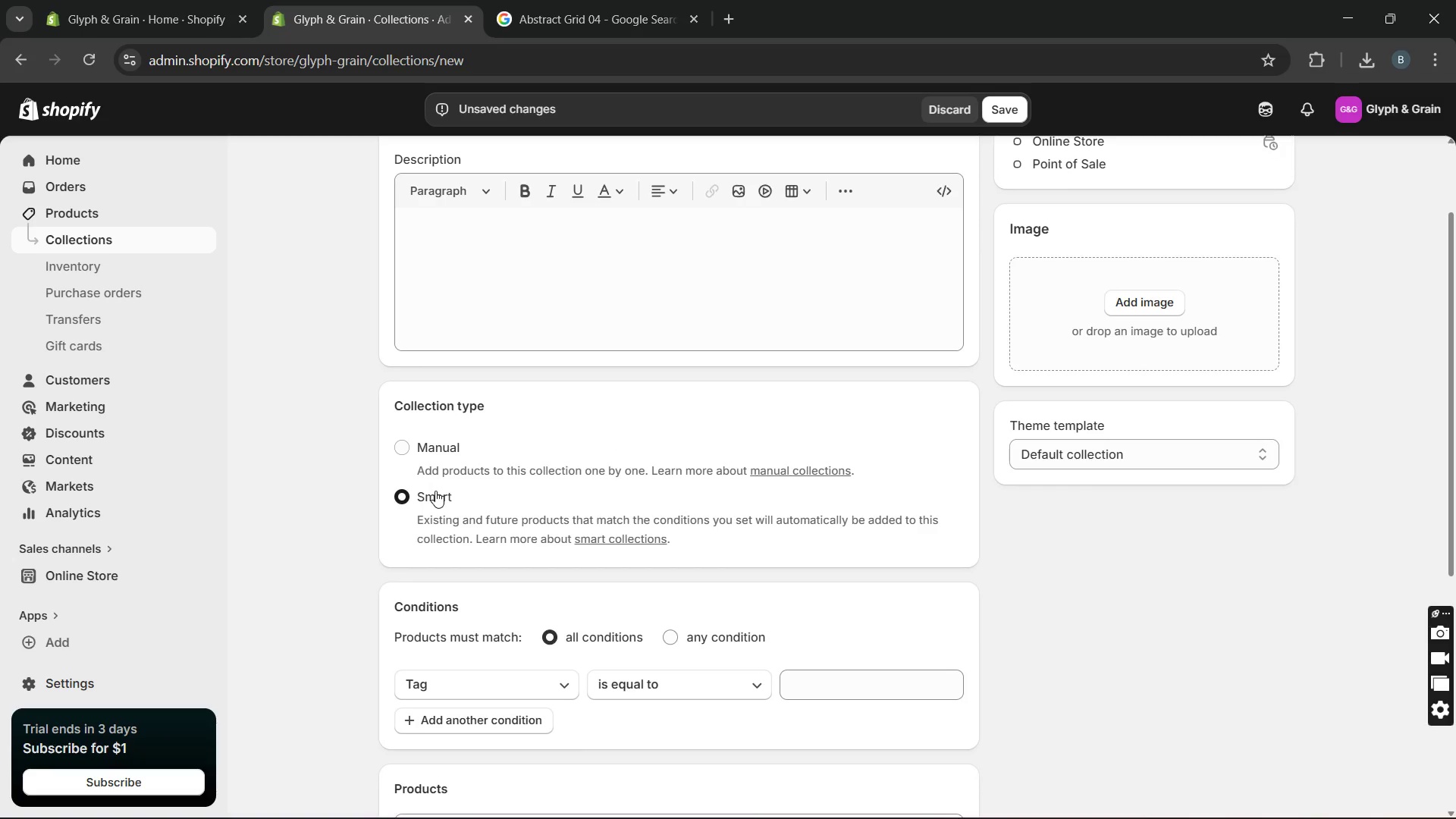 
left_click([521, 681])
 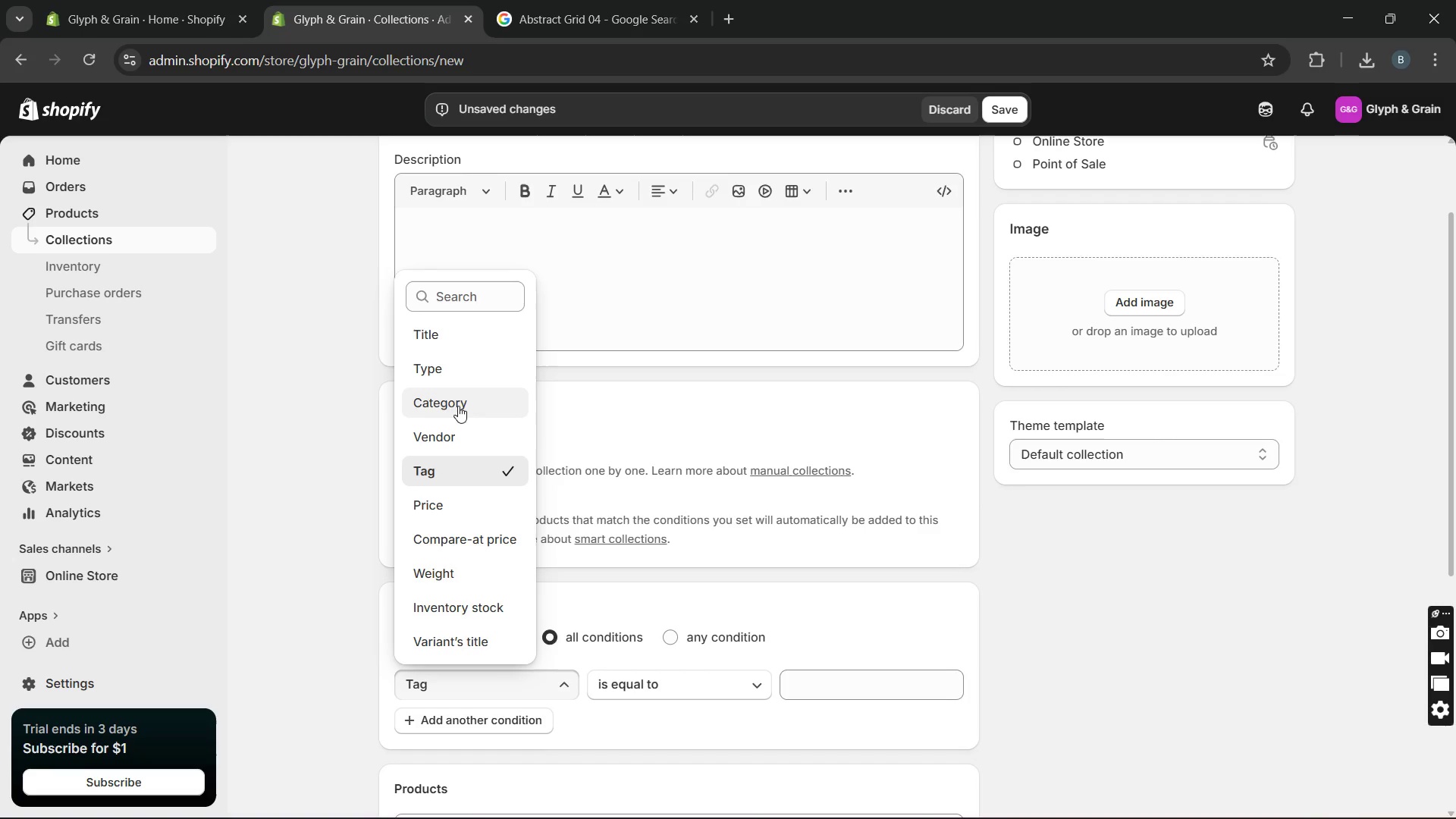 
left_click([453, 378])
 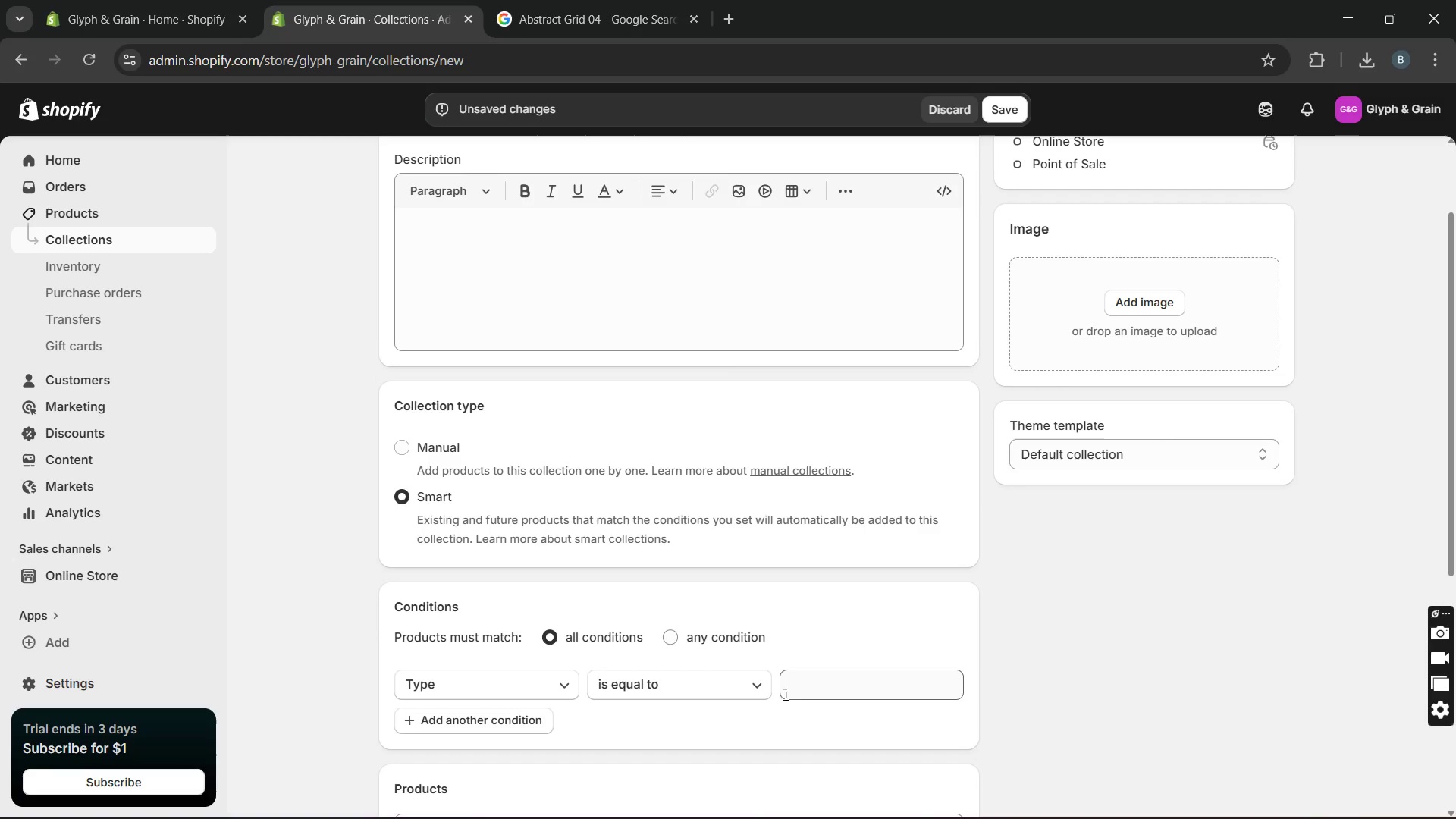 
left_click([799, 694])
 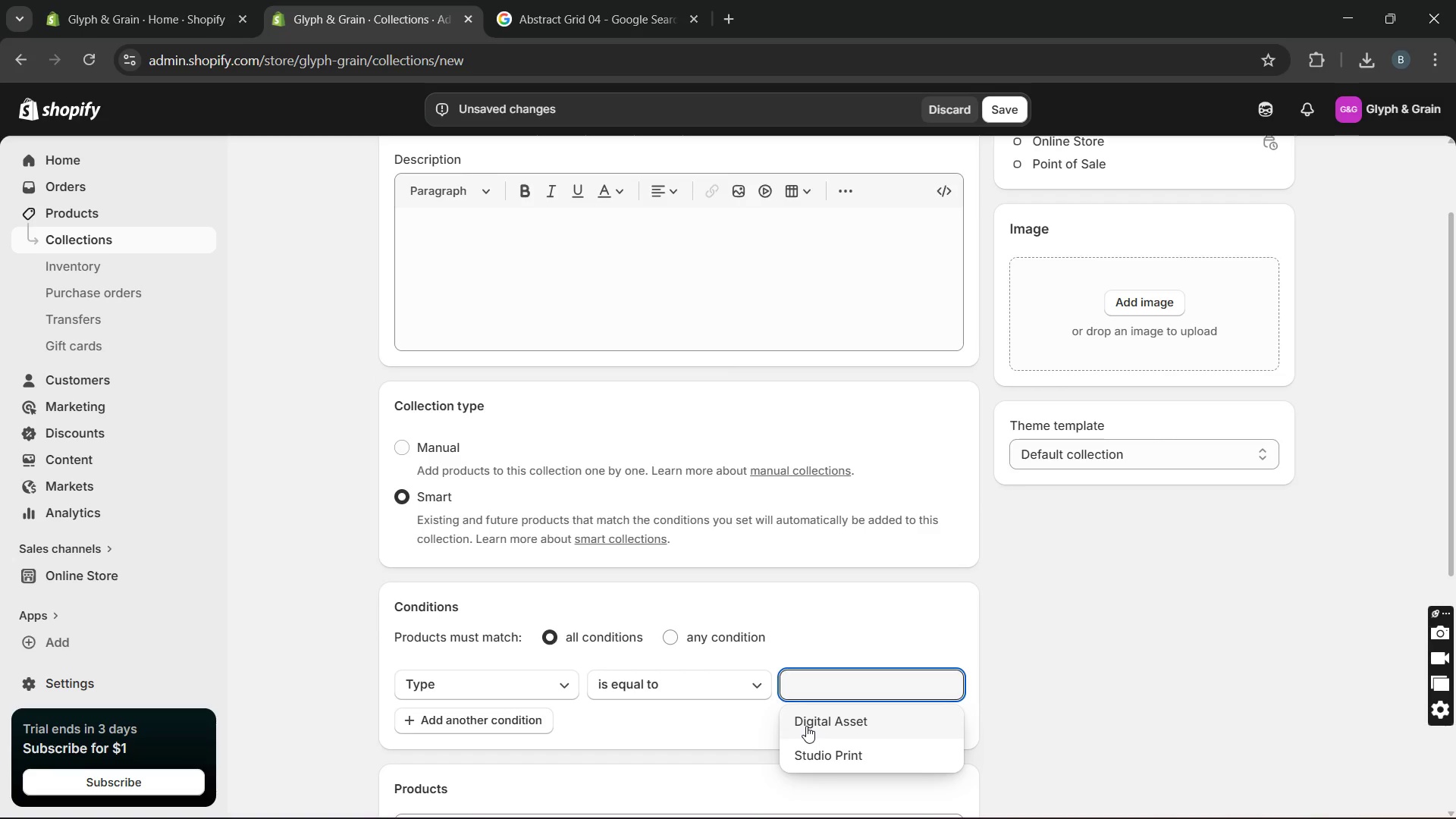 
left_click([806, 726])
 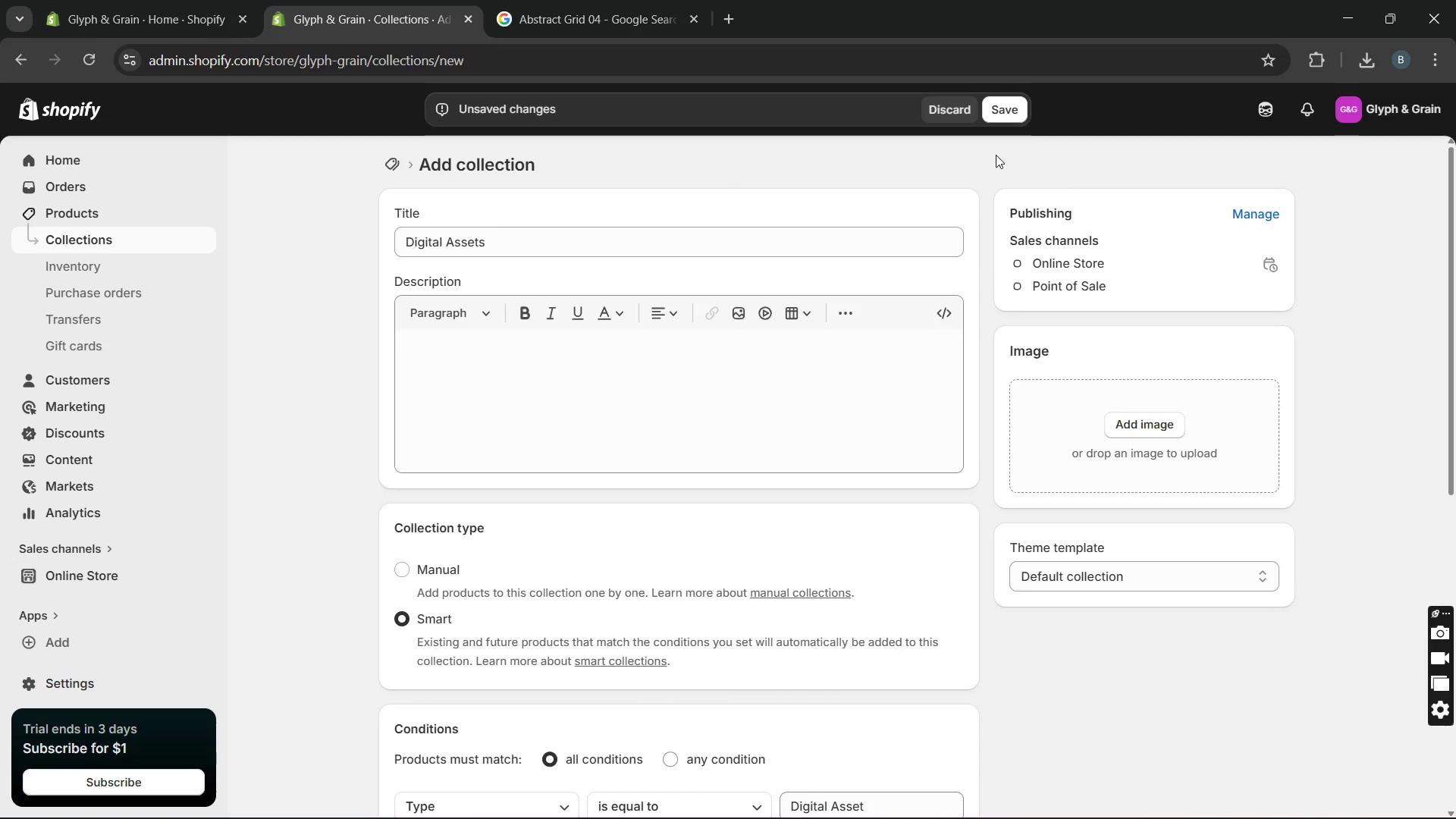 
left_click([1009, 112])
 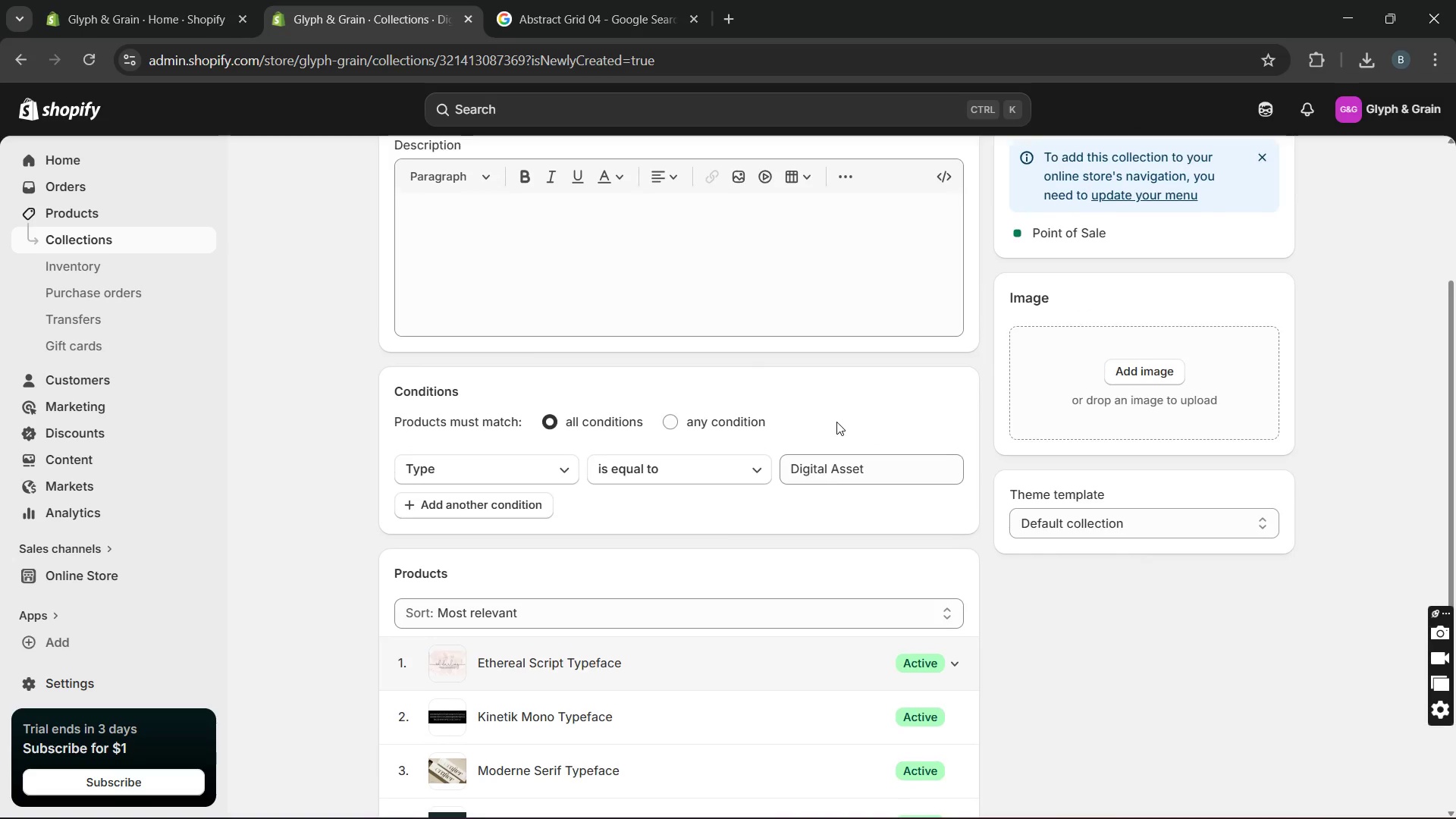 
wait(15.42)
 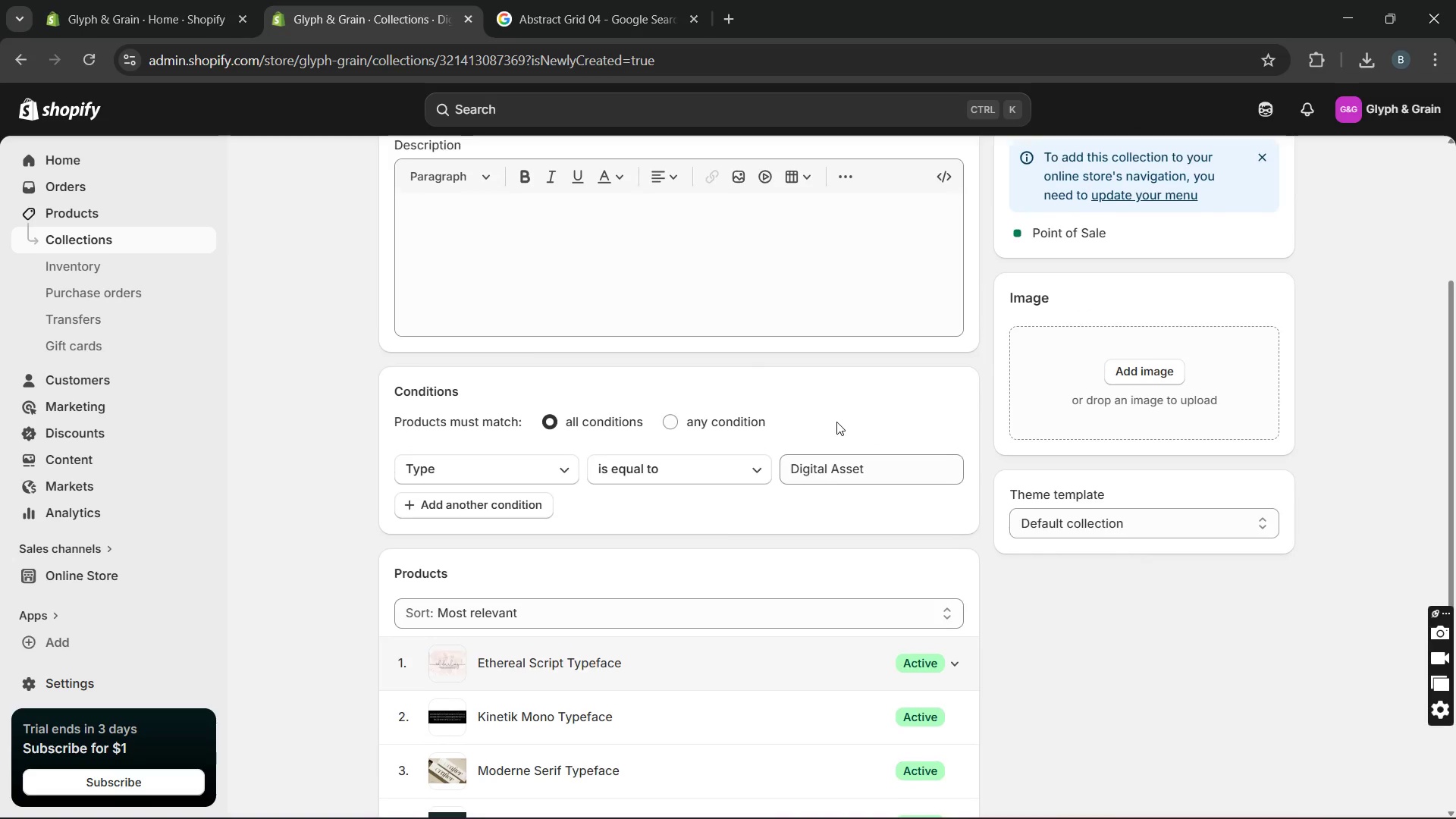 
left_click([169, 235])
 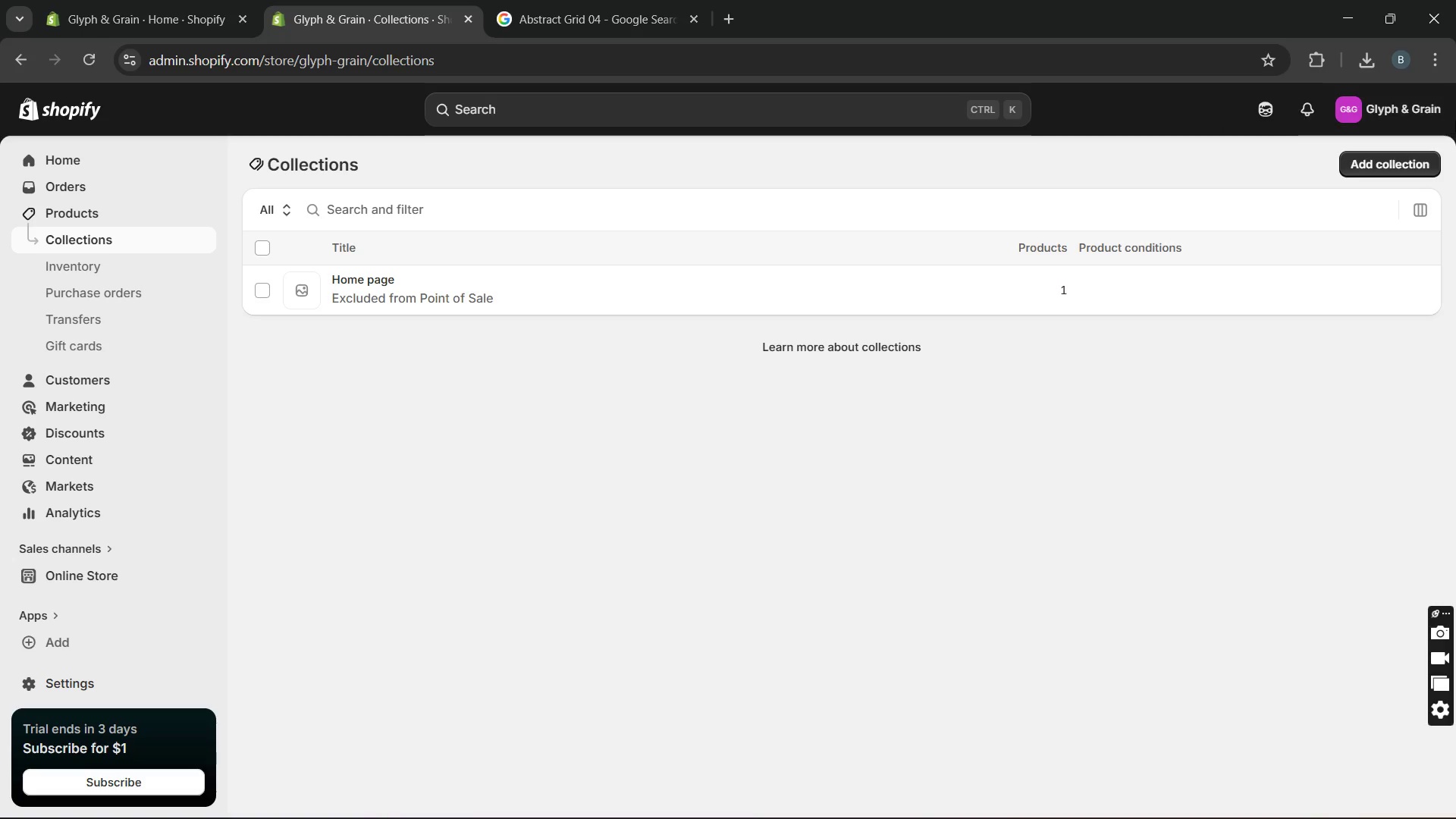 
left_click([1395, 158])
 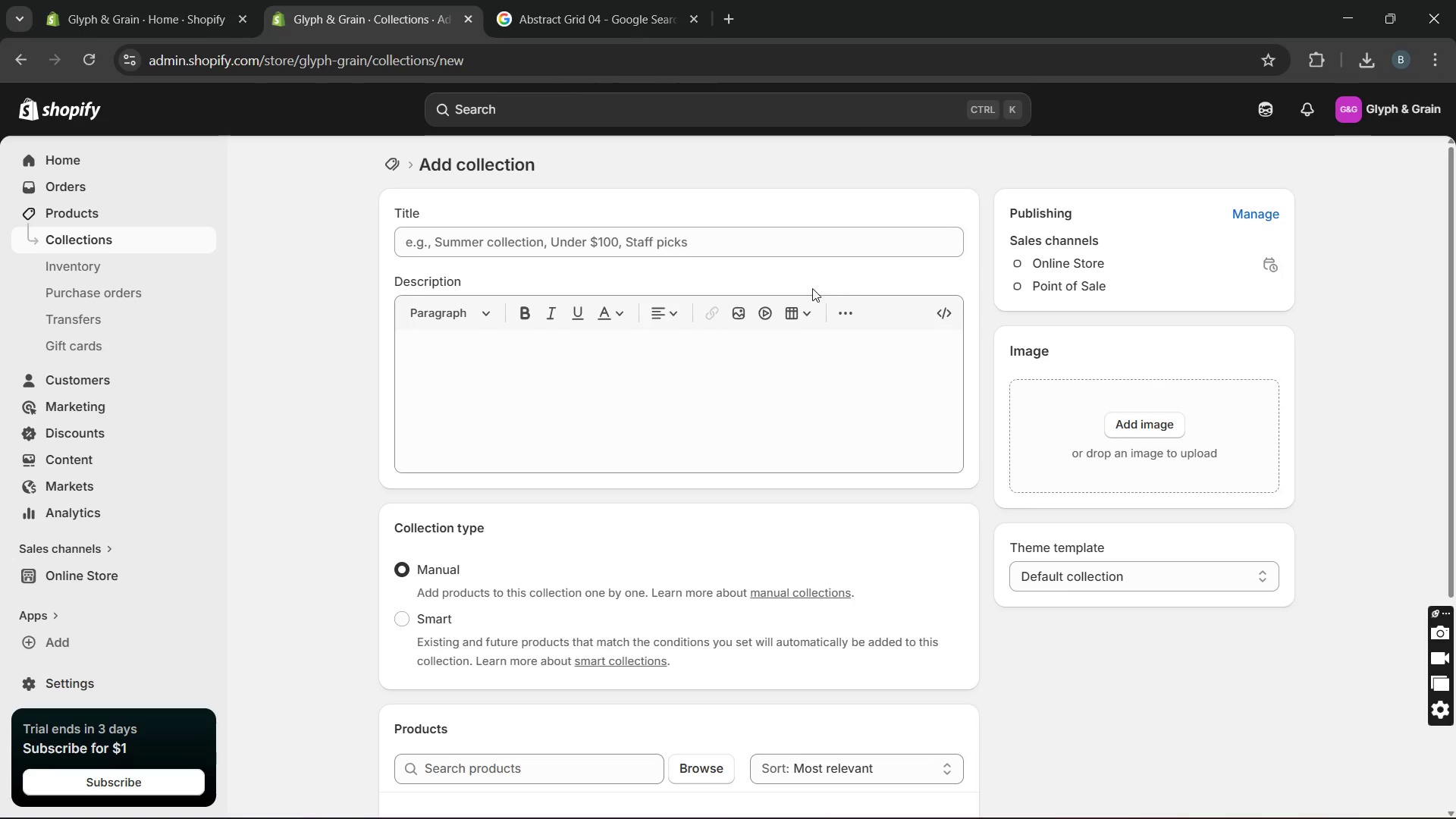 
left_click([800, 256])
 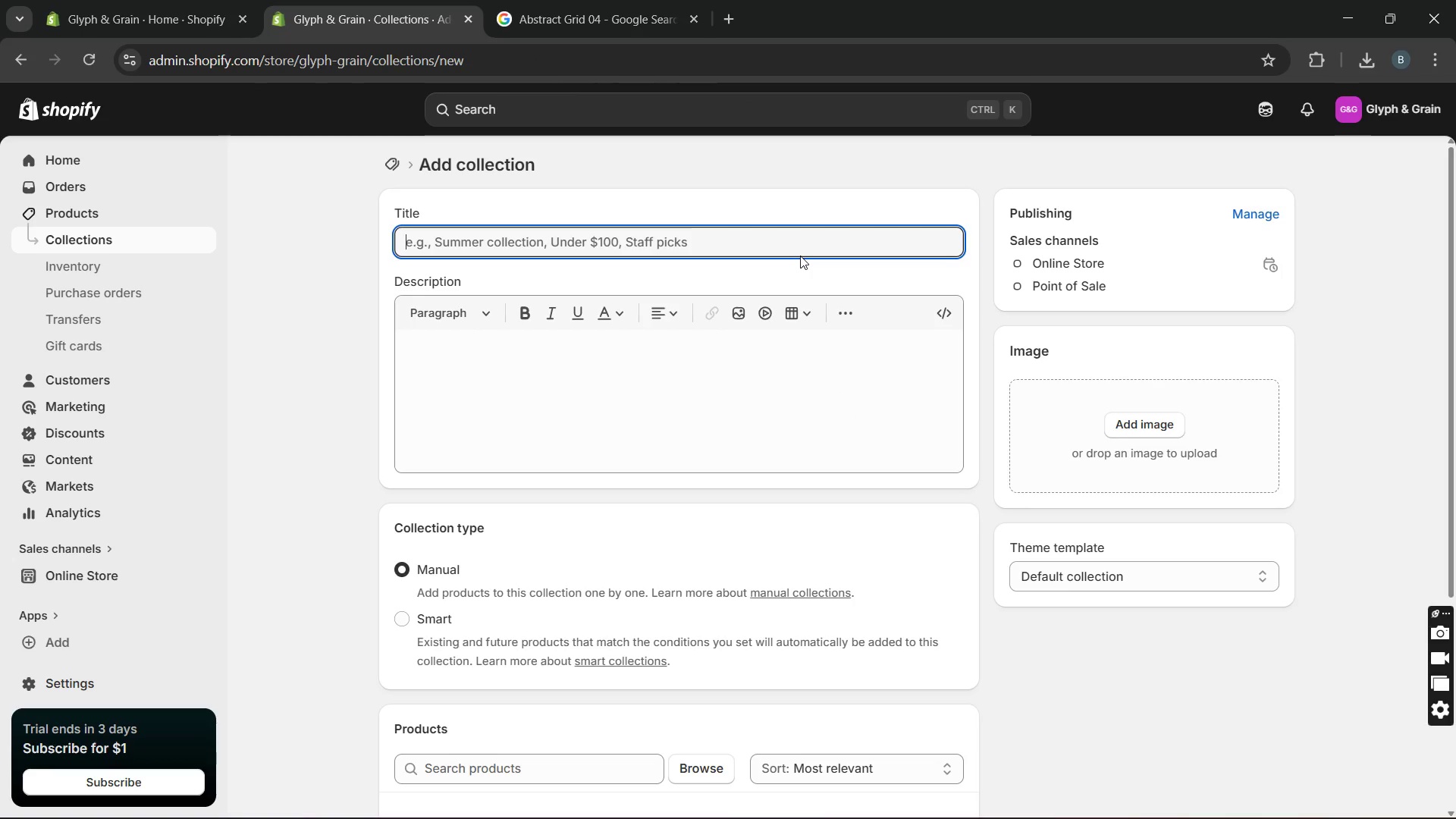 
type(Studio Prints)
 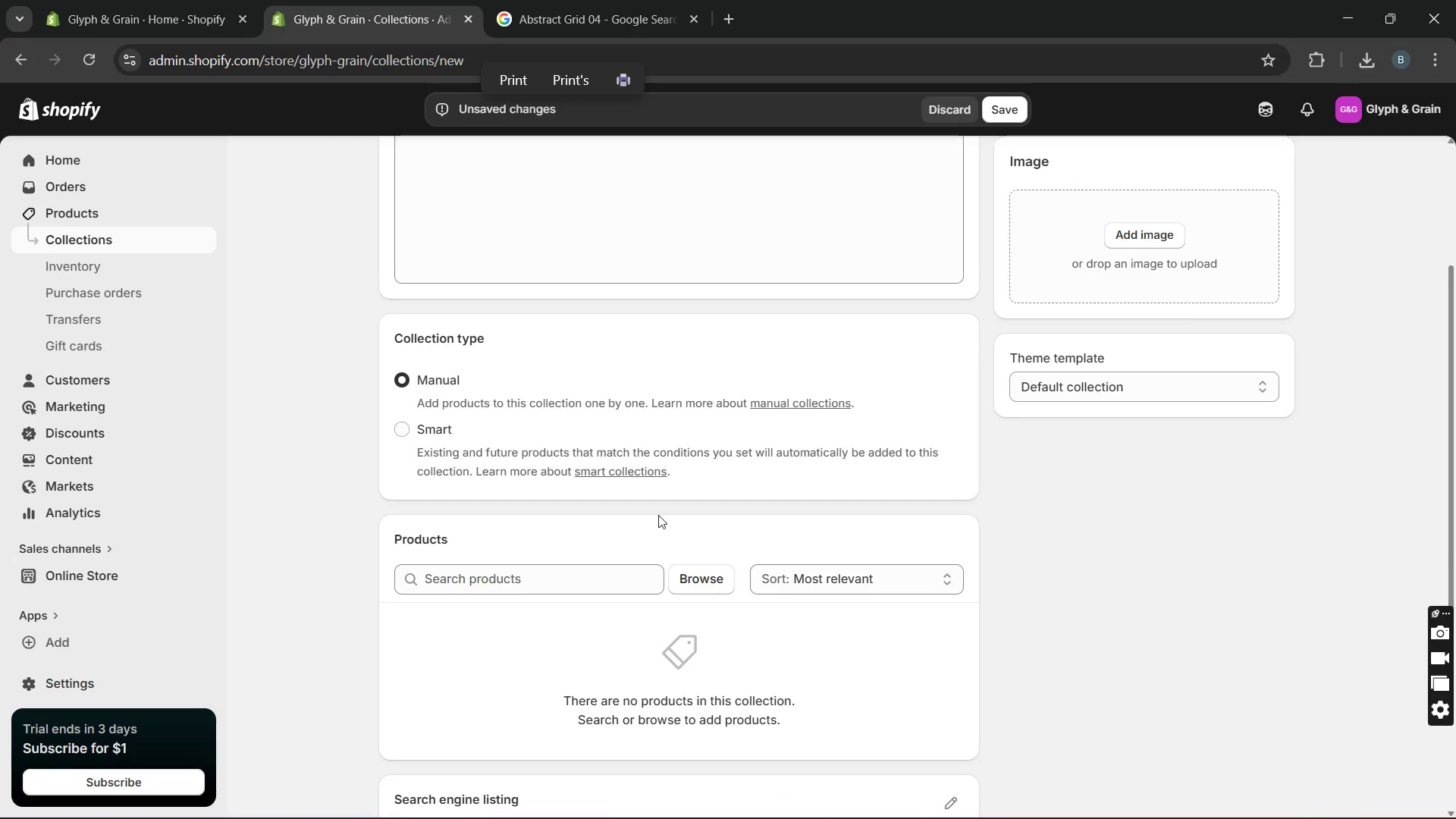 
left_click([436, 428])
 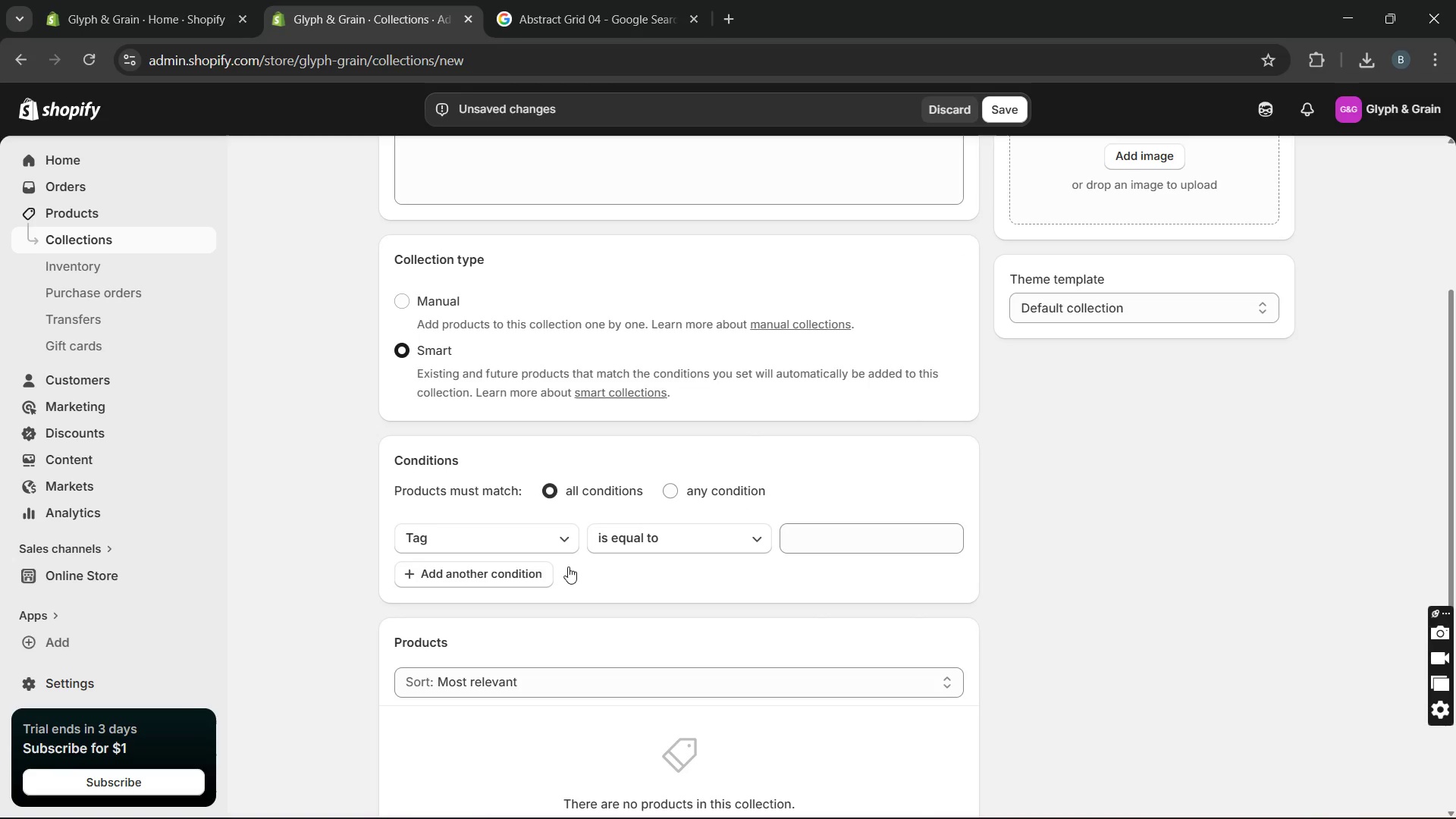 
left_click([523, 534])
 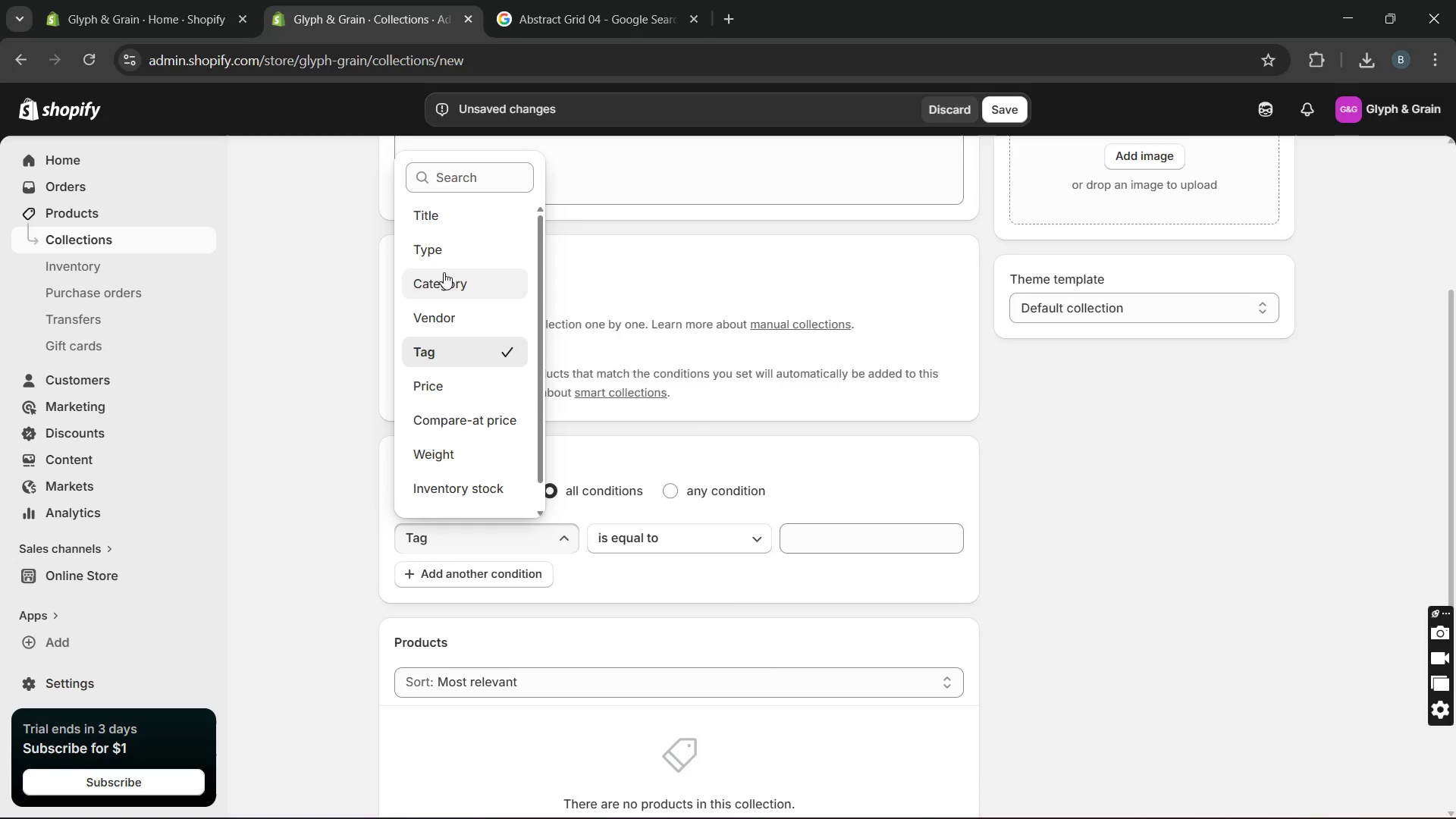 
left_click([439, 256])
 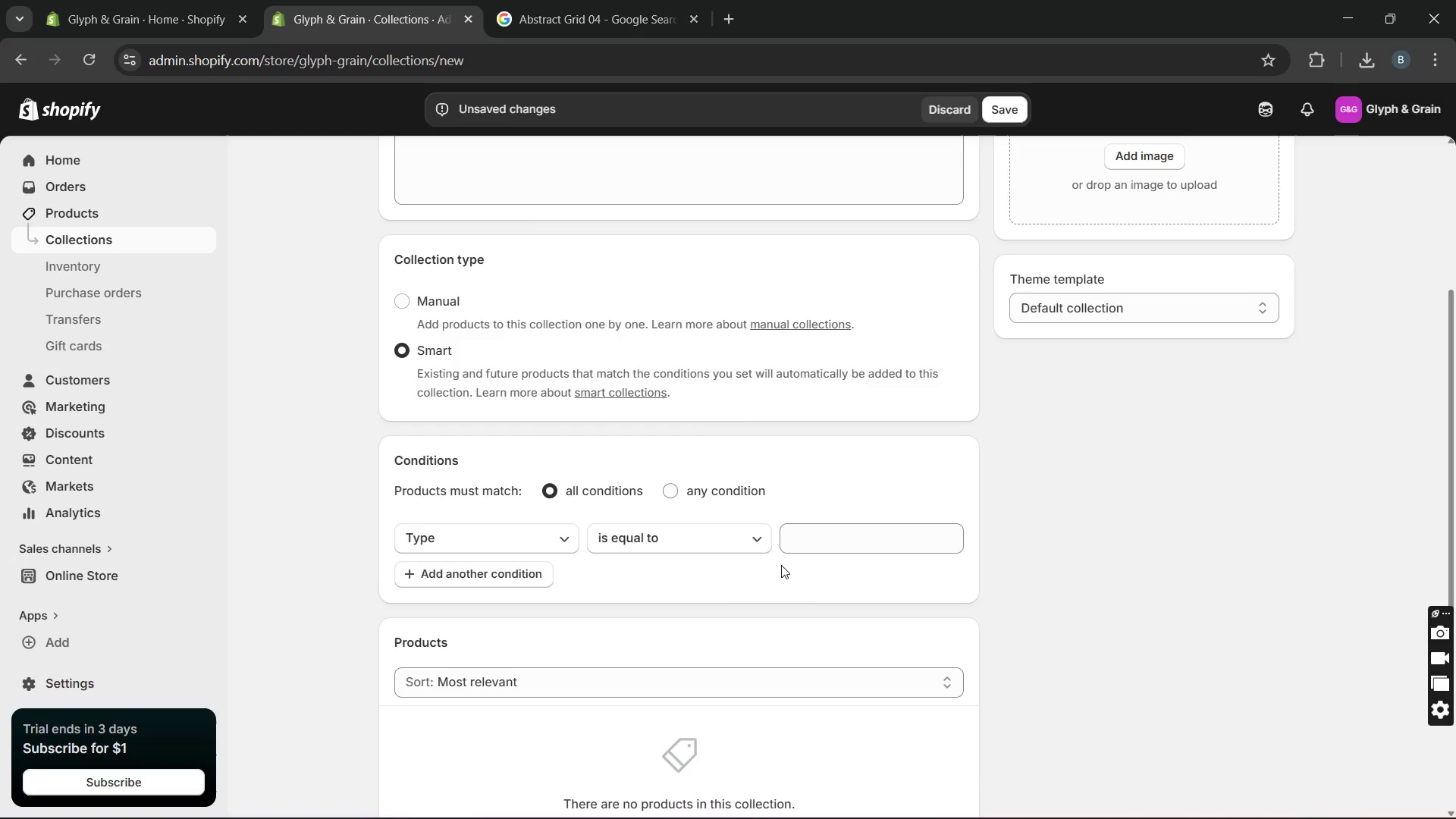 
left_click([800, 545])
 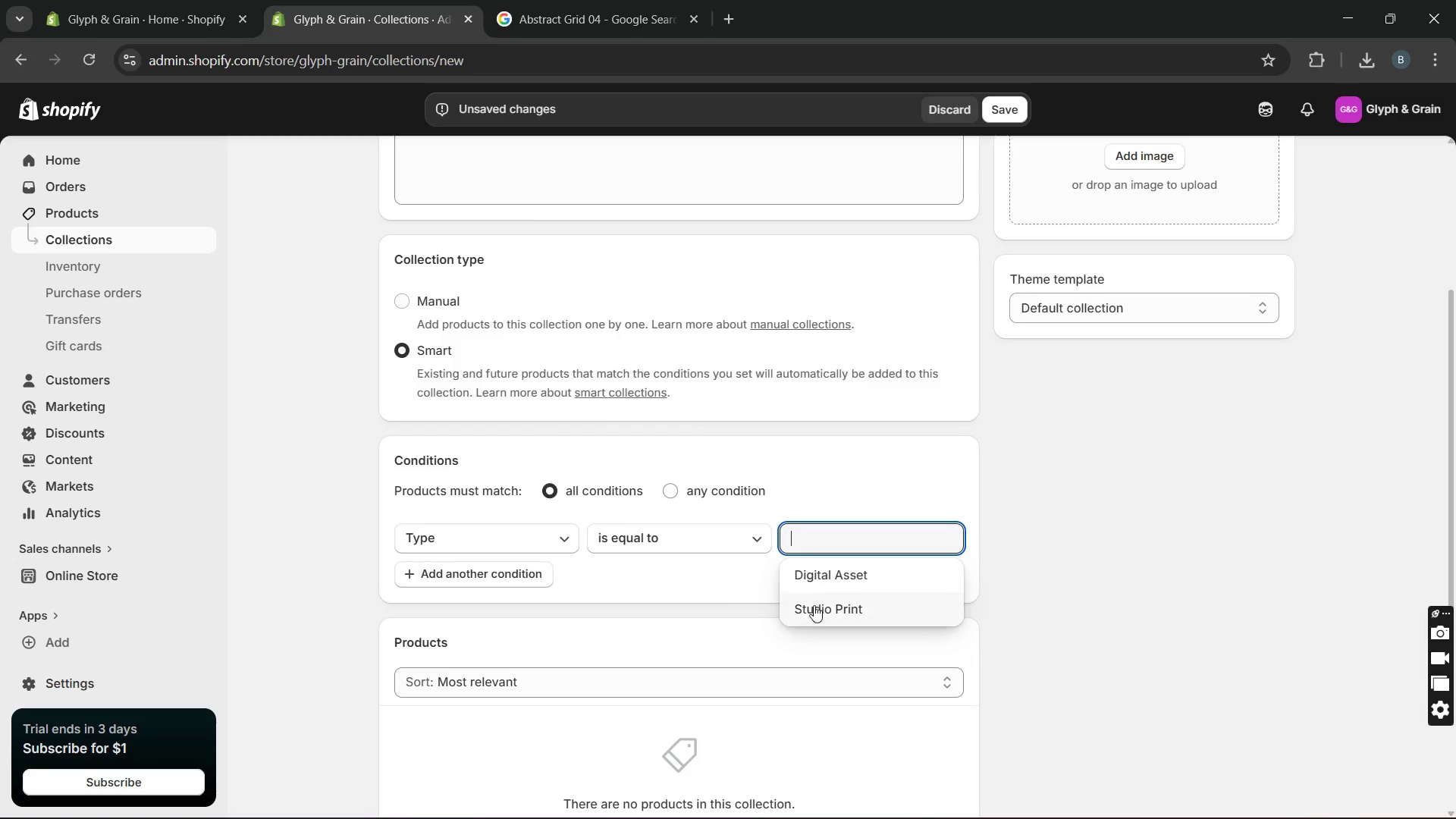 
left_click([814, 608])
 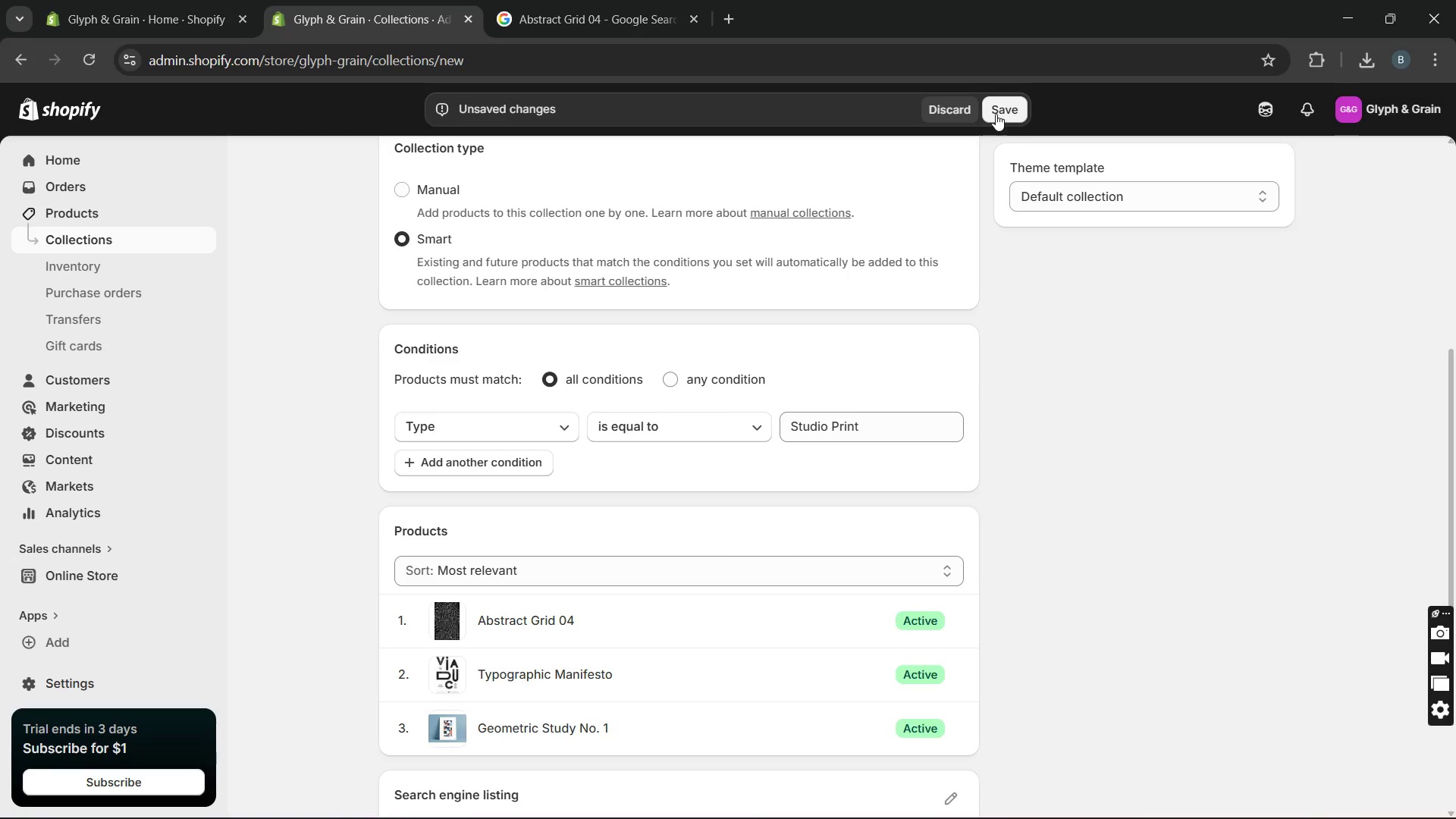 
wait(7.08)
 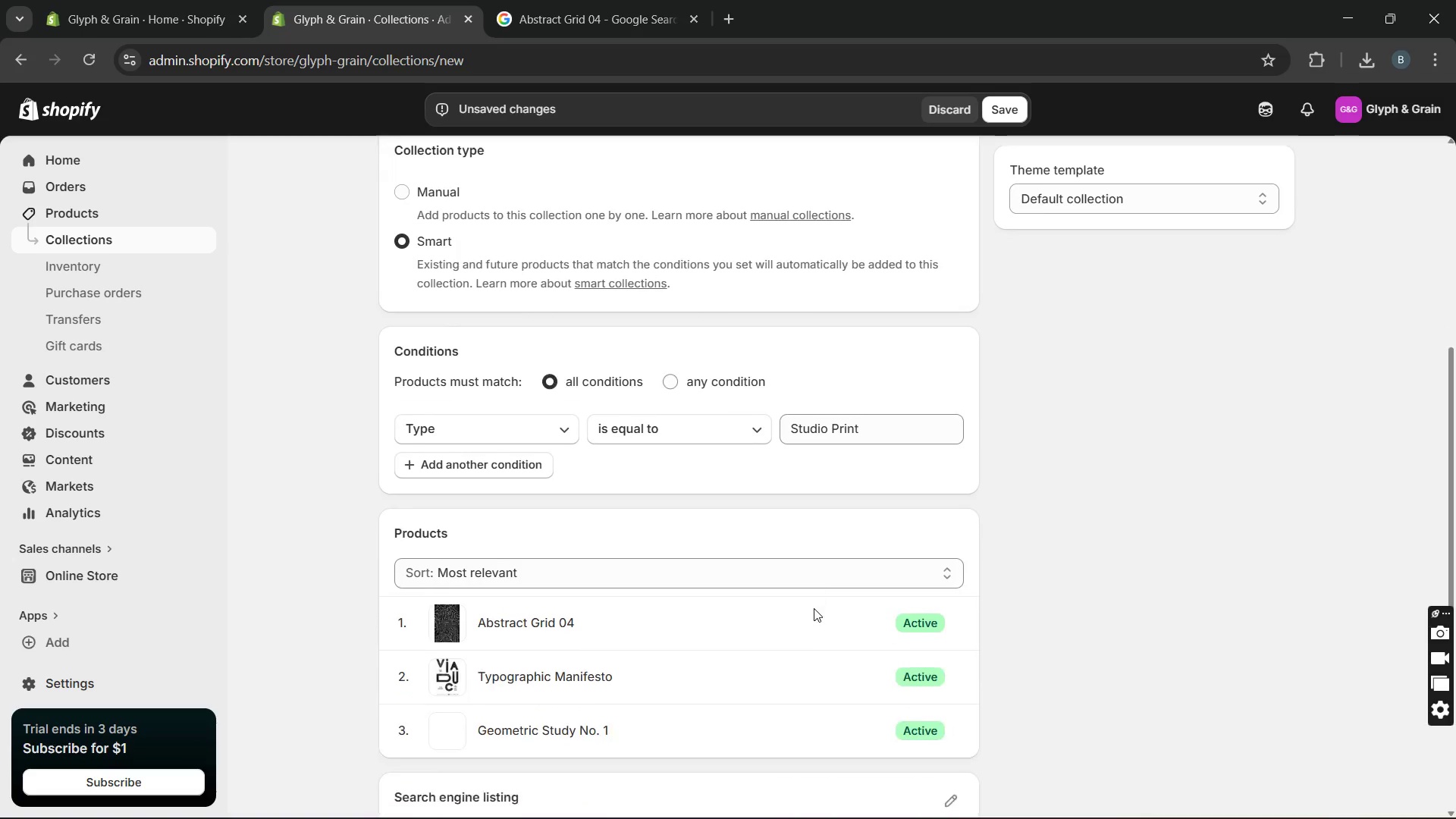 
left_click([996, 111])
 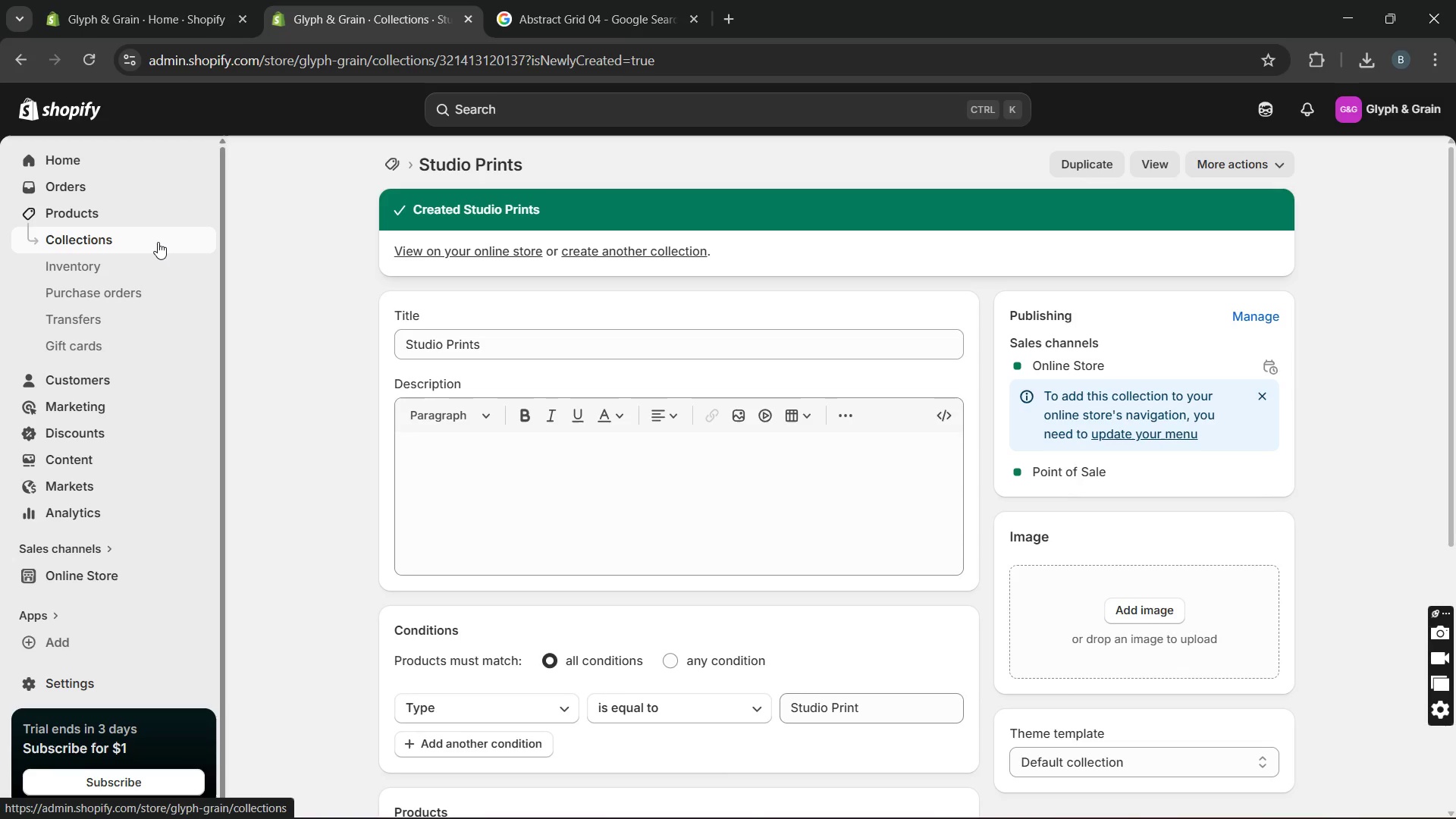 
wait(15.3)
 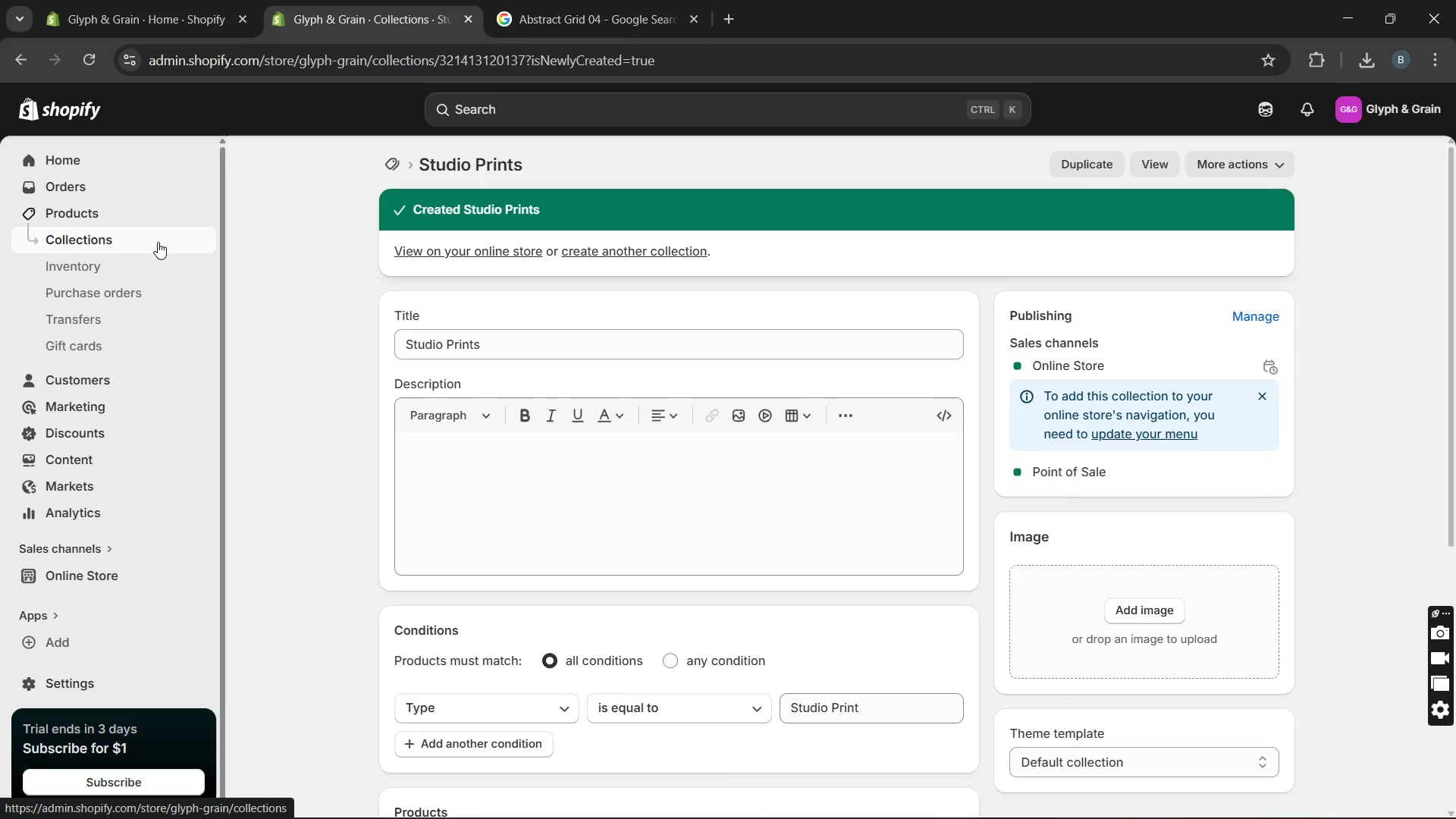 
left_click([145, 242])
 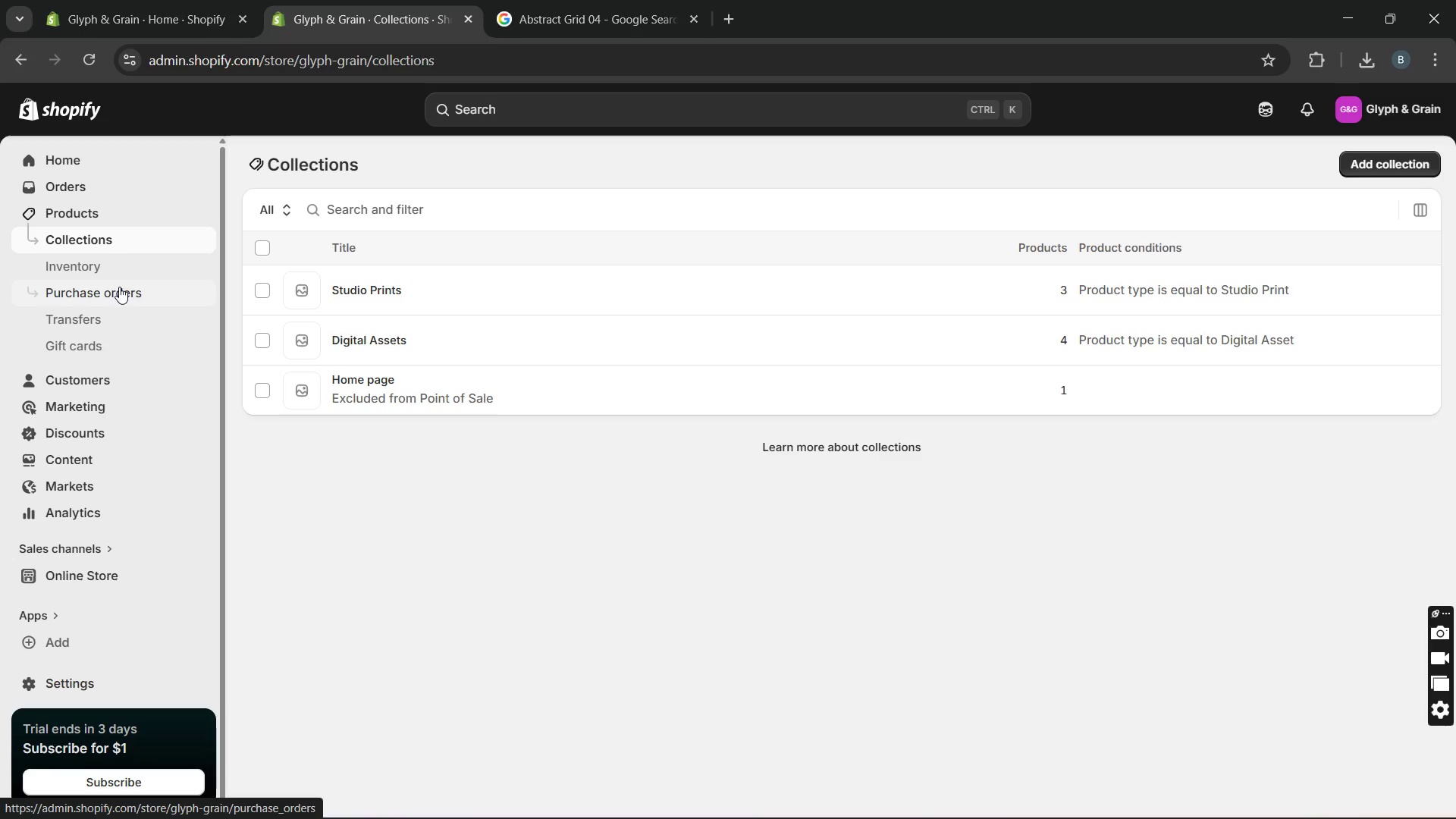 
wait(5.69)
 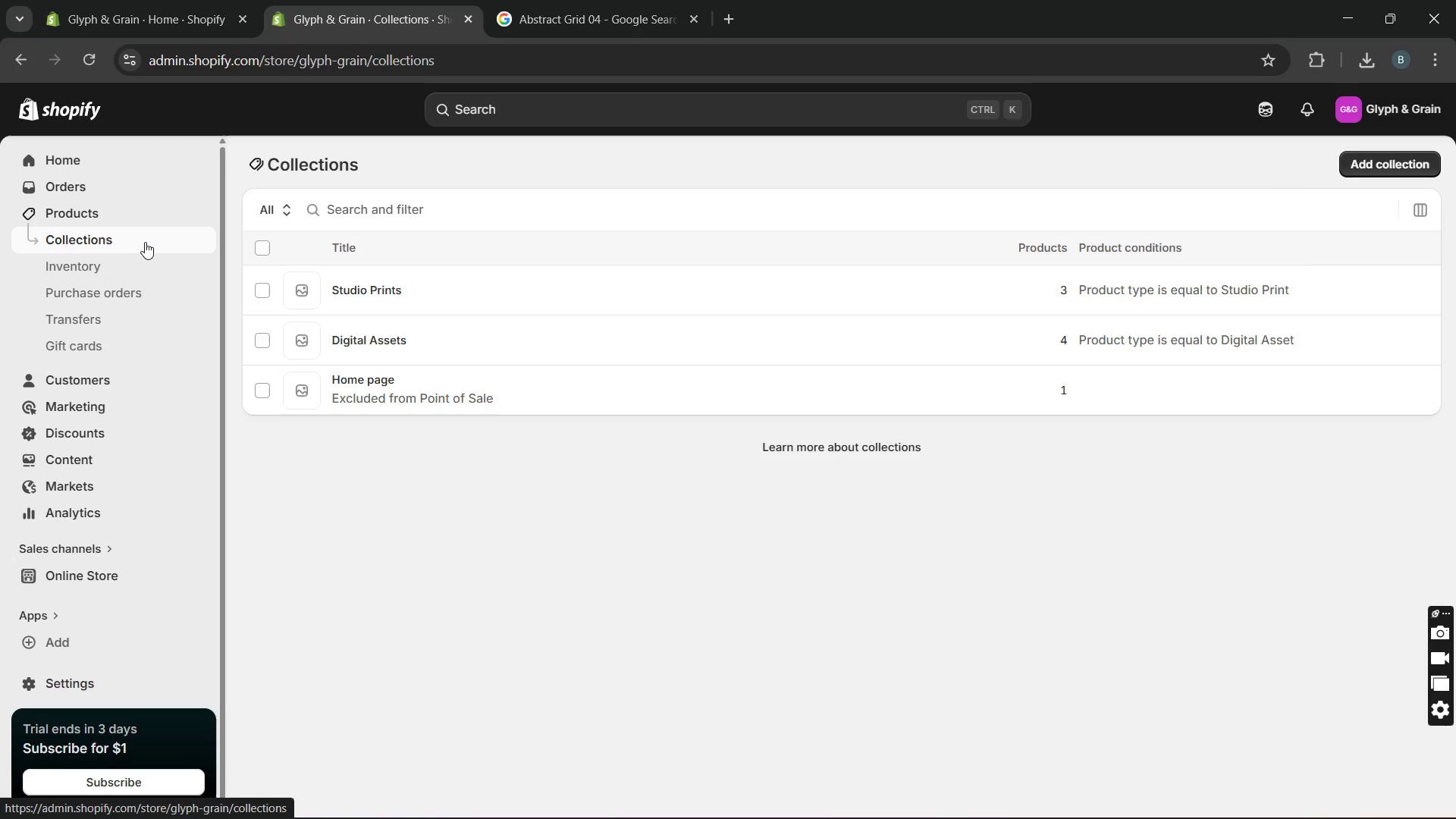 
left_click([111, 254])
 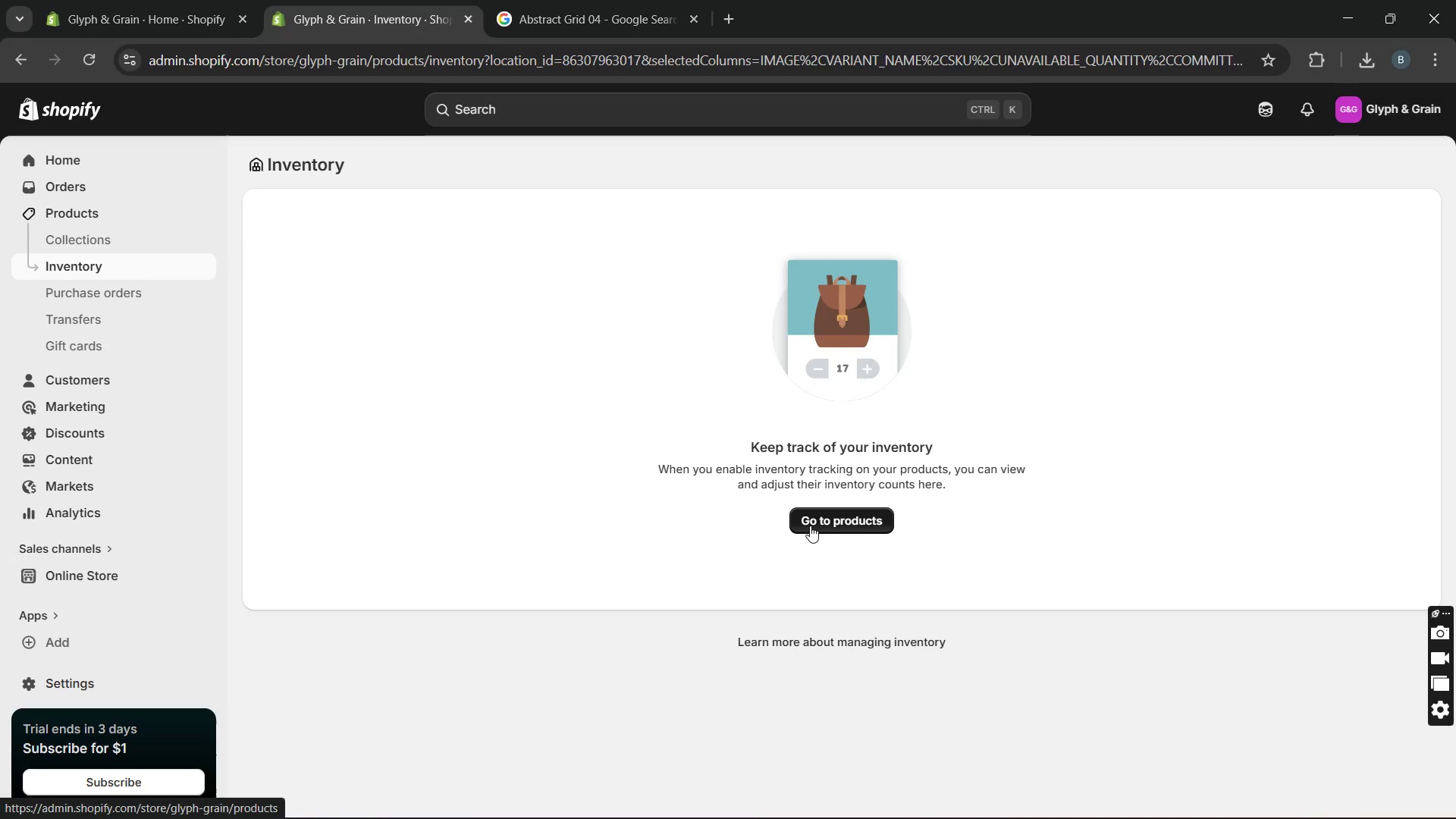 
wait(12.14)
 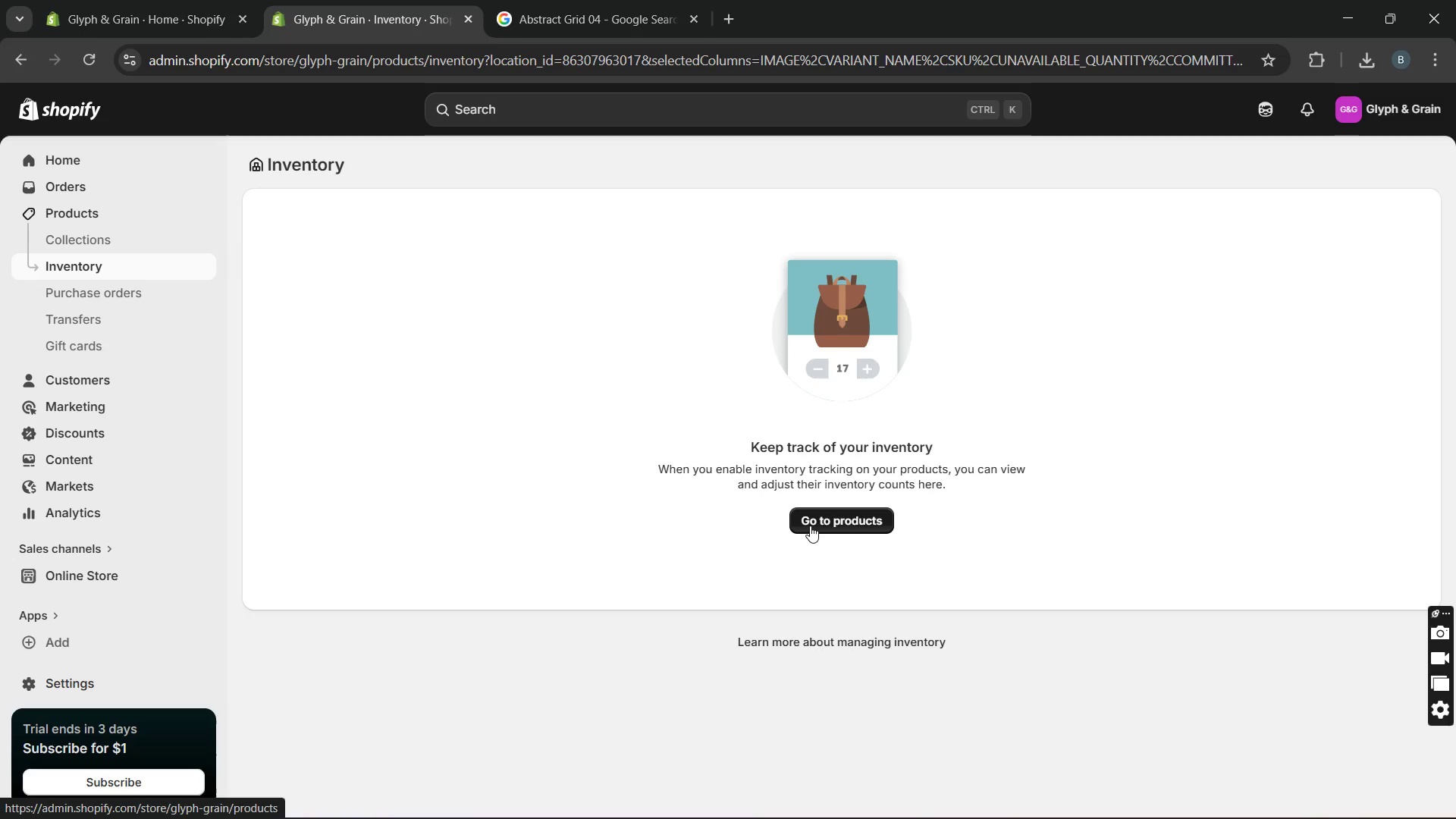 
left_click([83, 573])
 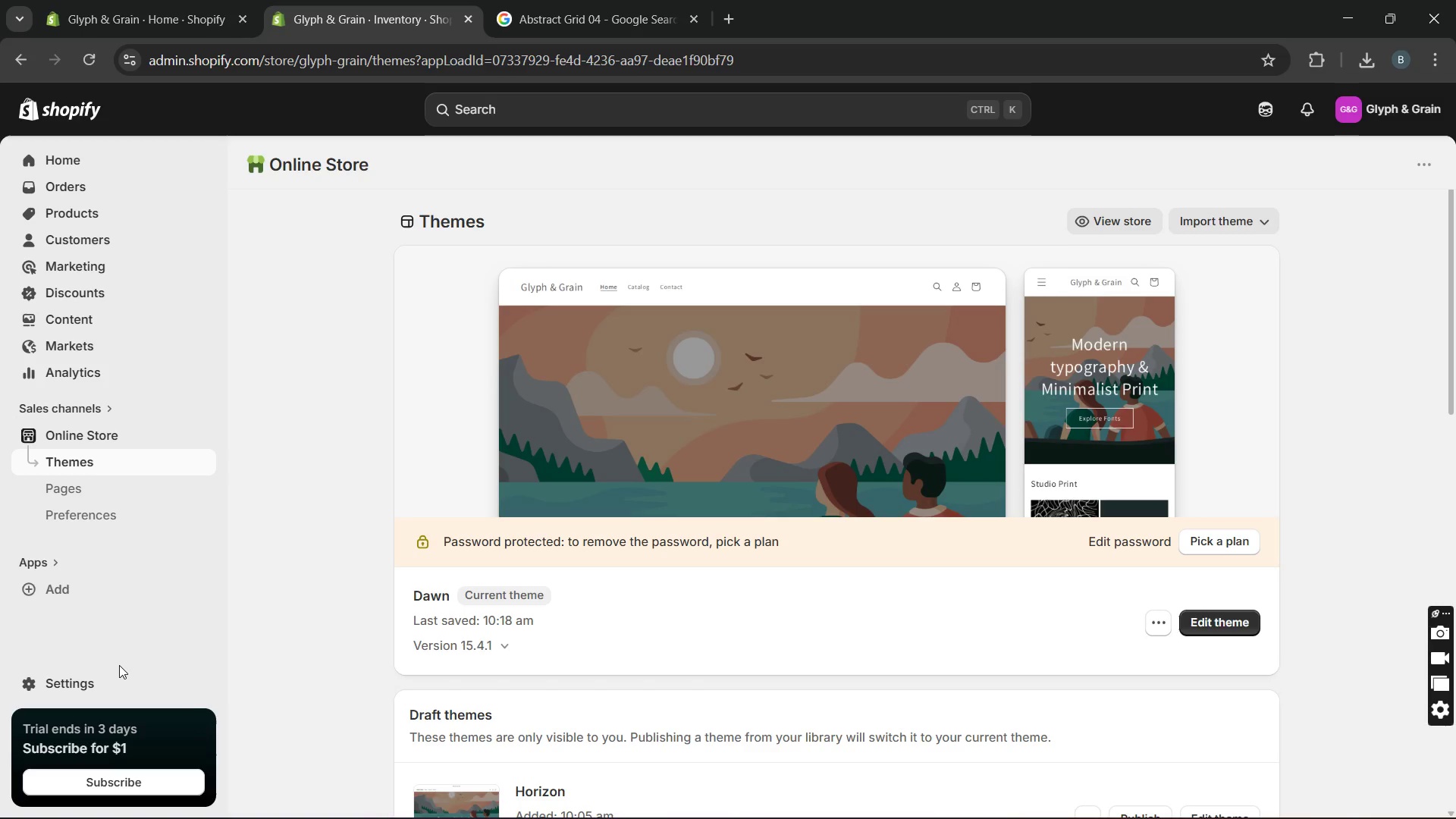 
wait(15.34)
 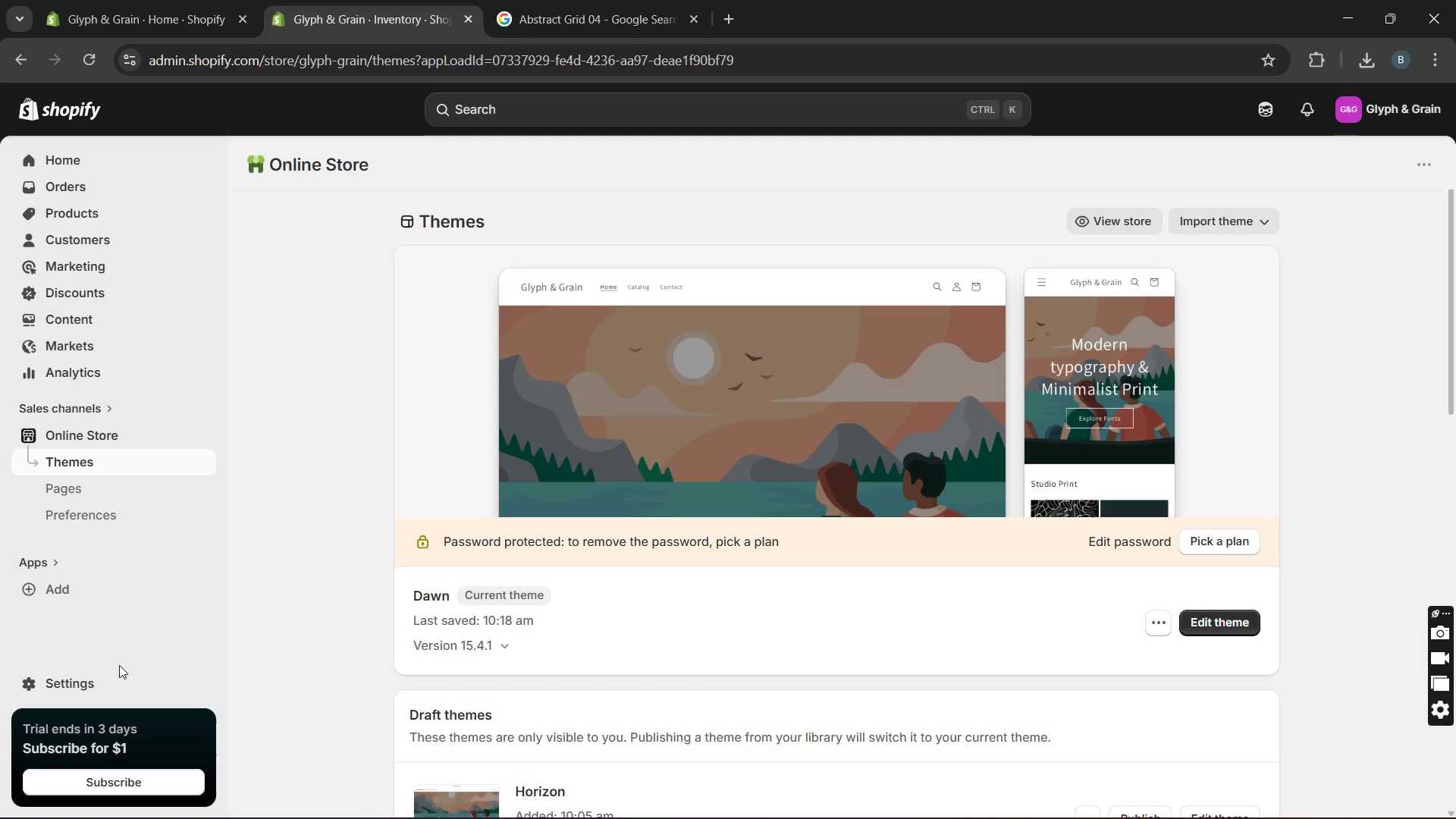 
left_click([1213, 620])
 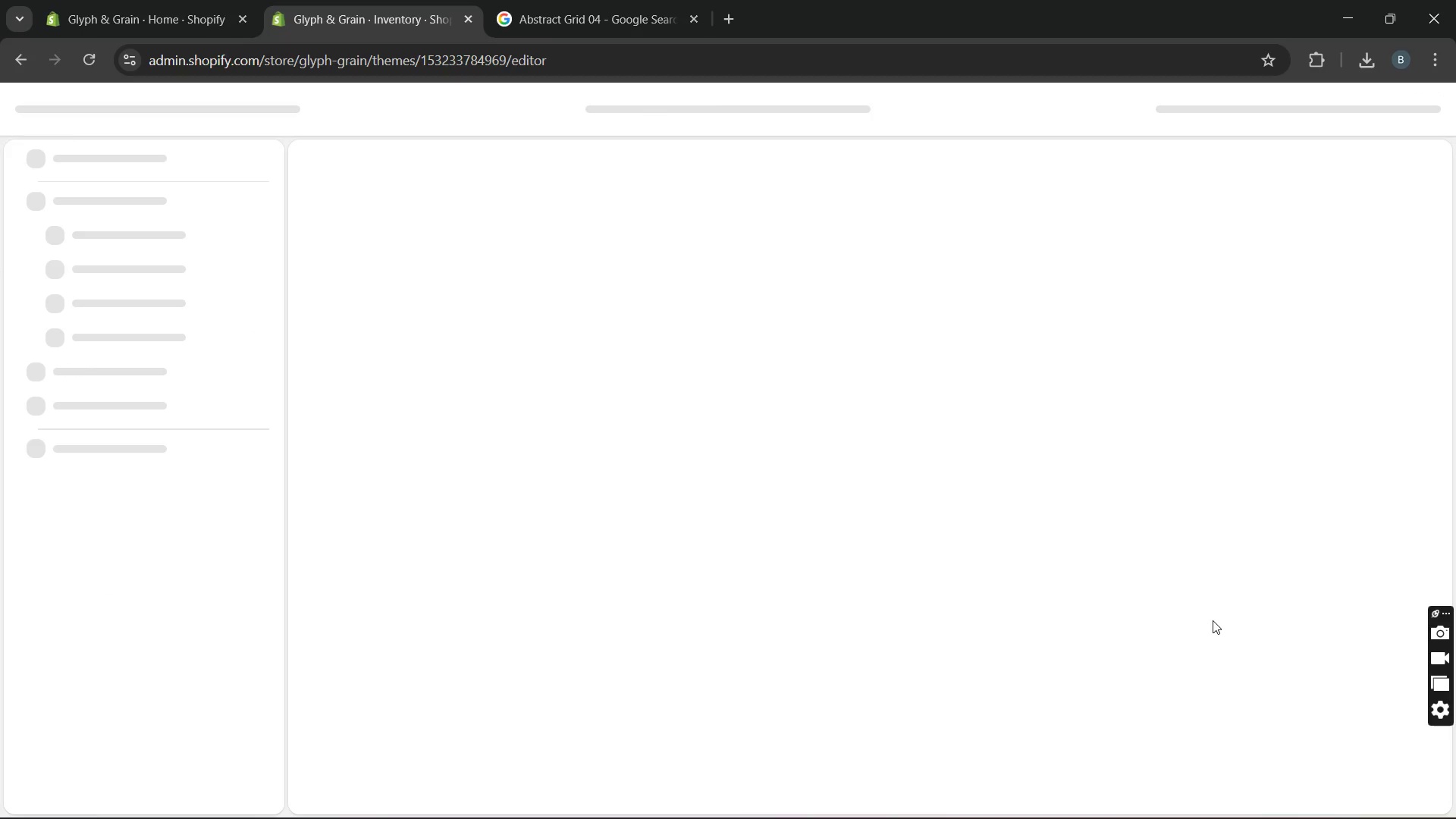 
mouse_move([852, 532])
 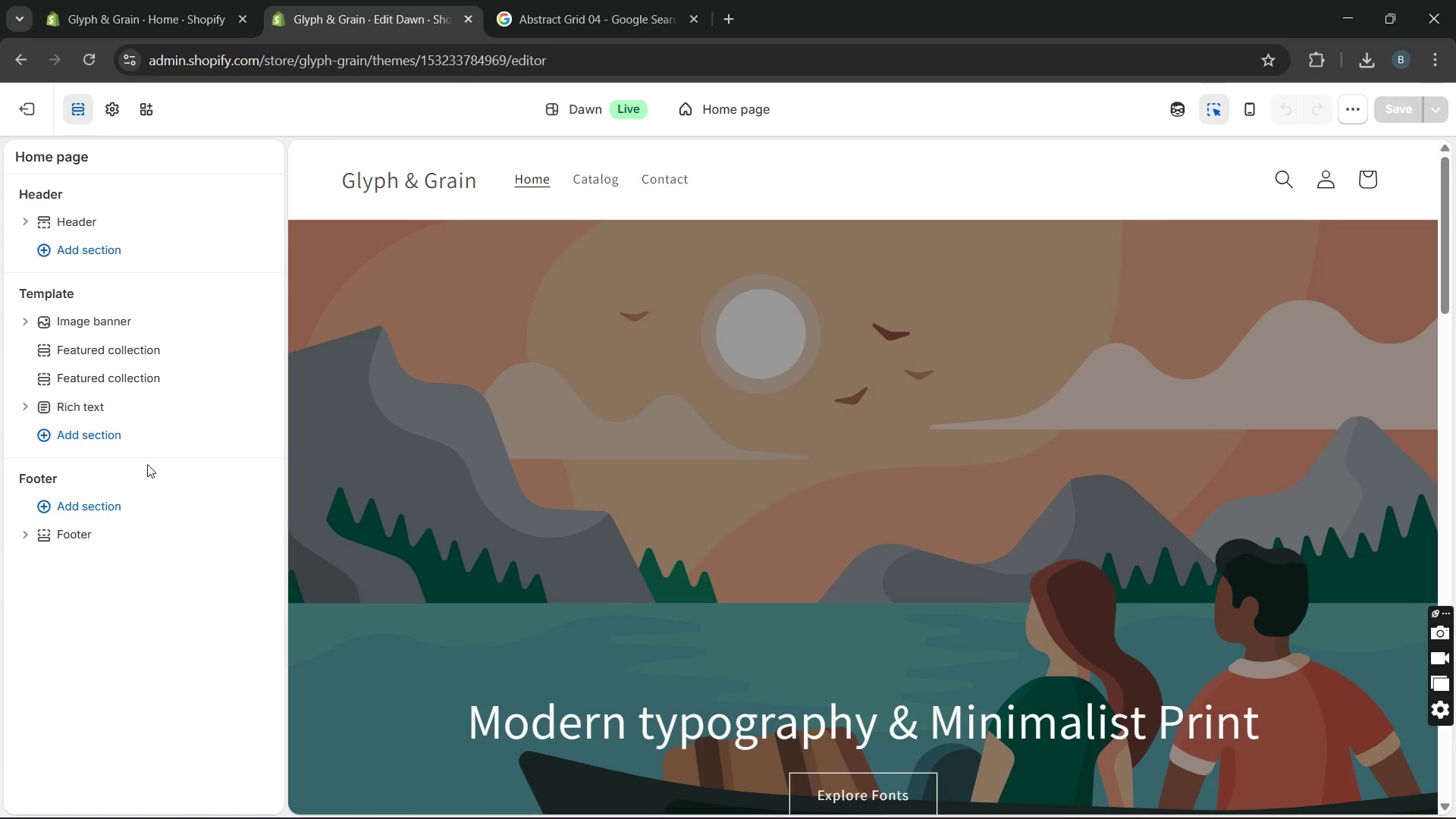 
wait(11.41)
 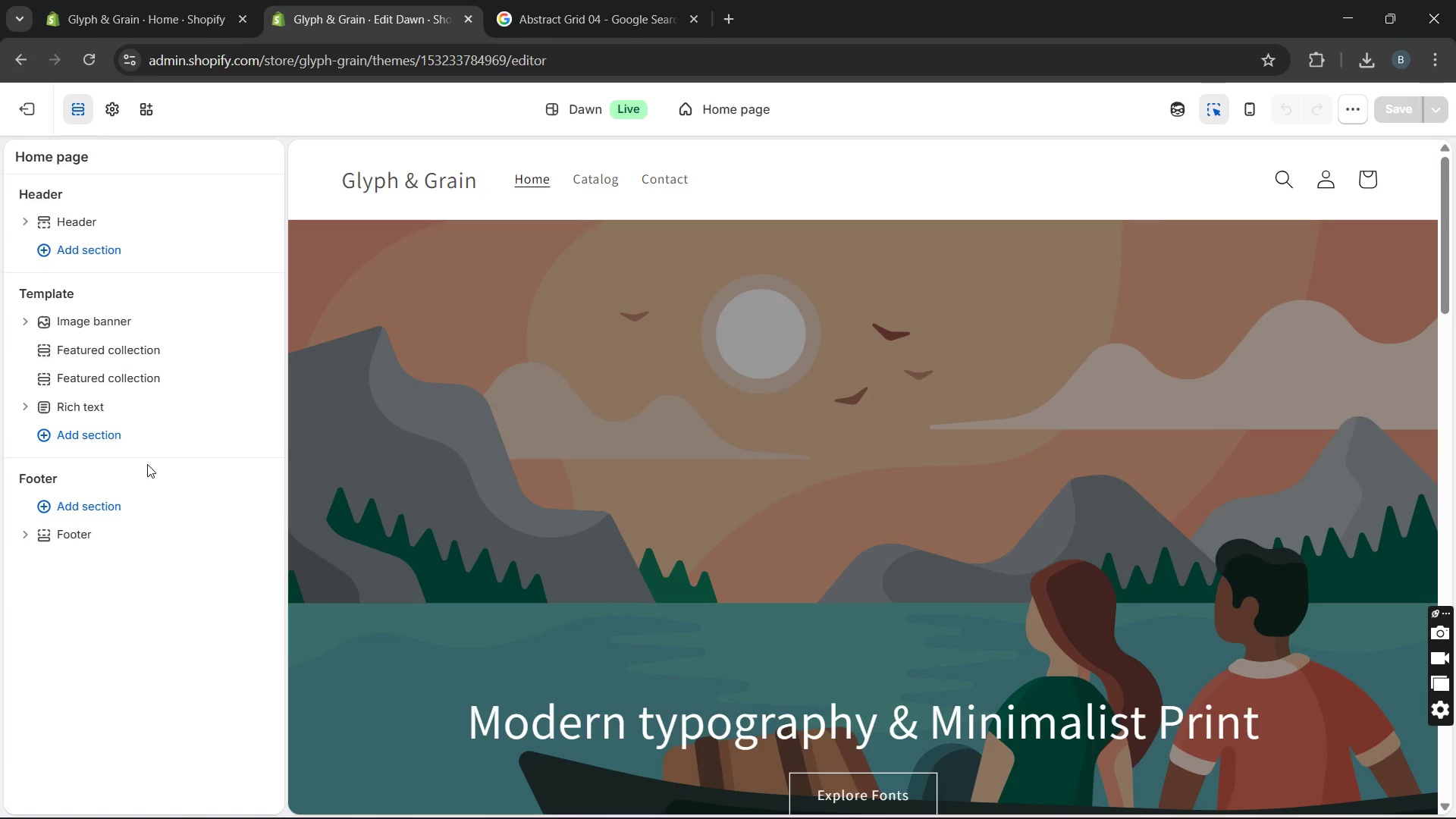 
left_click([139, 343])
 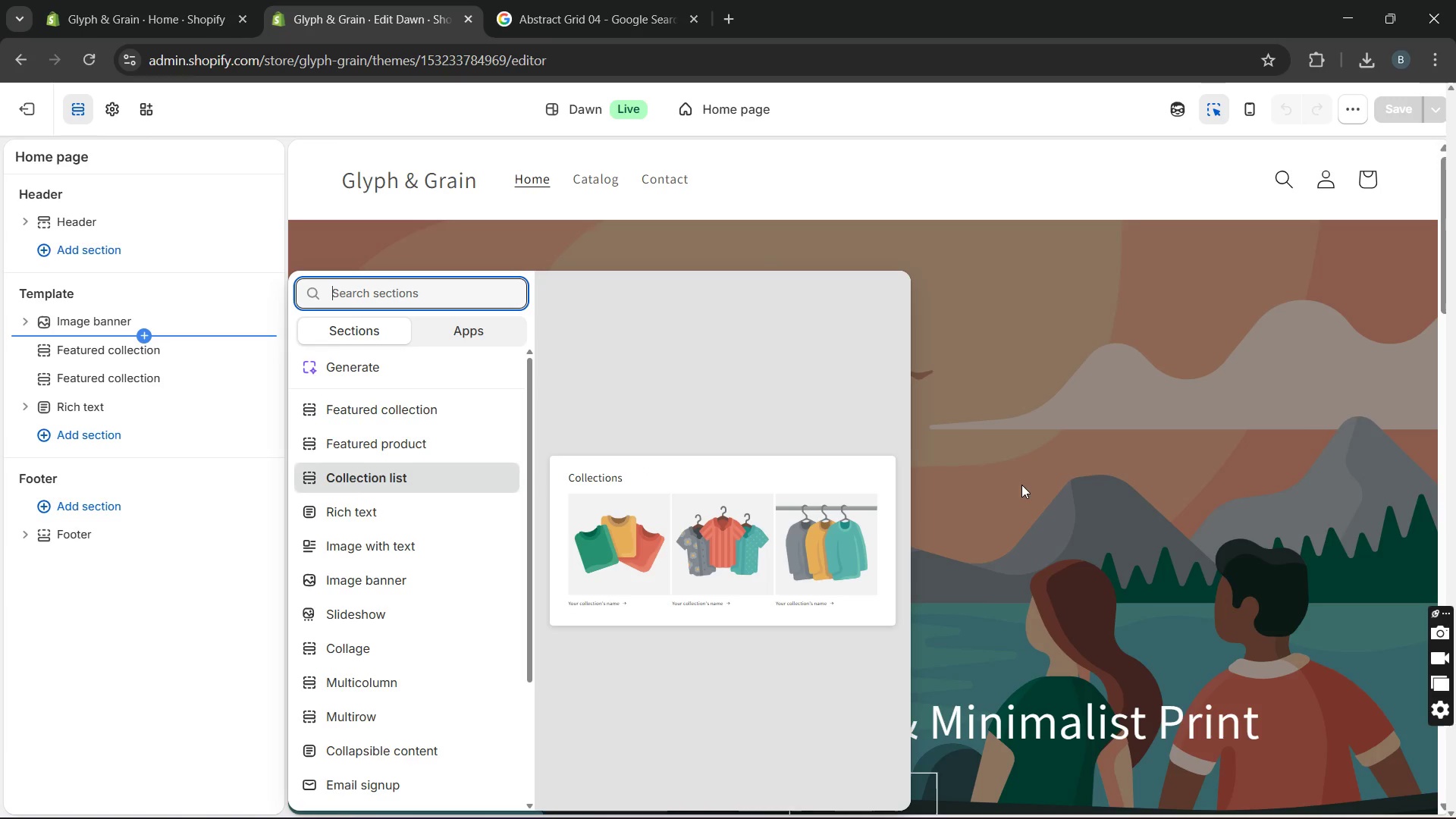 
wait(5.23)
 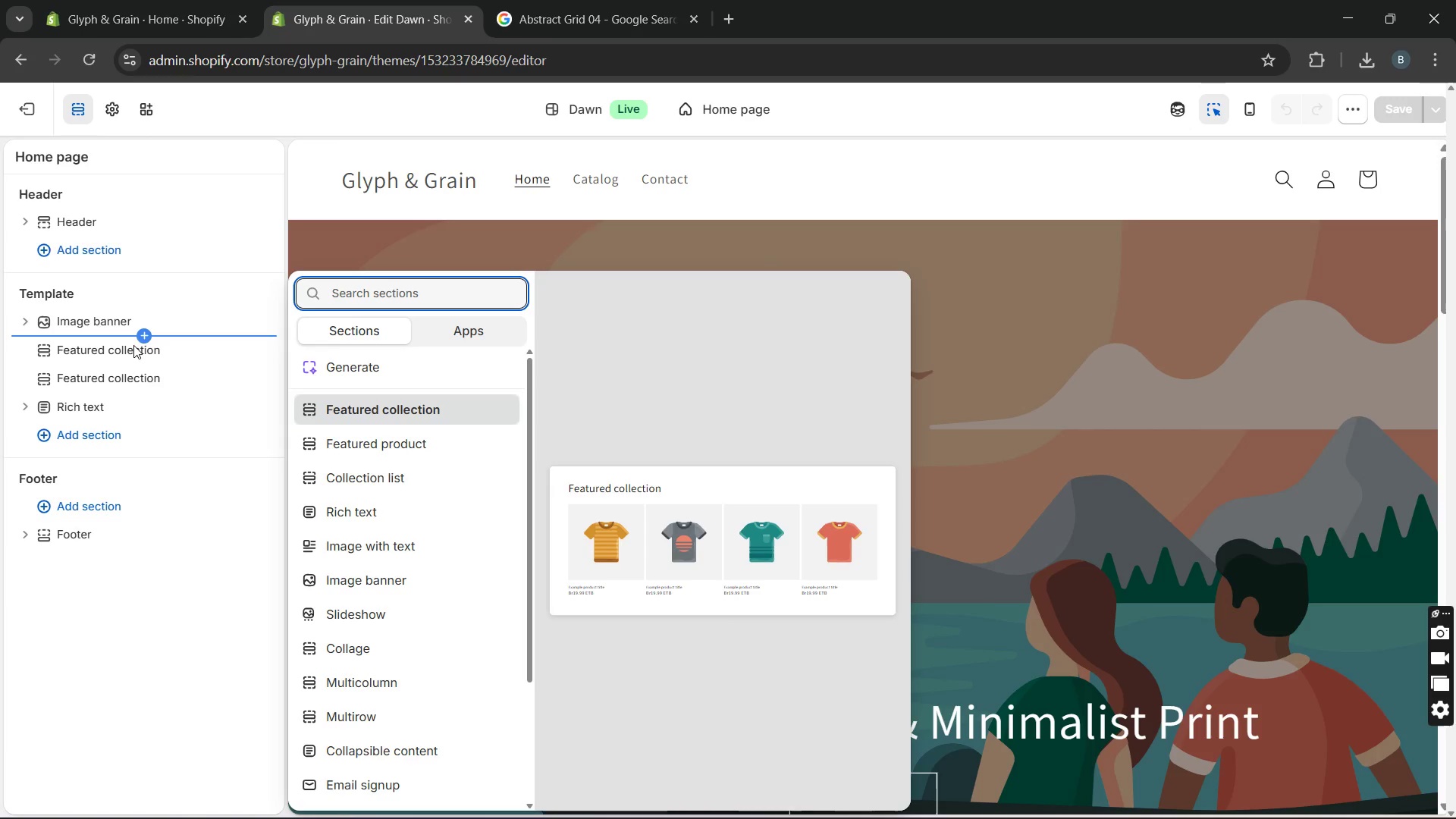 
left_click([240, 222])
 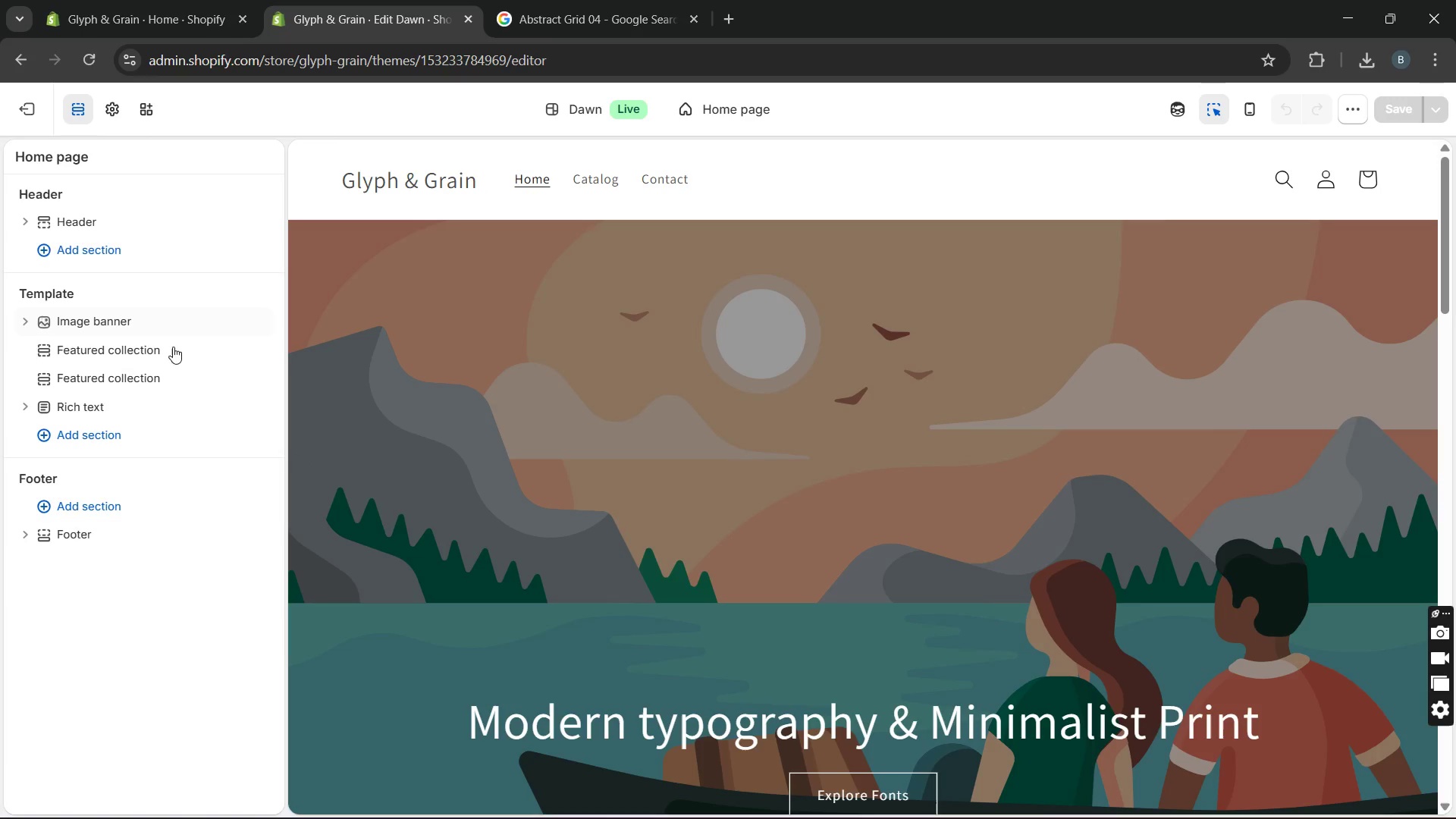 
left_click([168, 357])
 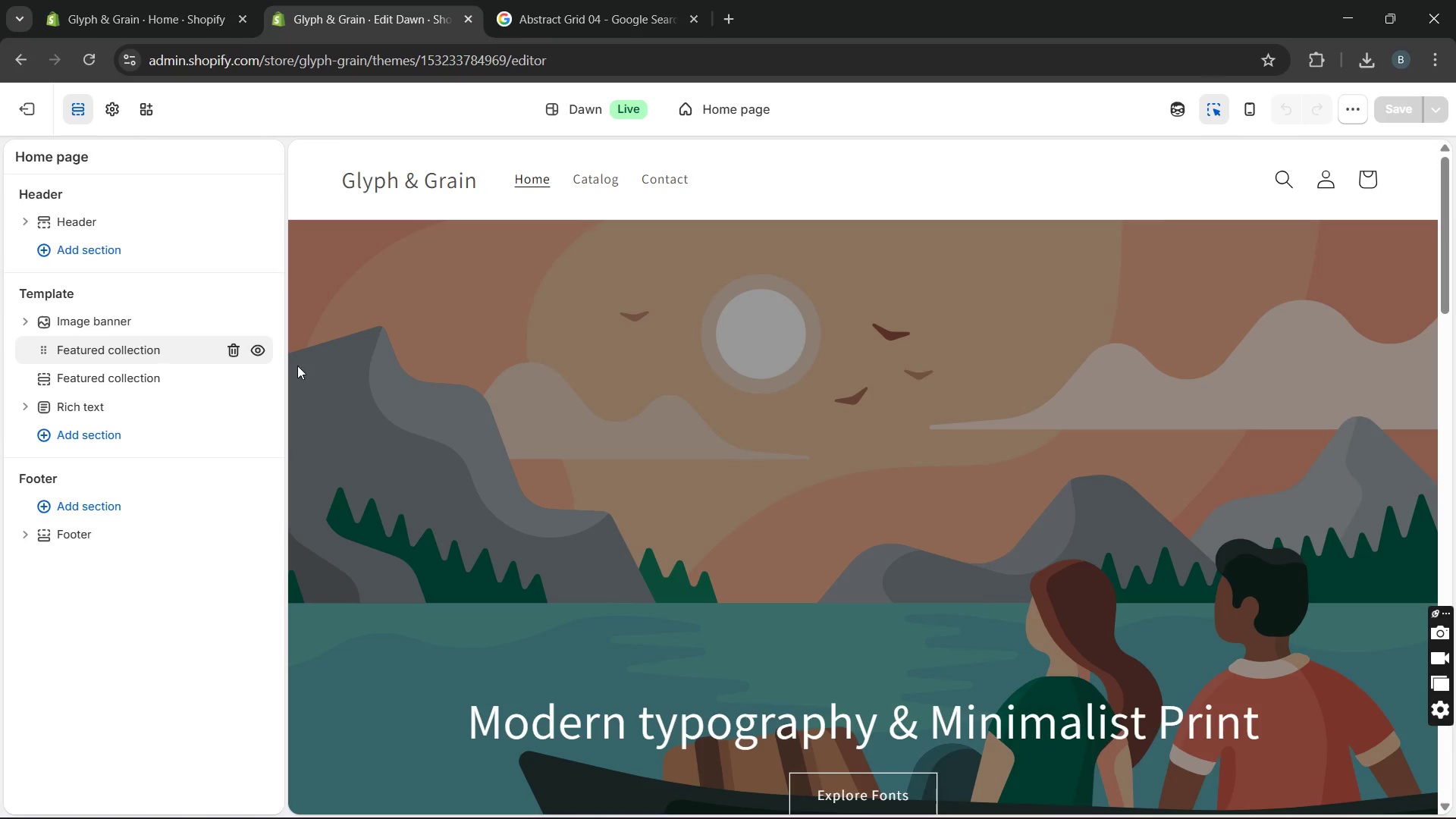 
mouse_move([443, 401])
 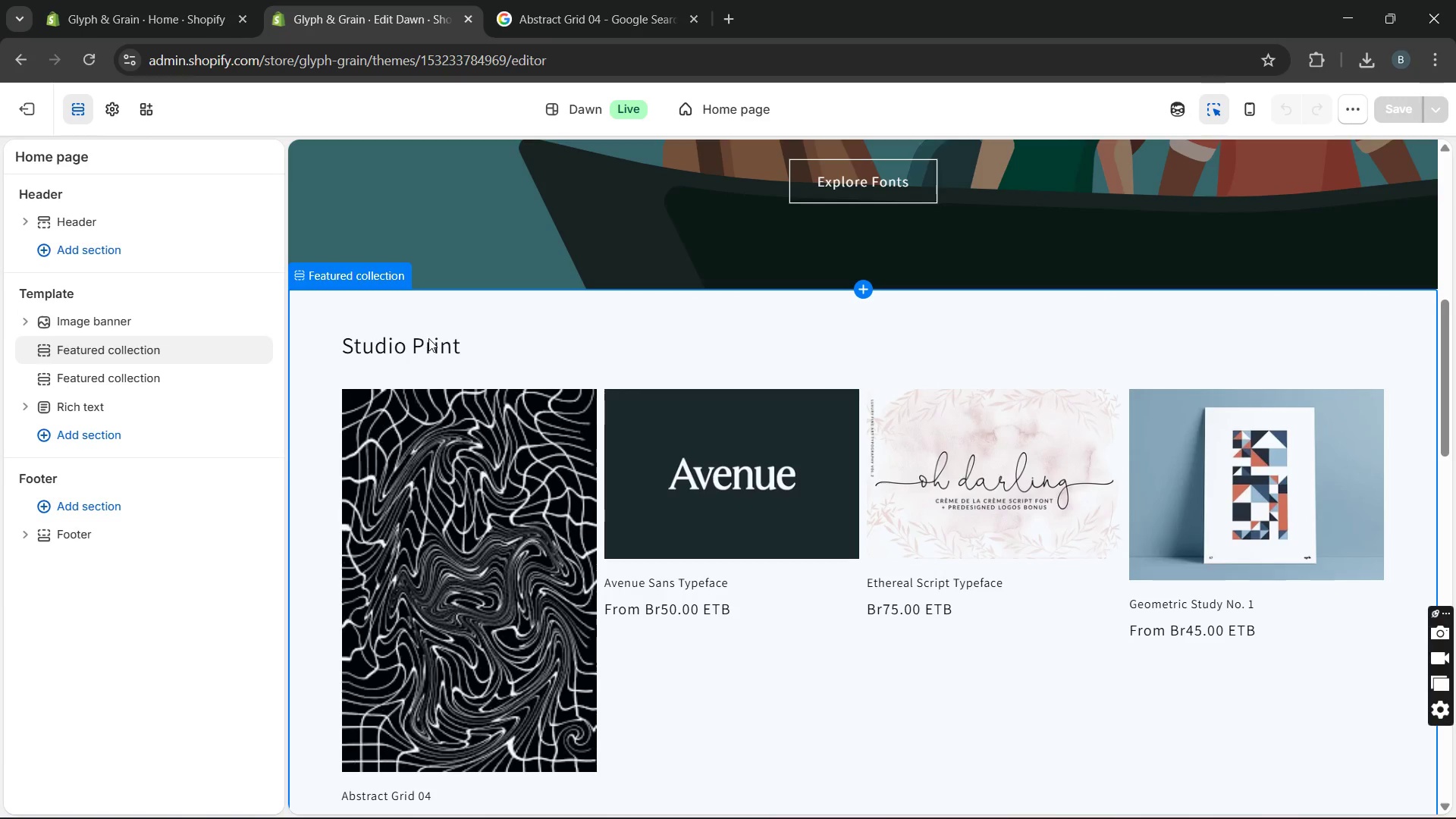 
left_click([428, 338])
 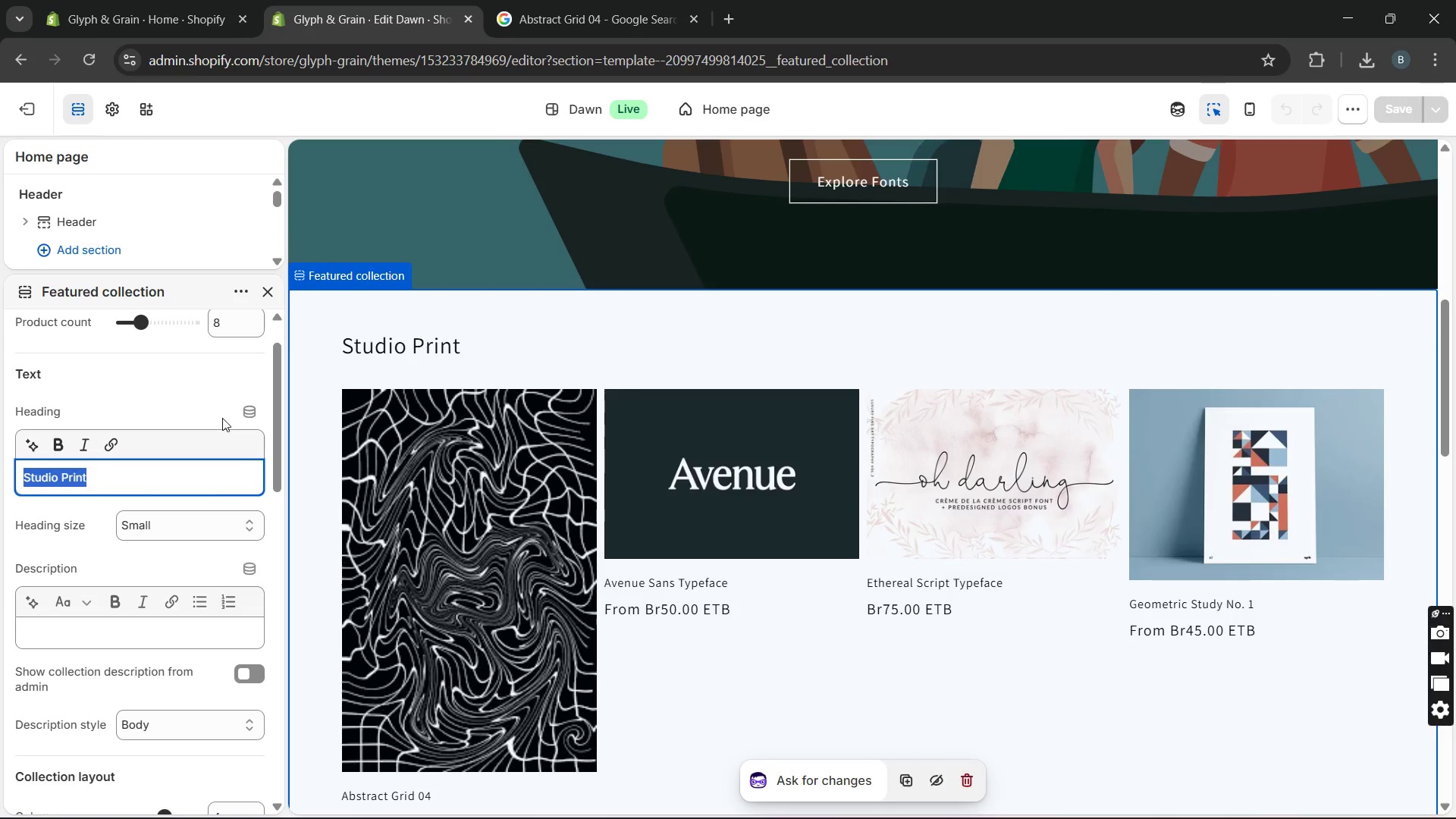 
mouse_move([249, 431])
 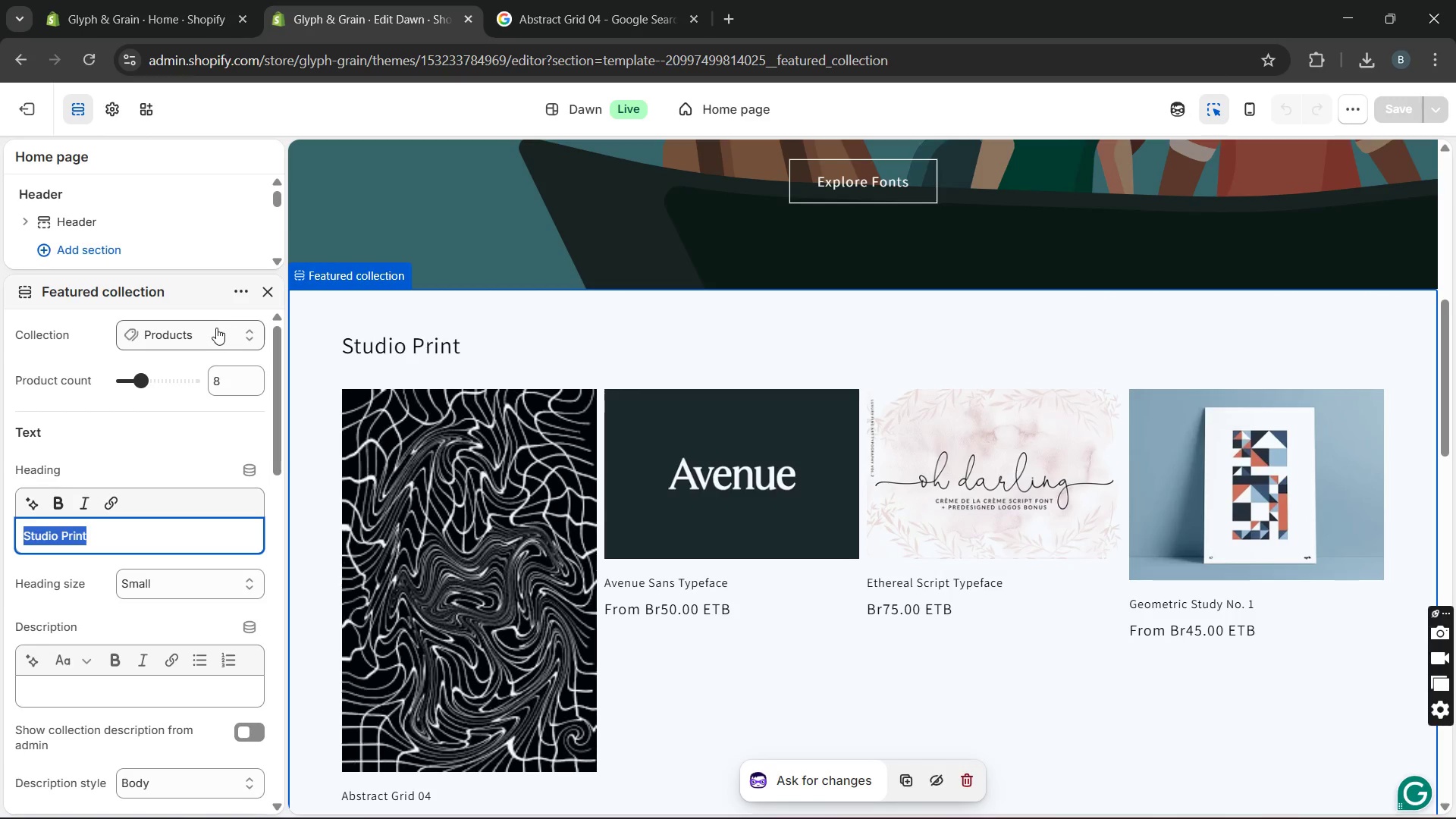 
left_click([215, 328])
 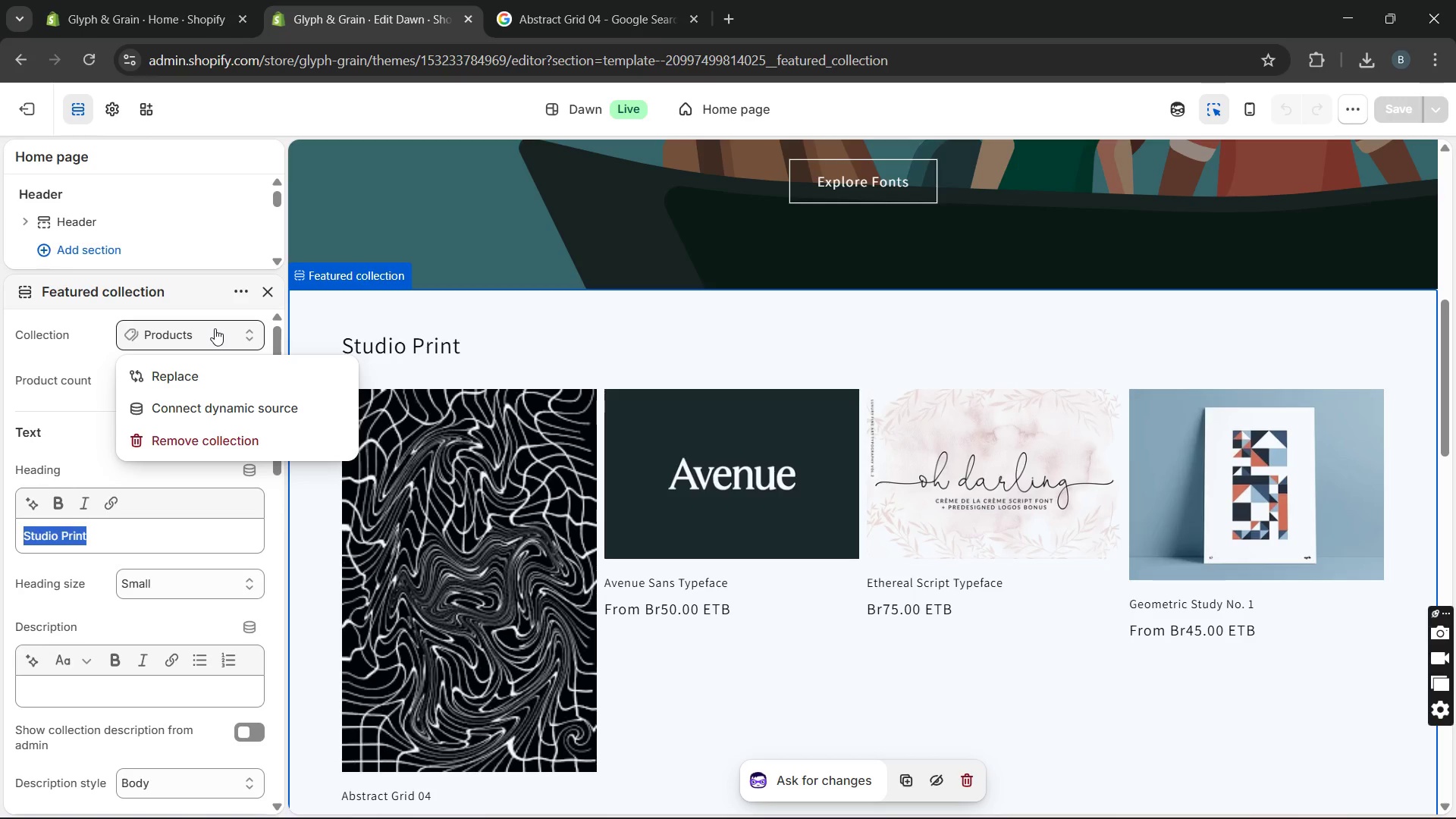 
left_click([187, 371])
 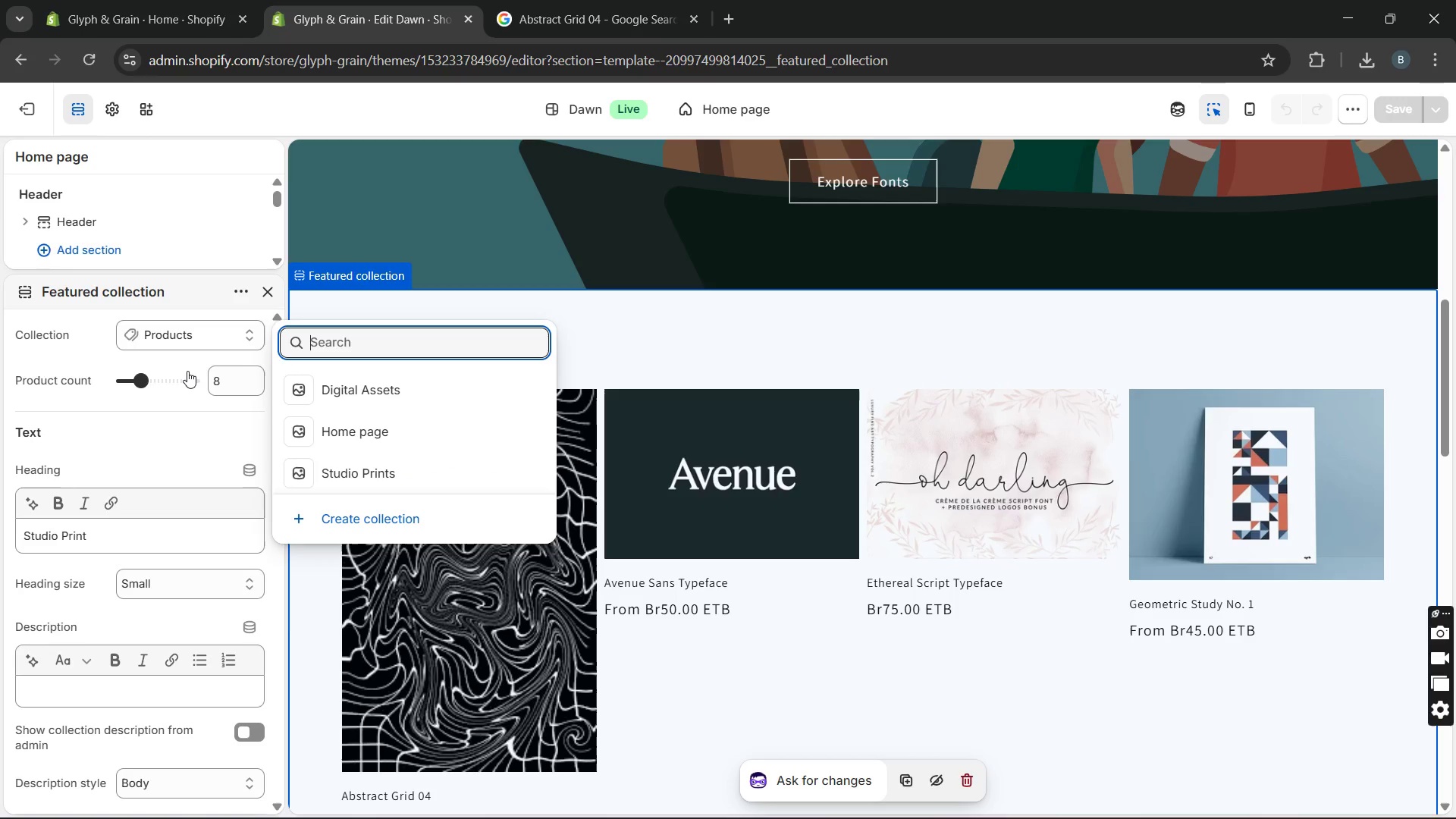 
wait(6.47)
 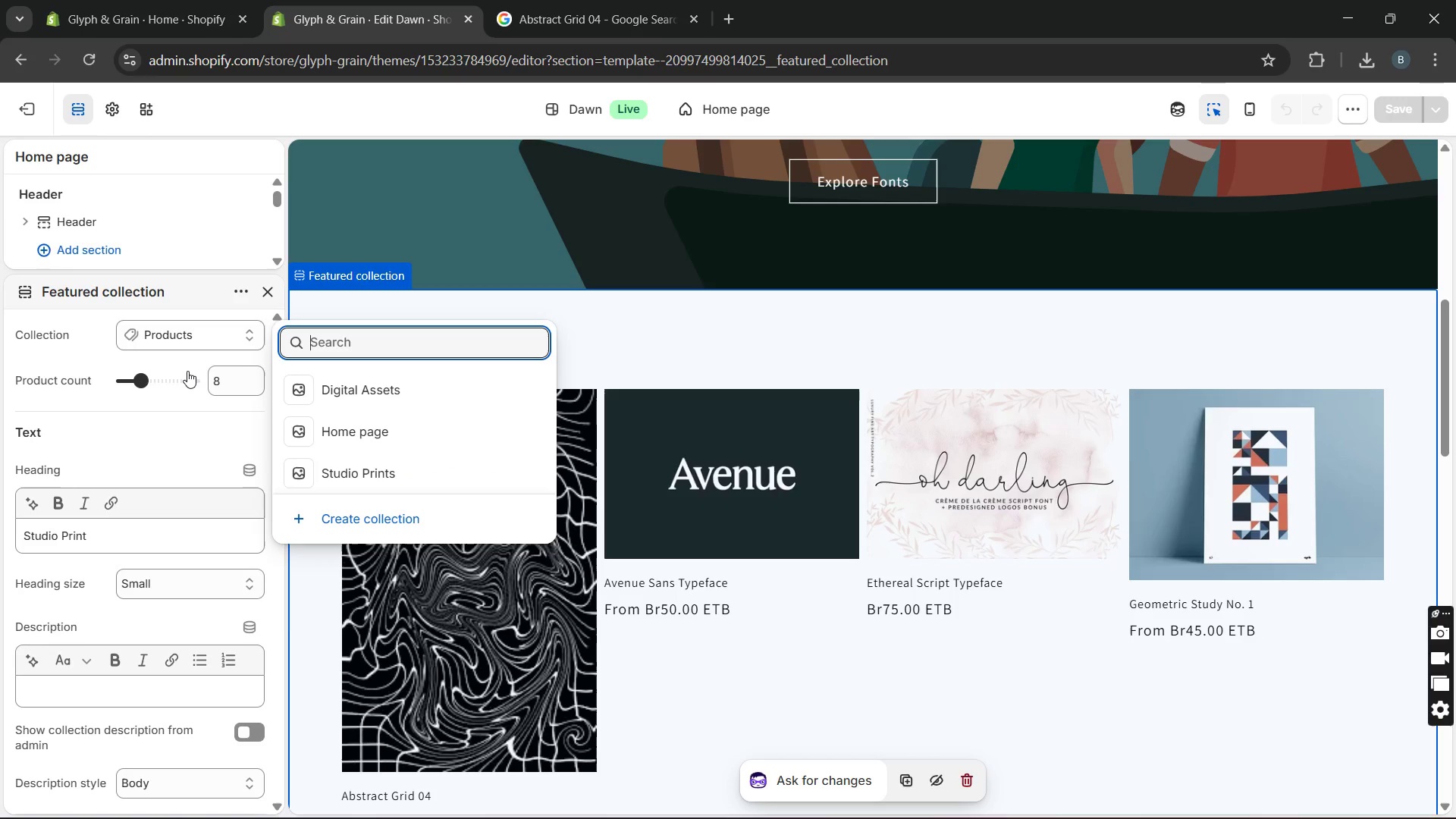 
left_click([350, 479])
 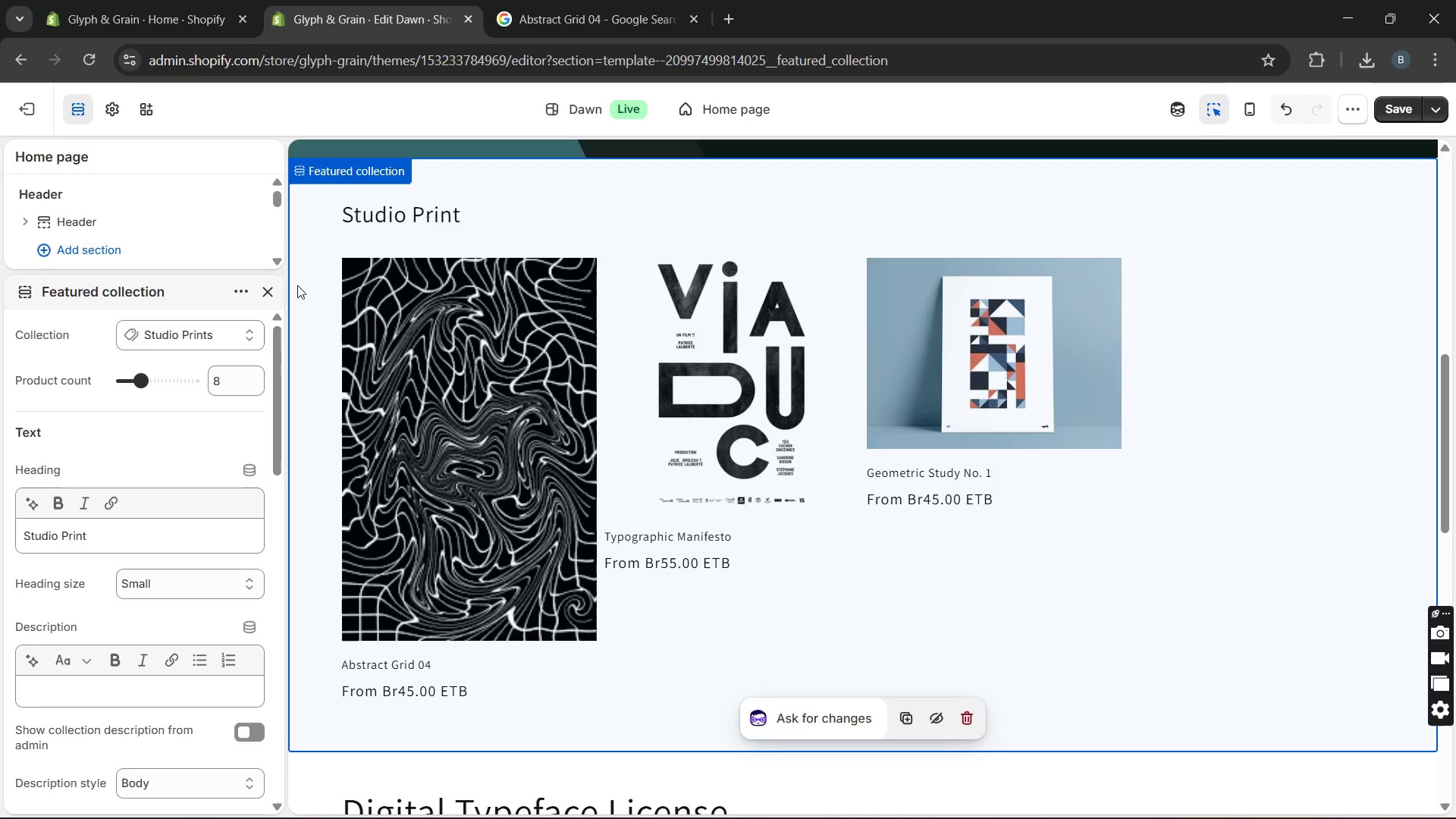 
wait(5.25)
 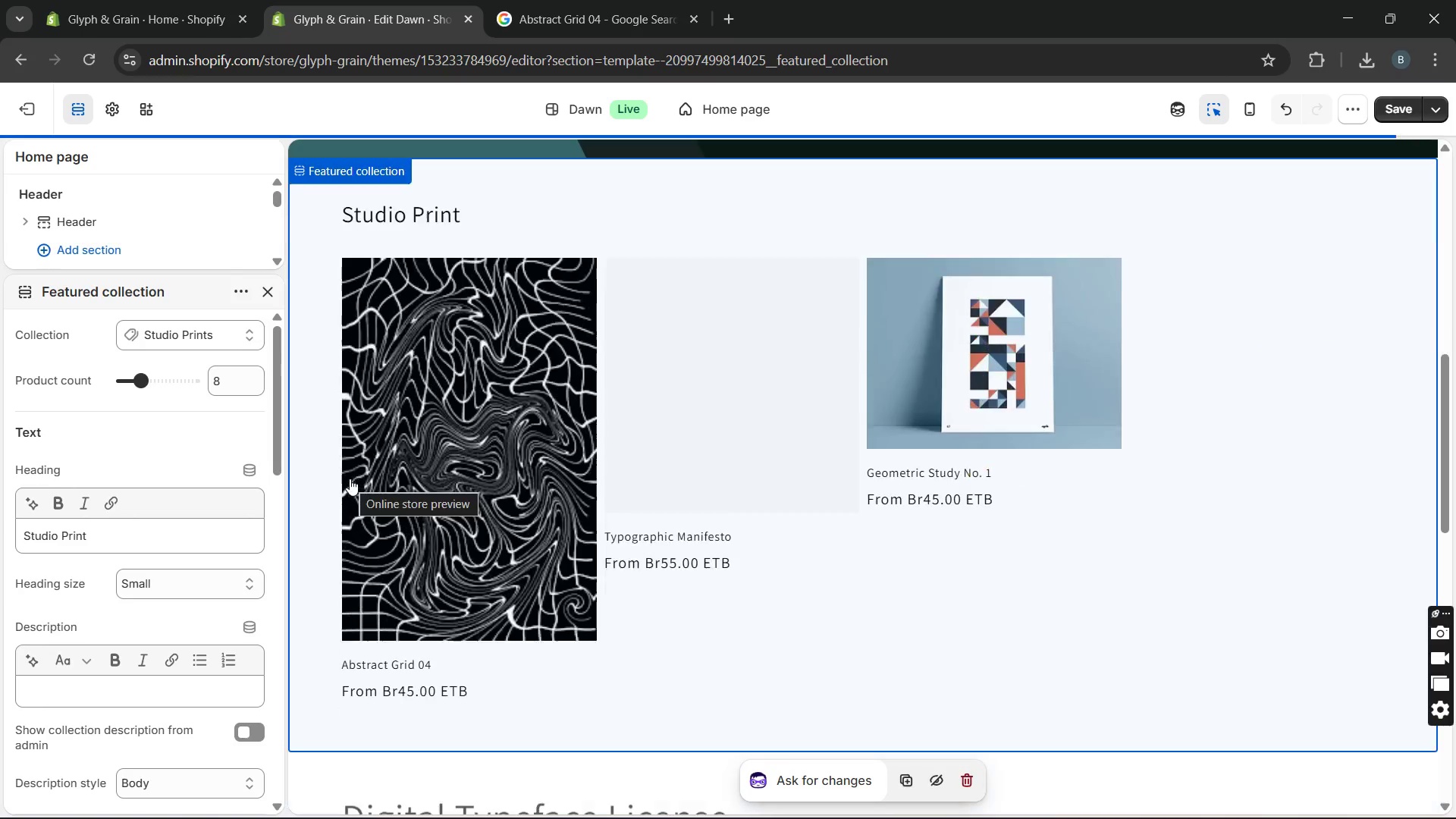 
left_click([257, 289])
 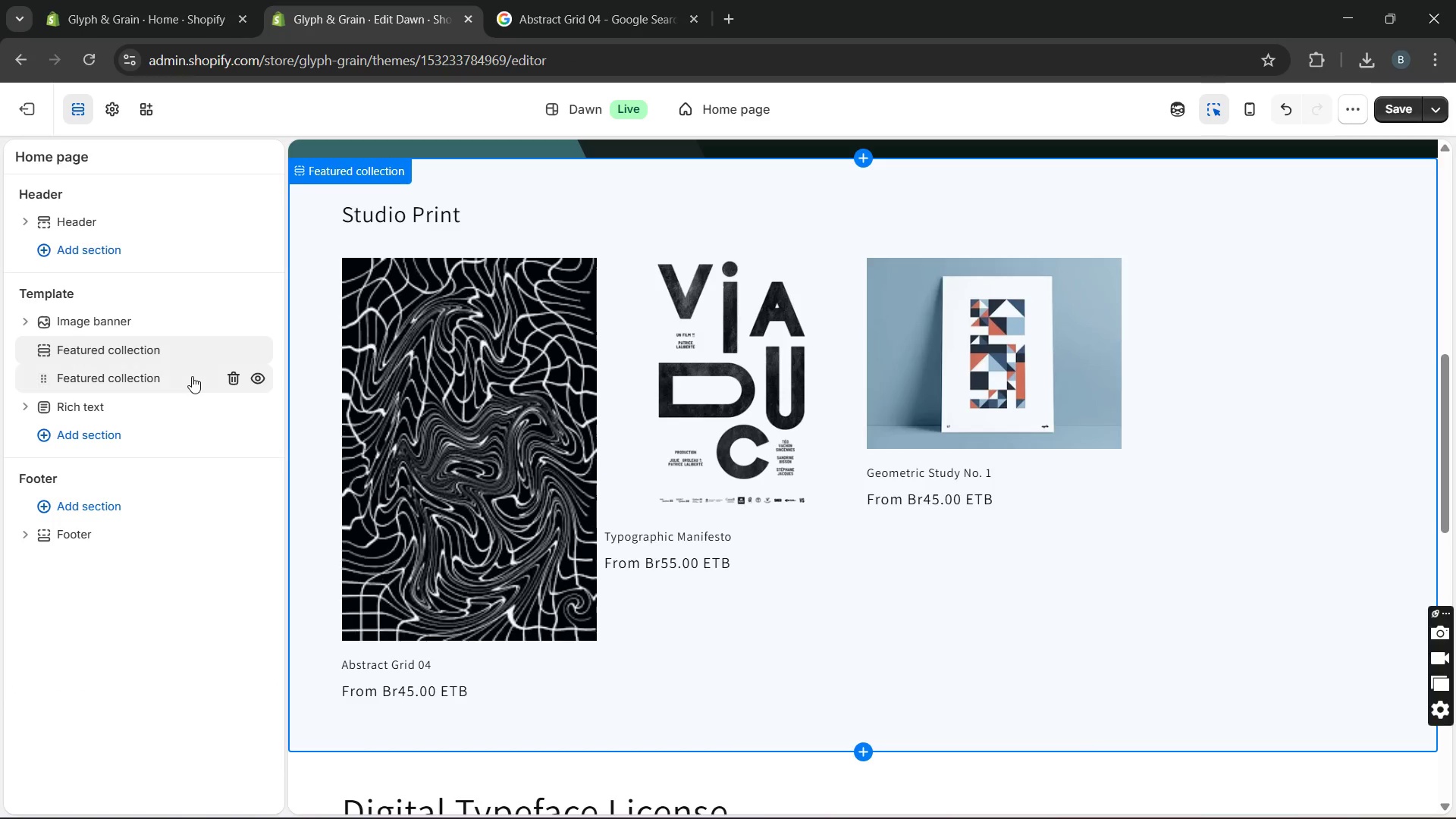 
double_click([192, 376])
 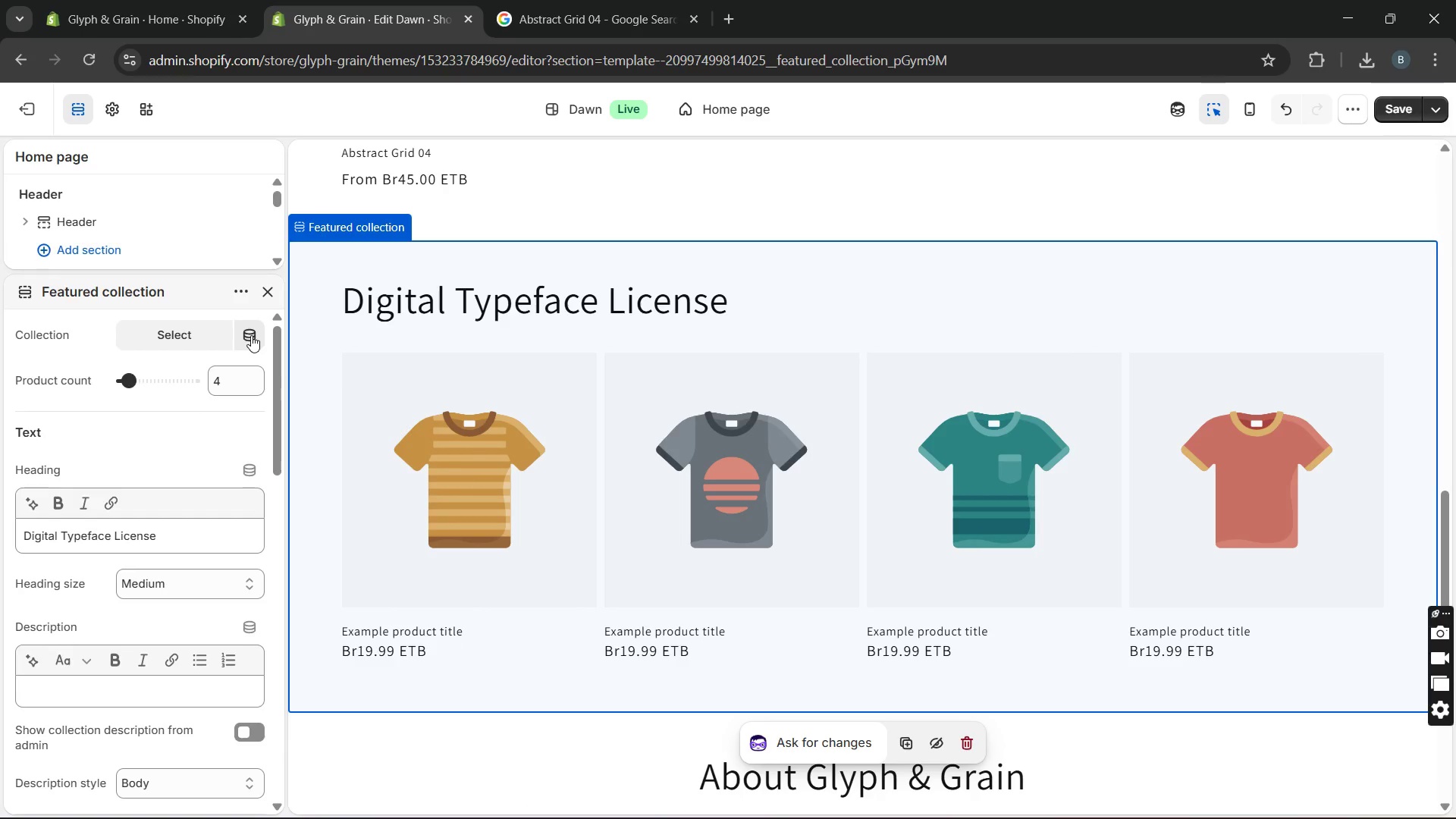 
wait(5.09)
 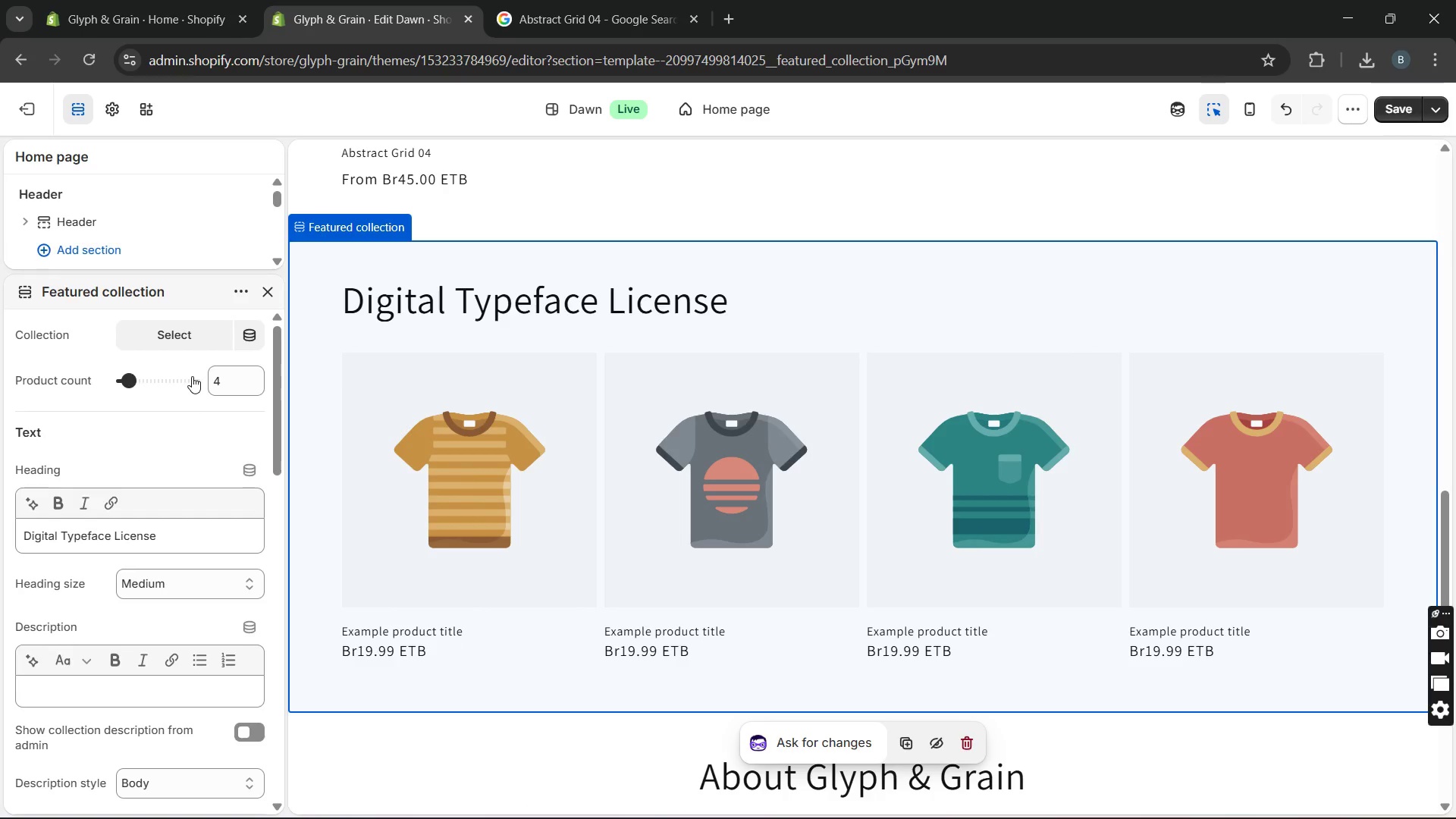 
left_click([251, 335])
 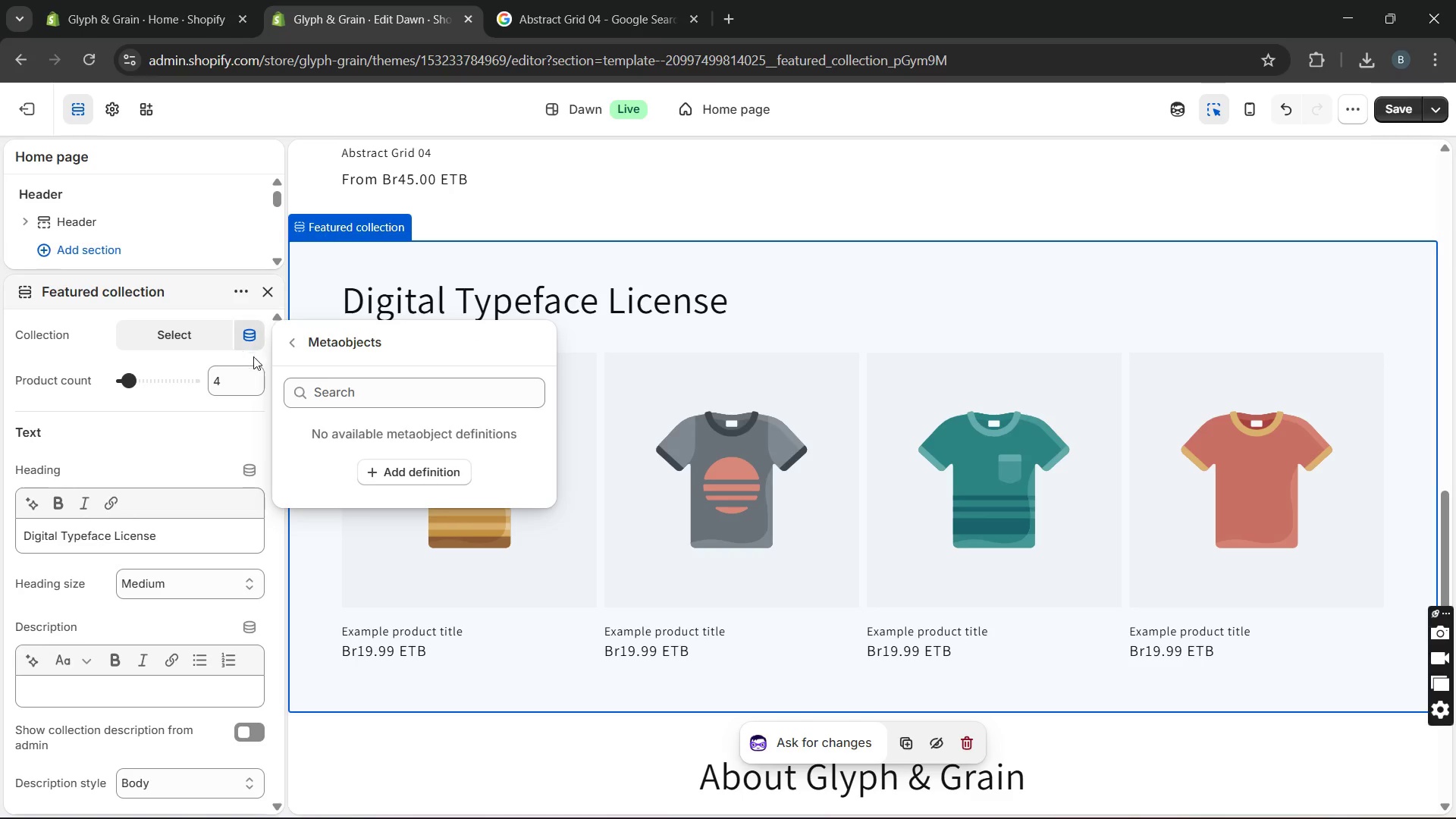 
wait(5.59)
 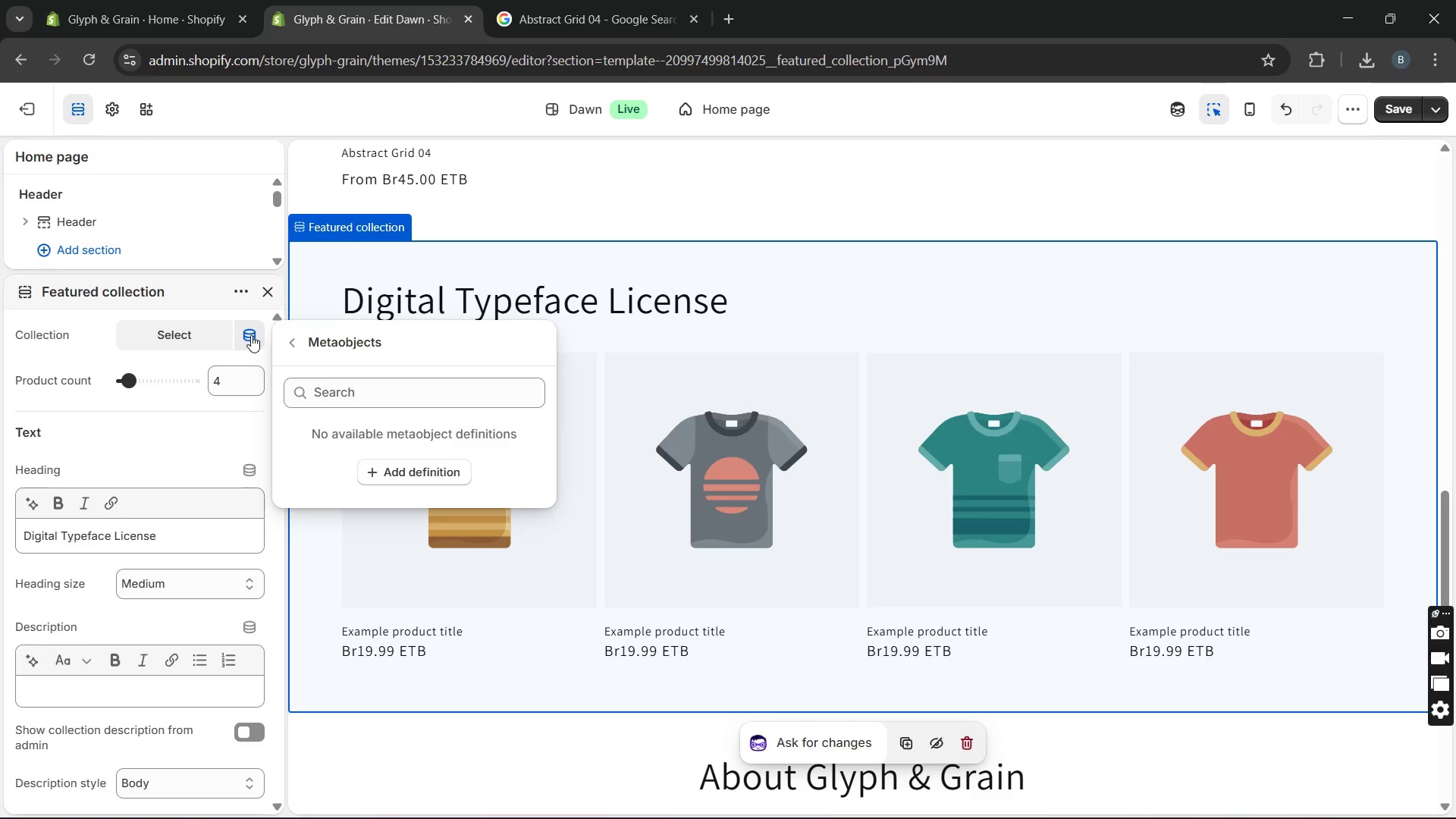 
left_click([199, 334])
 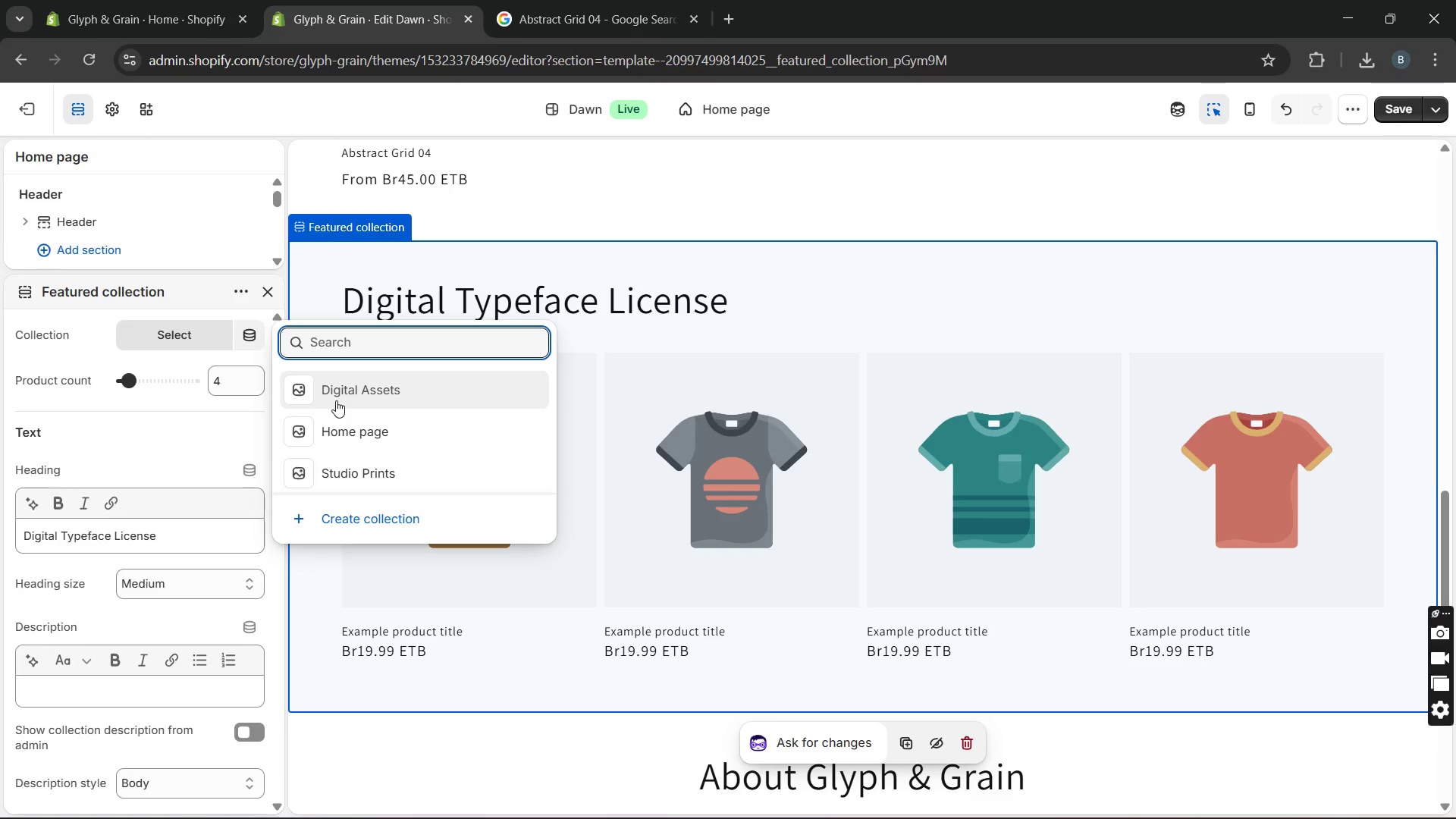 
double_click([336, 400])
 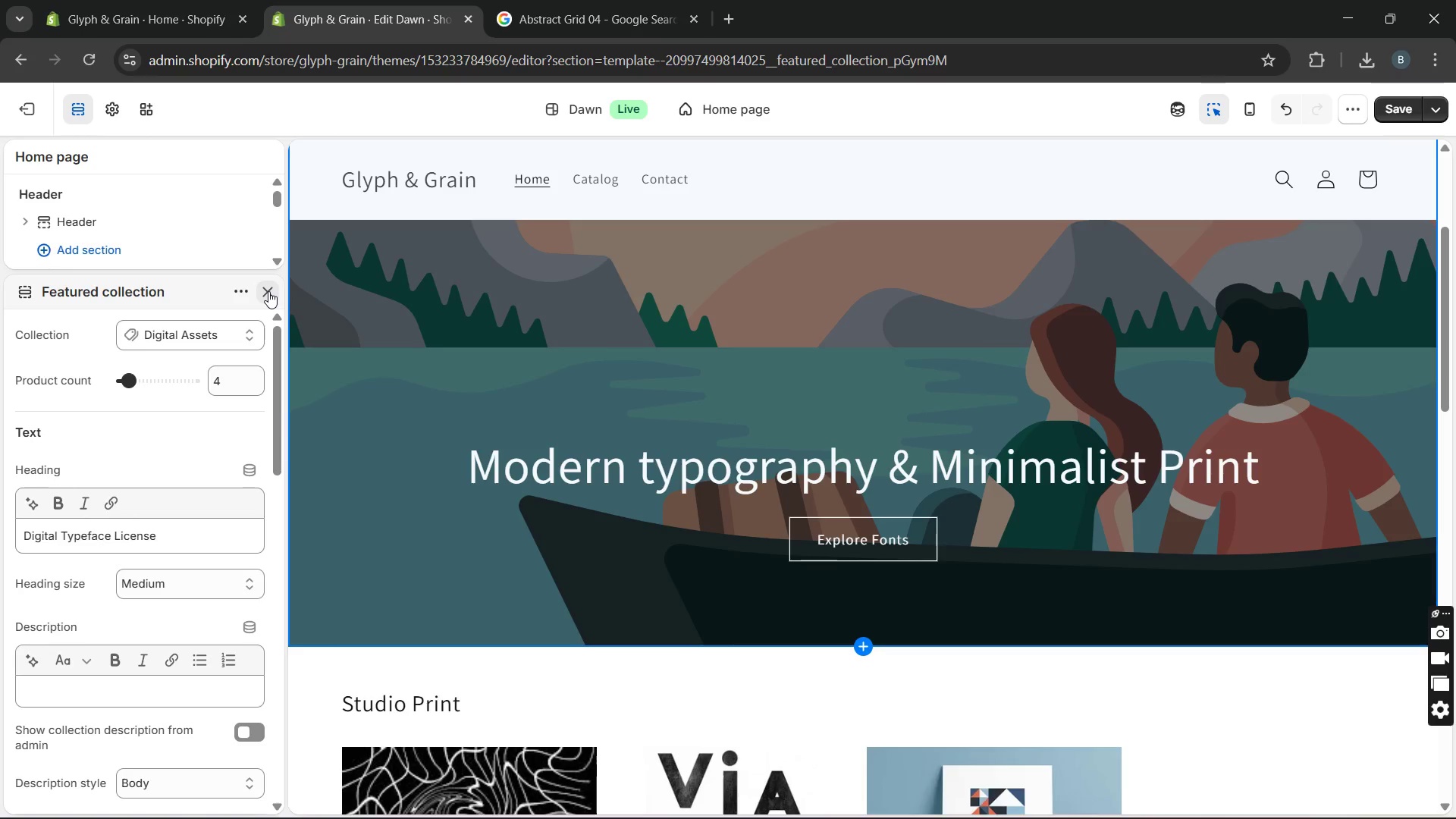 
wait(52.66)
 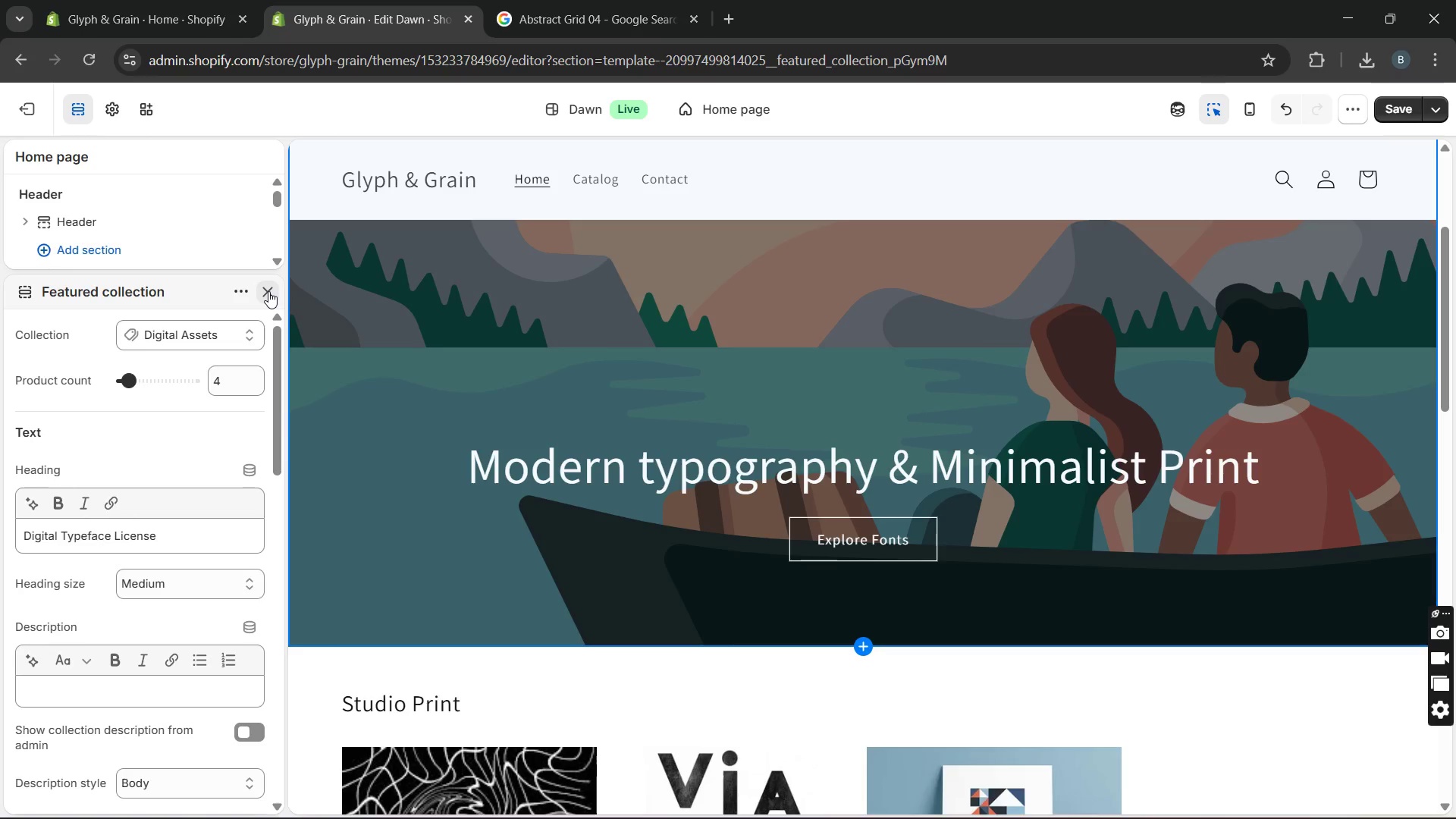 
left_click([541, 17])
 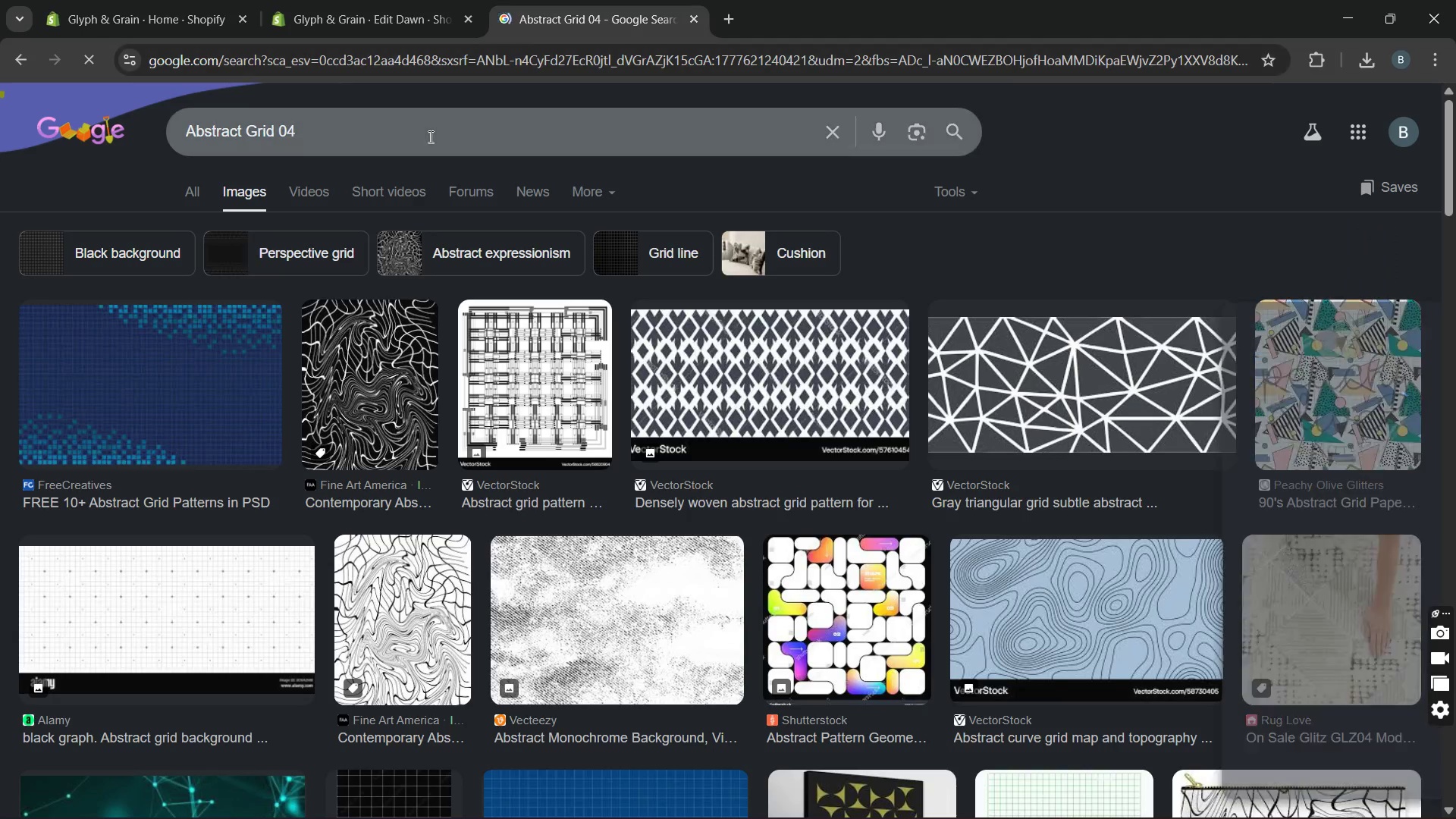 
left_click_drag(start_coordinate=[425, 136], to_coordinate=[194, 135])
 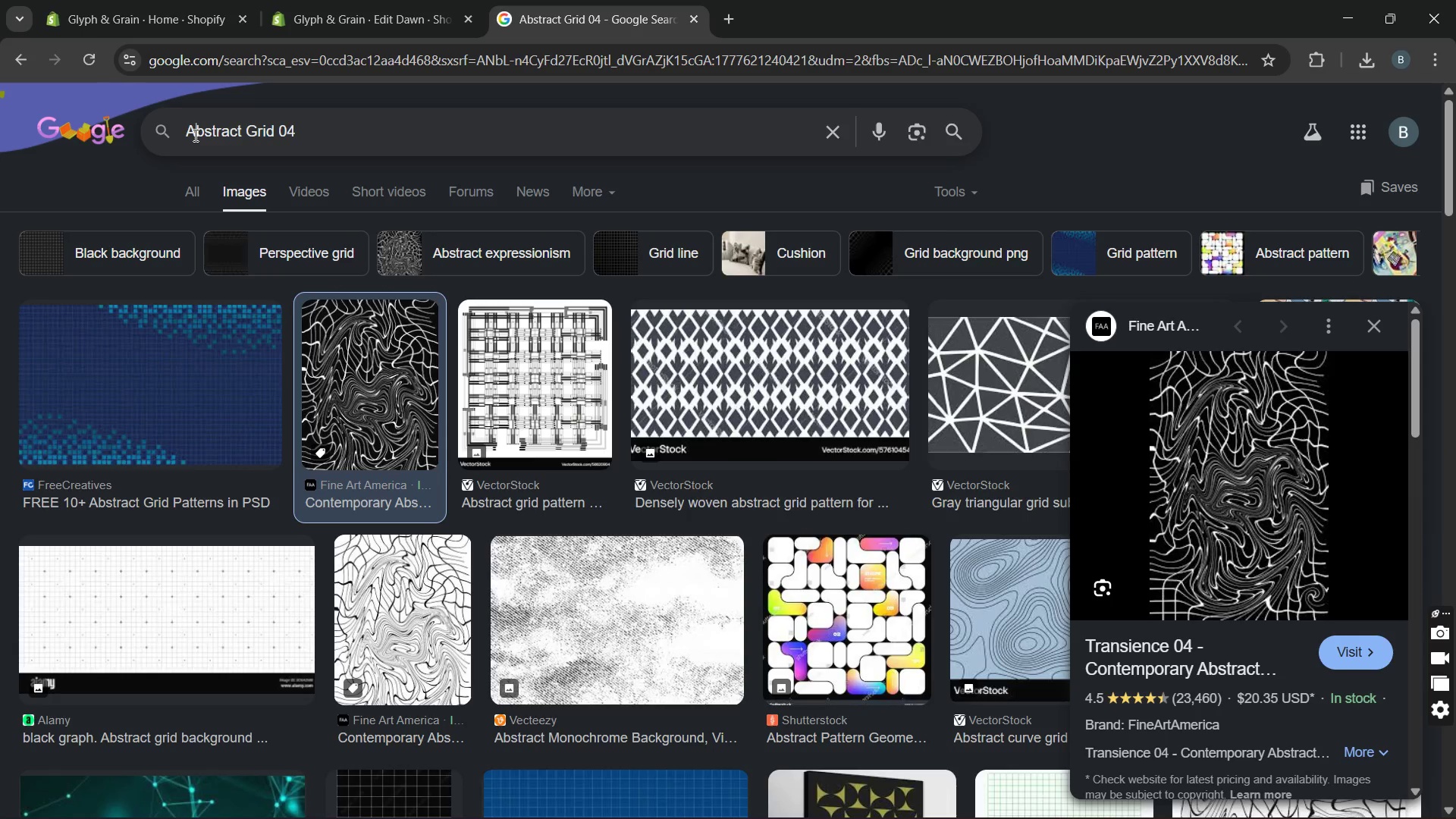 
double_click([194, 135])
 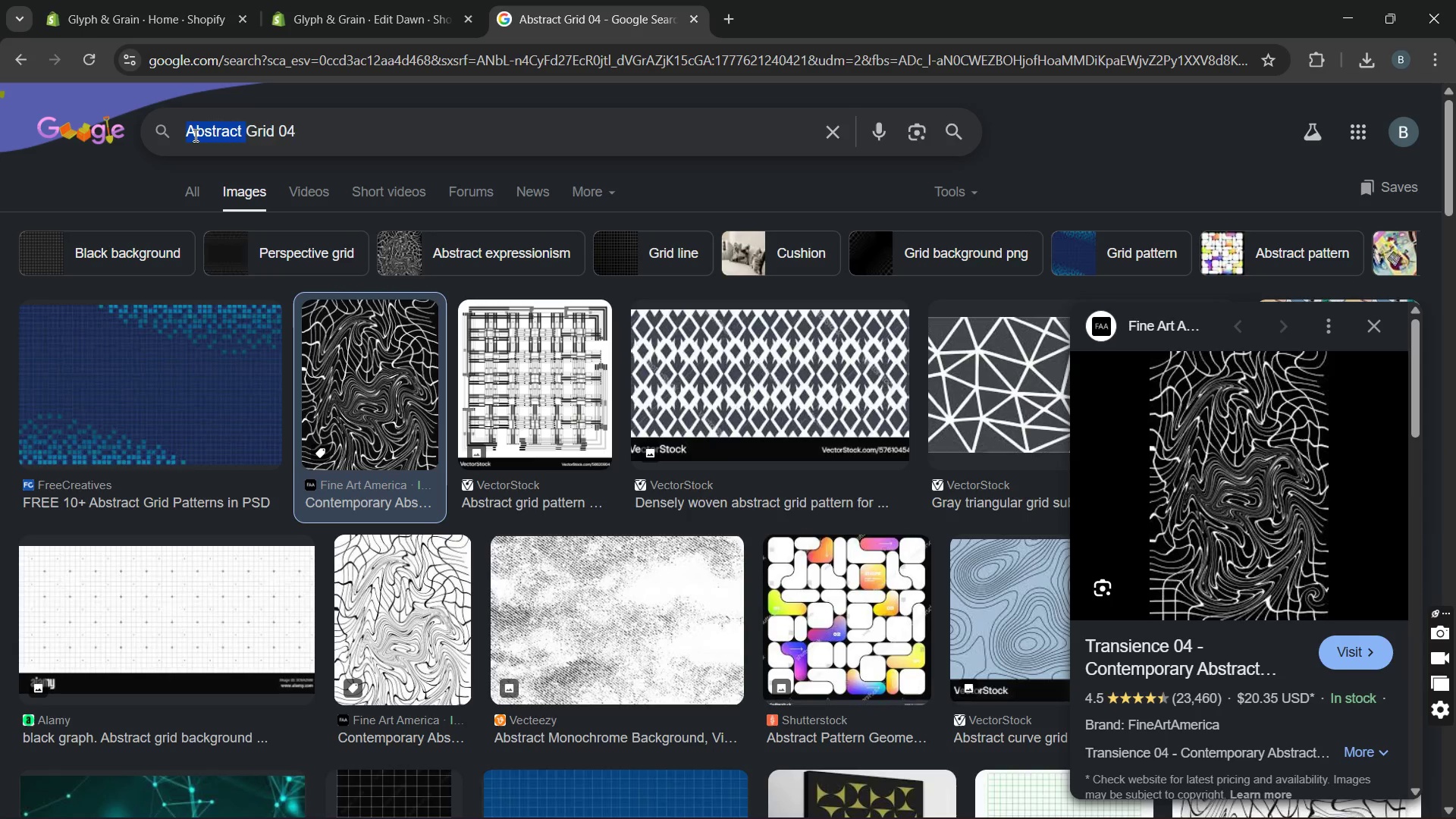 
left_click([194, 135])
 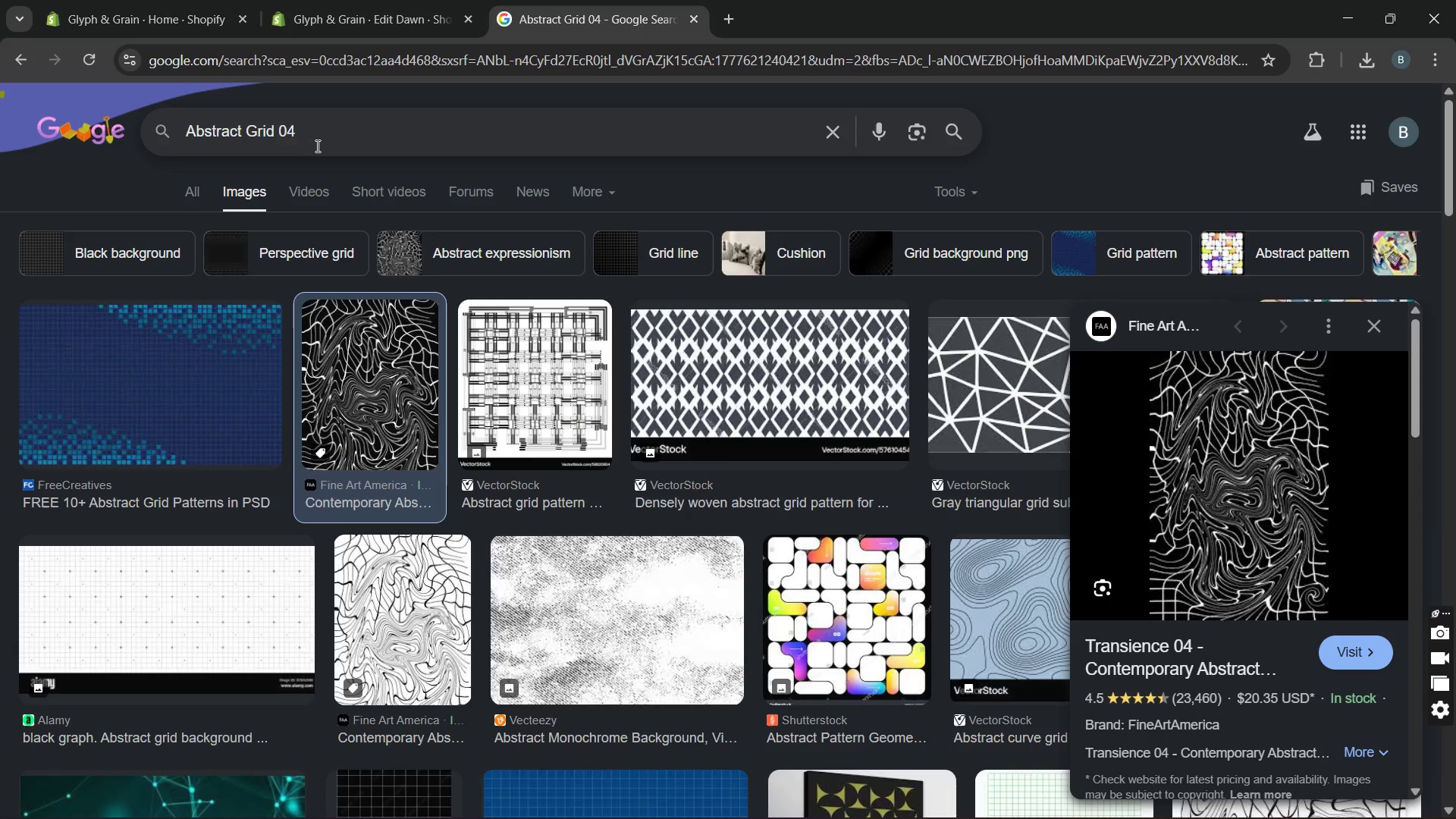 
left_click_drag(start_coordinate=[316, 146], to_coordinate=[108, 107])
 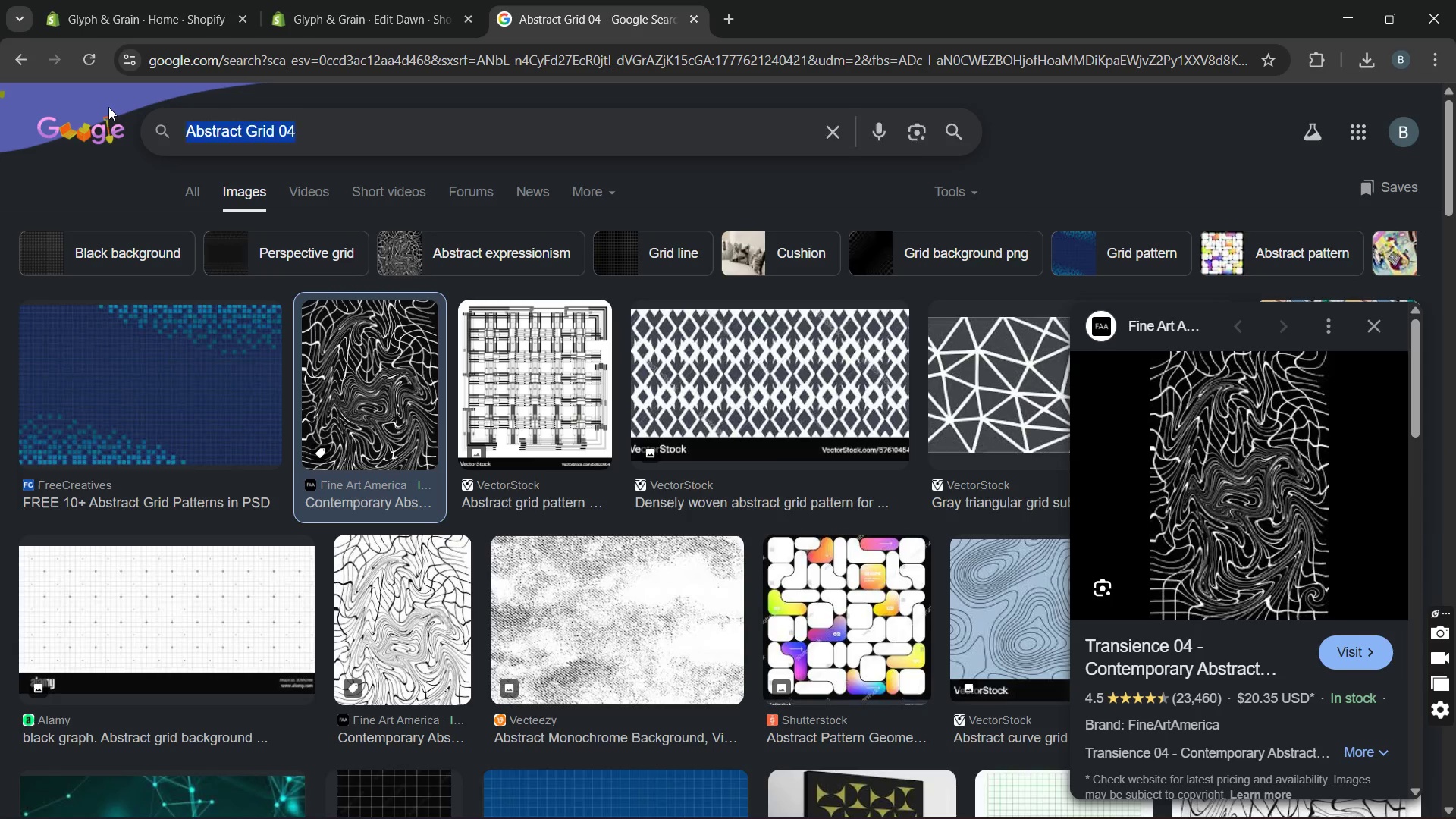 
type(typography poster)
 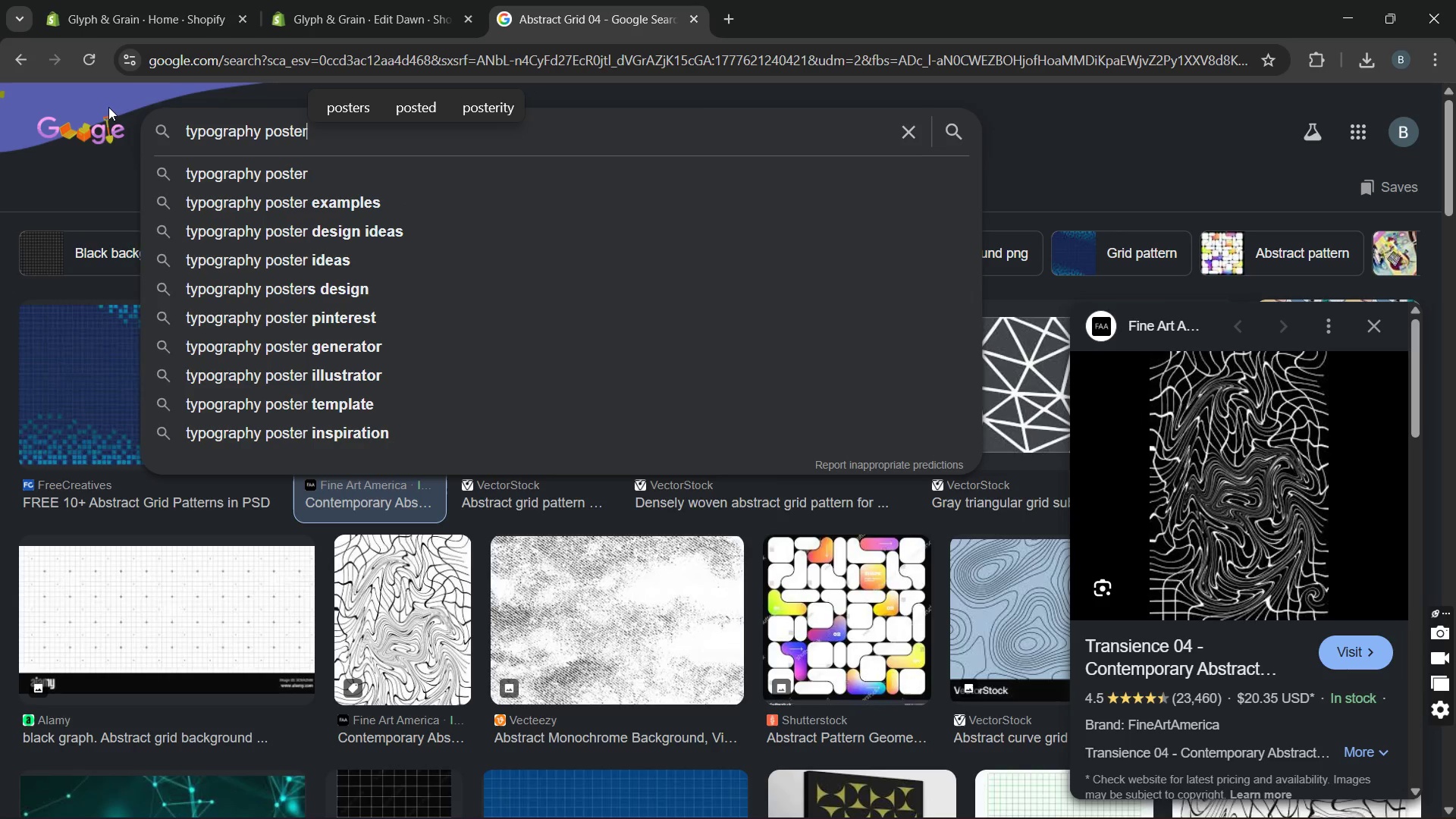 
key(Enter)
 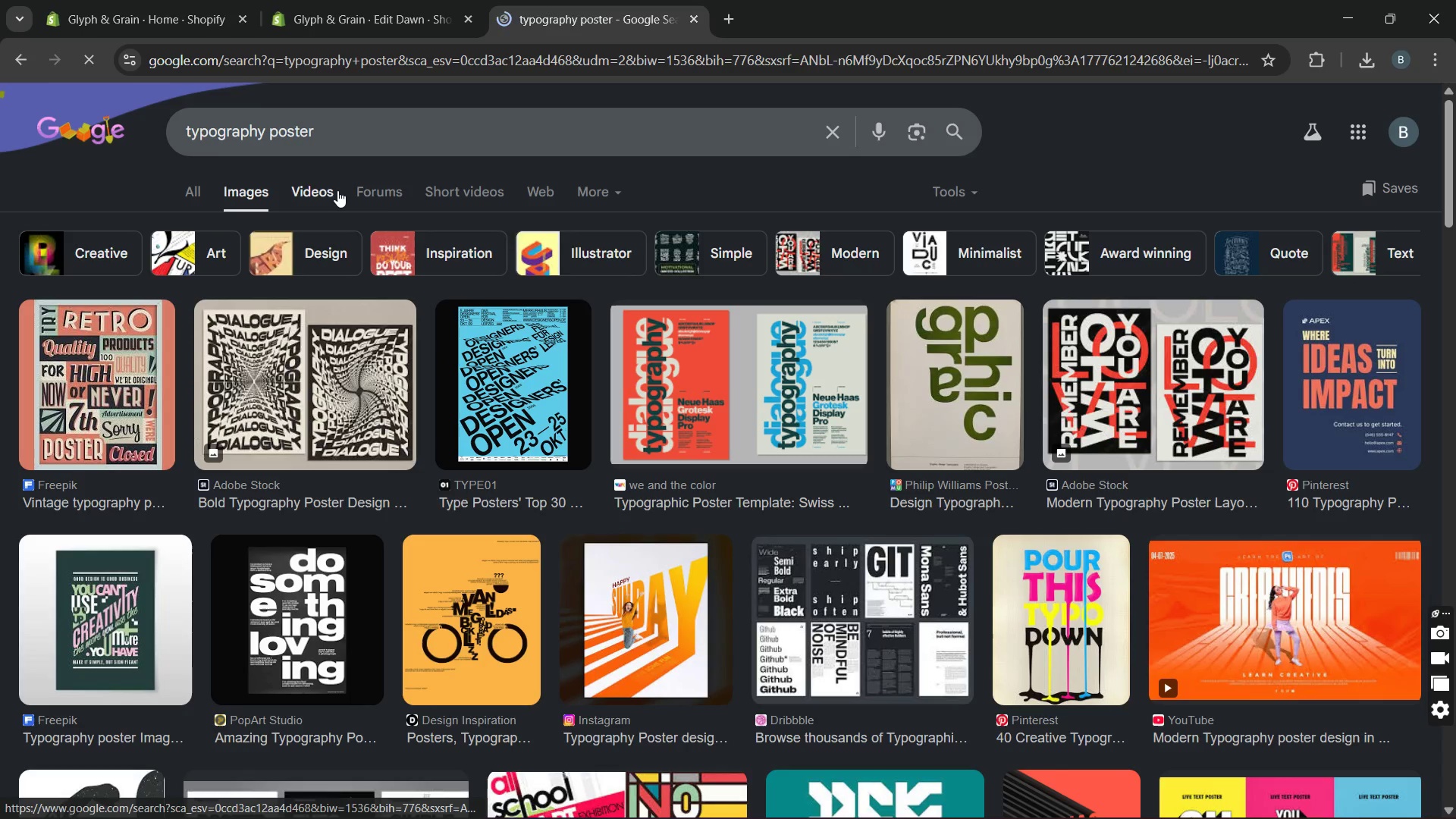 
mouse_move([478, 535])
 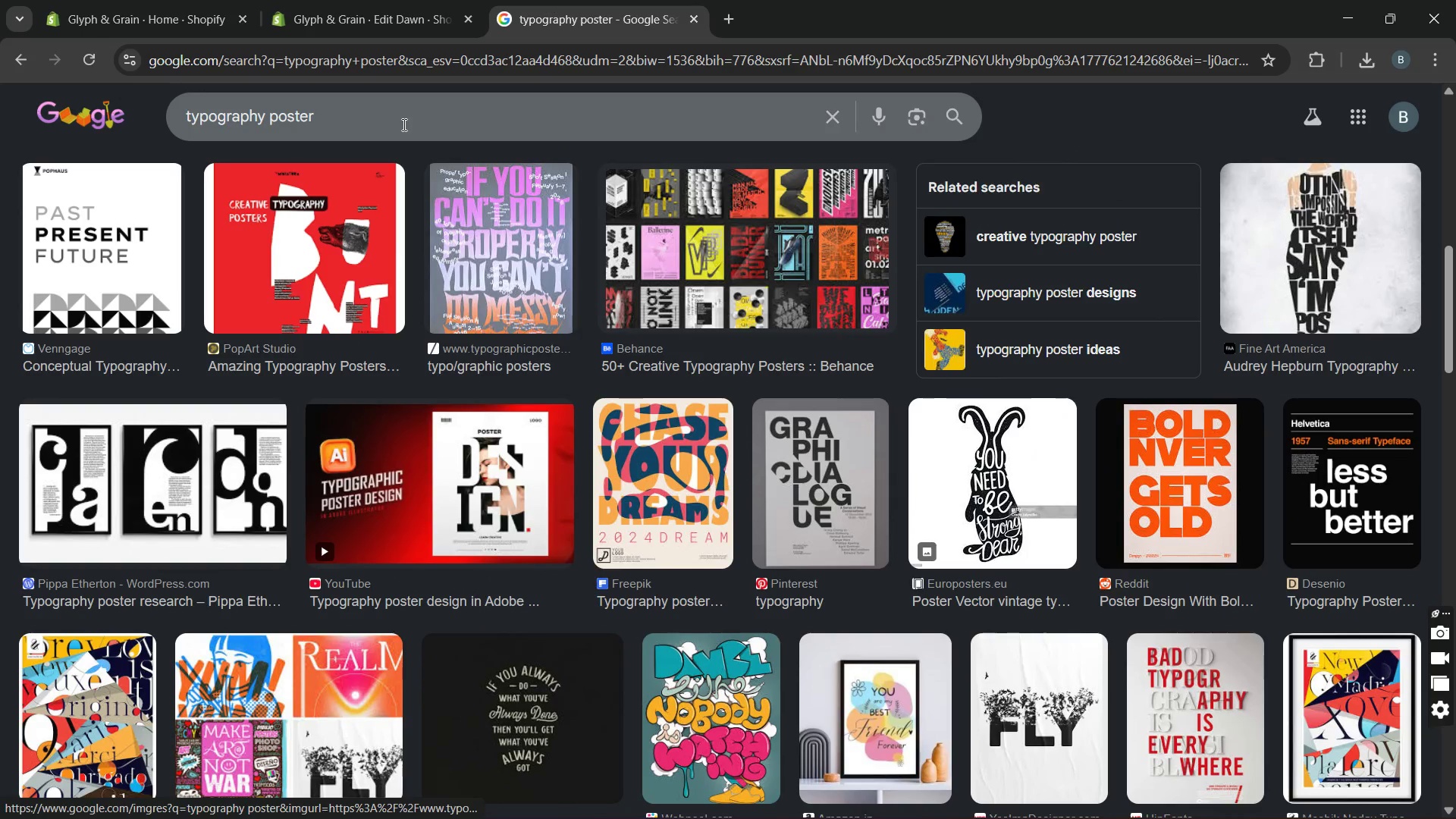 
left_click([403, 124])
 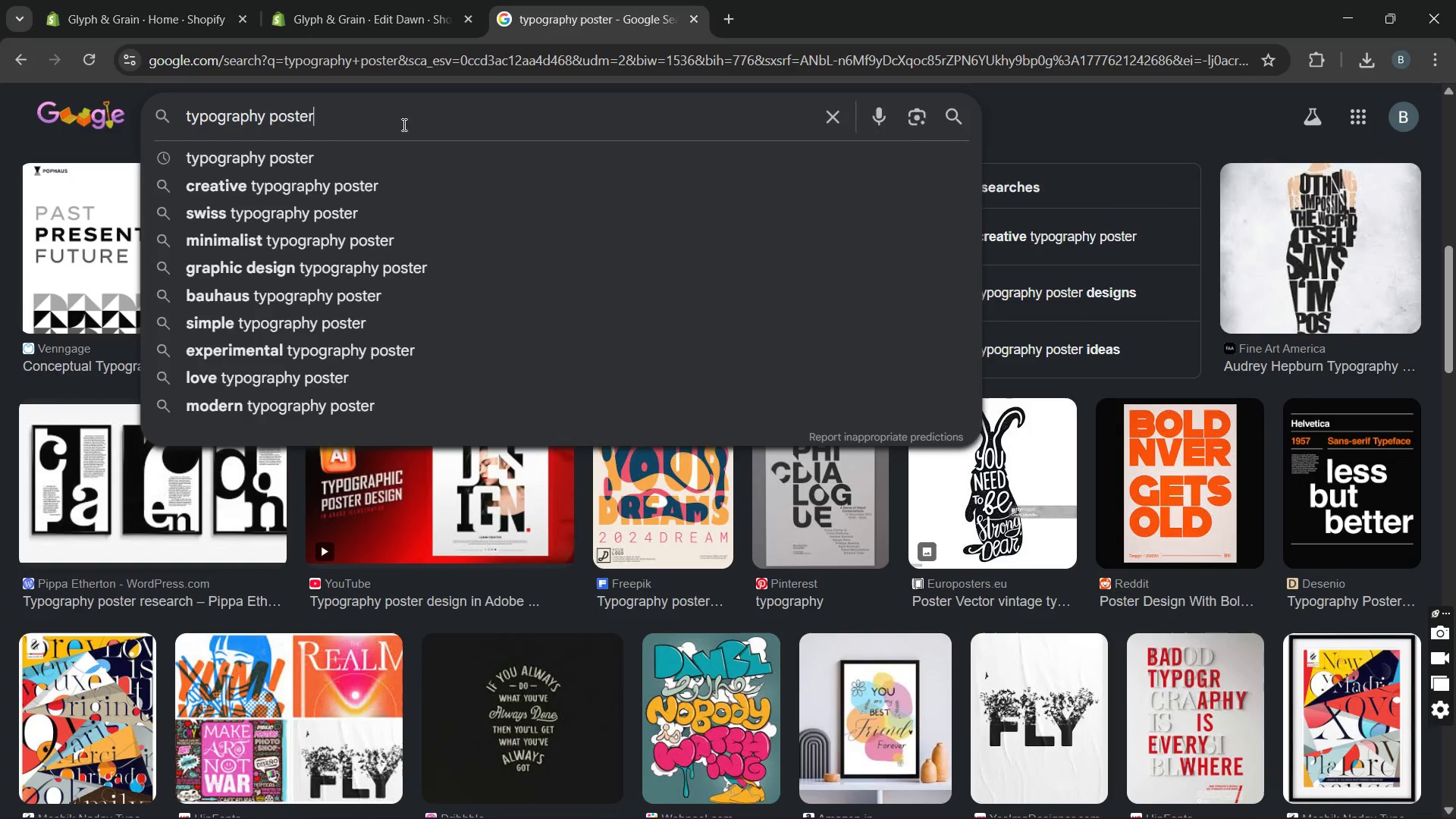 
type( on white )
 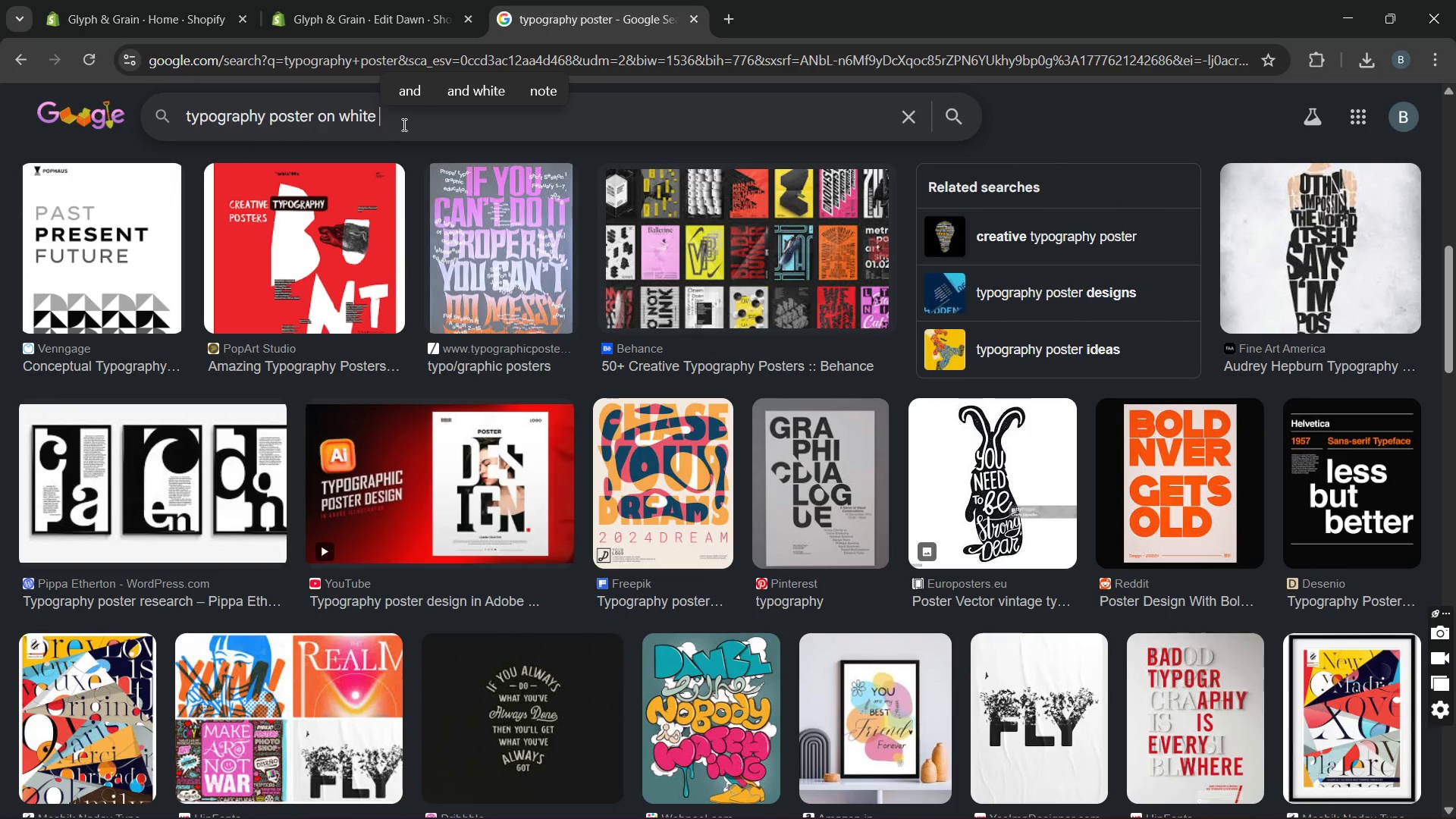 
wait(6.72)
 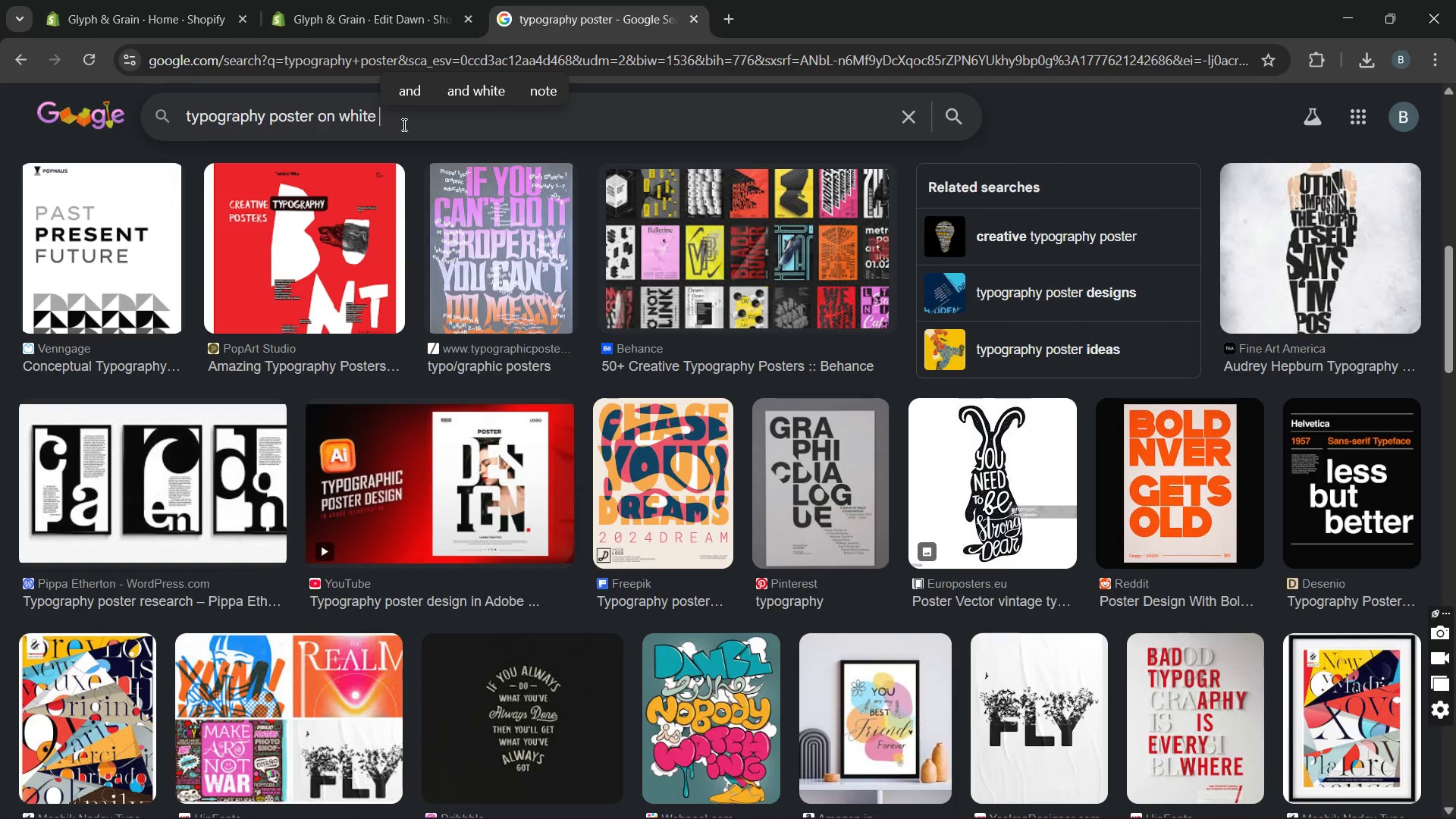 
type(background)
 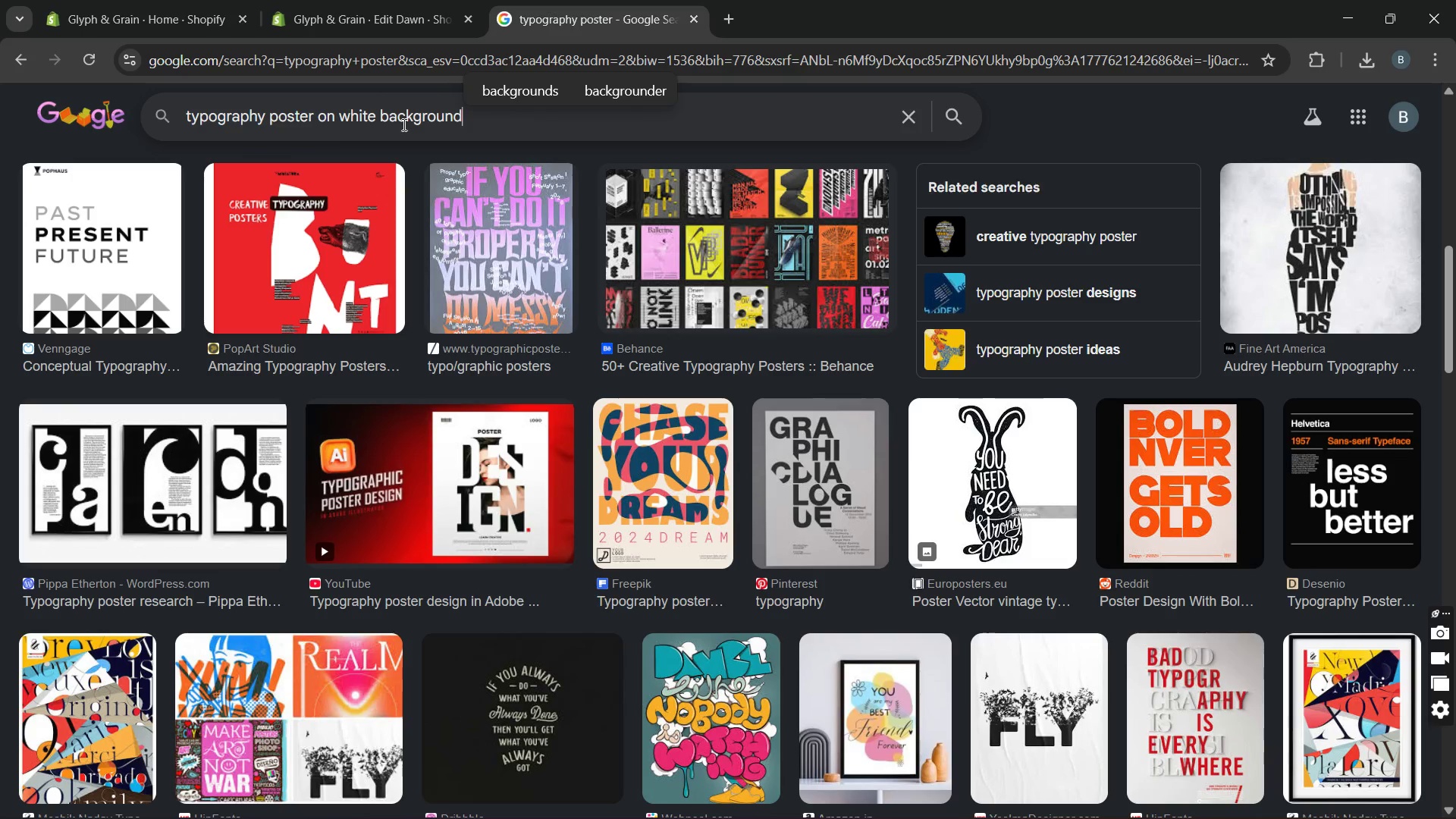 
key(Enter)
 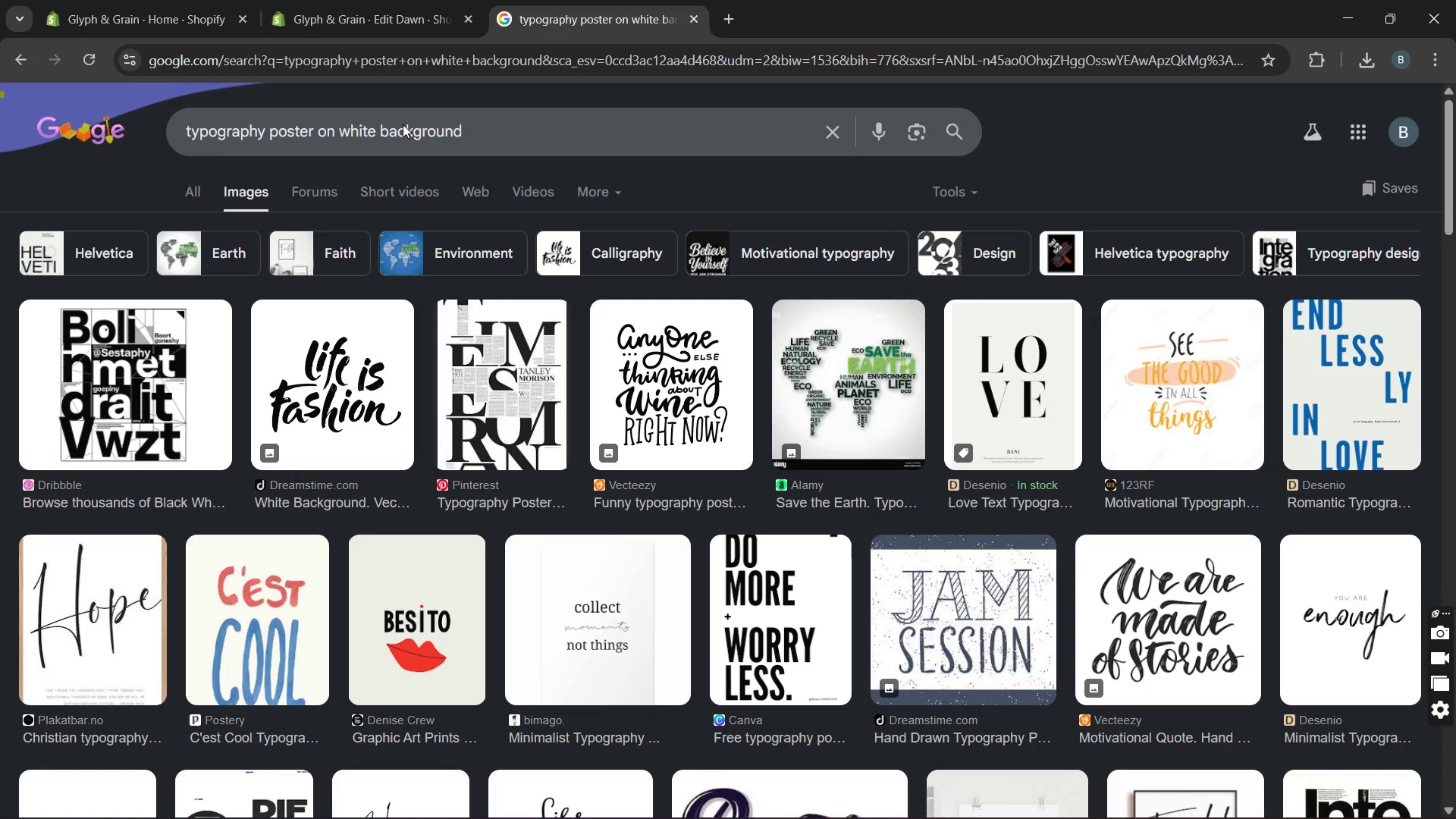 
wait(5.21)
 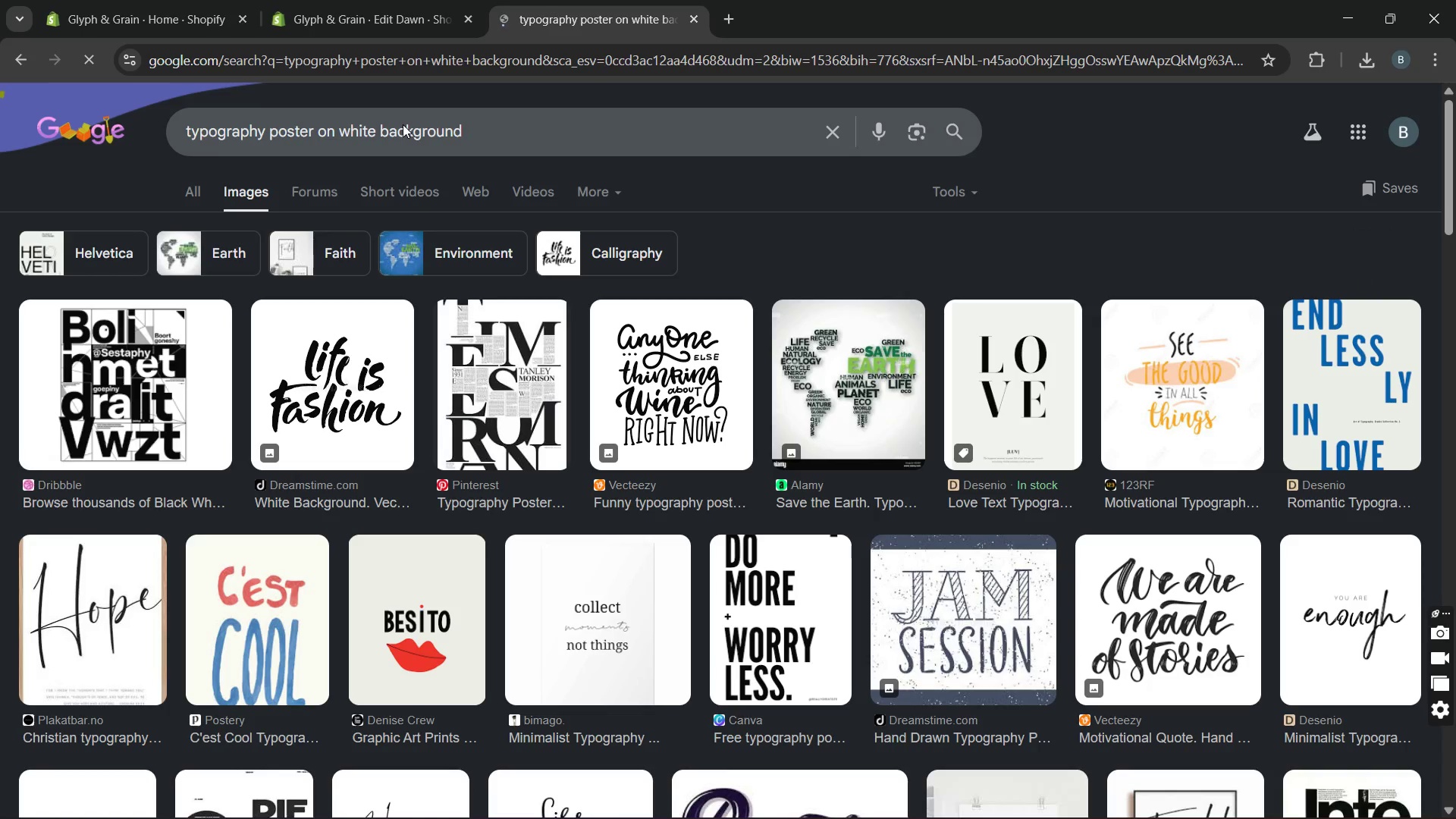 
mouse_move([661, 479])
 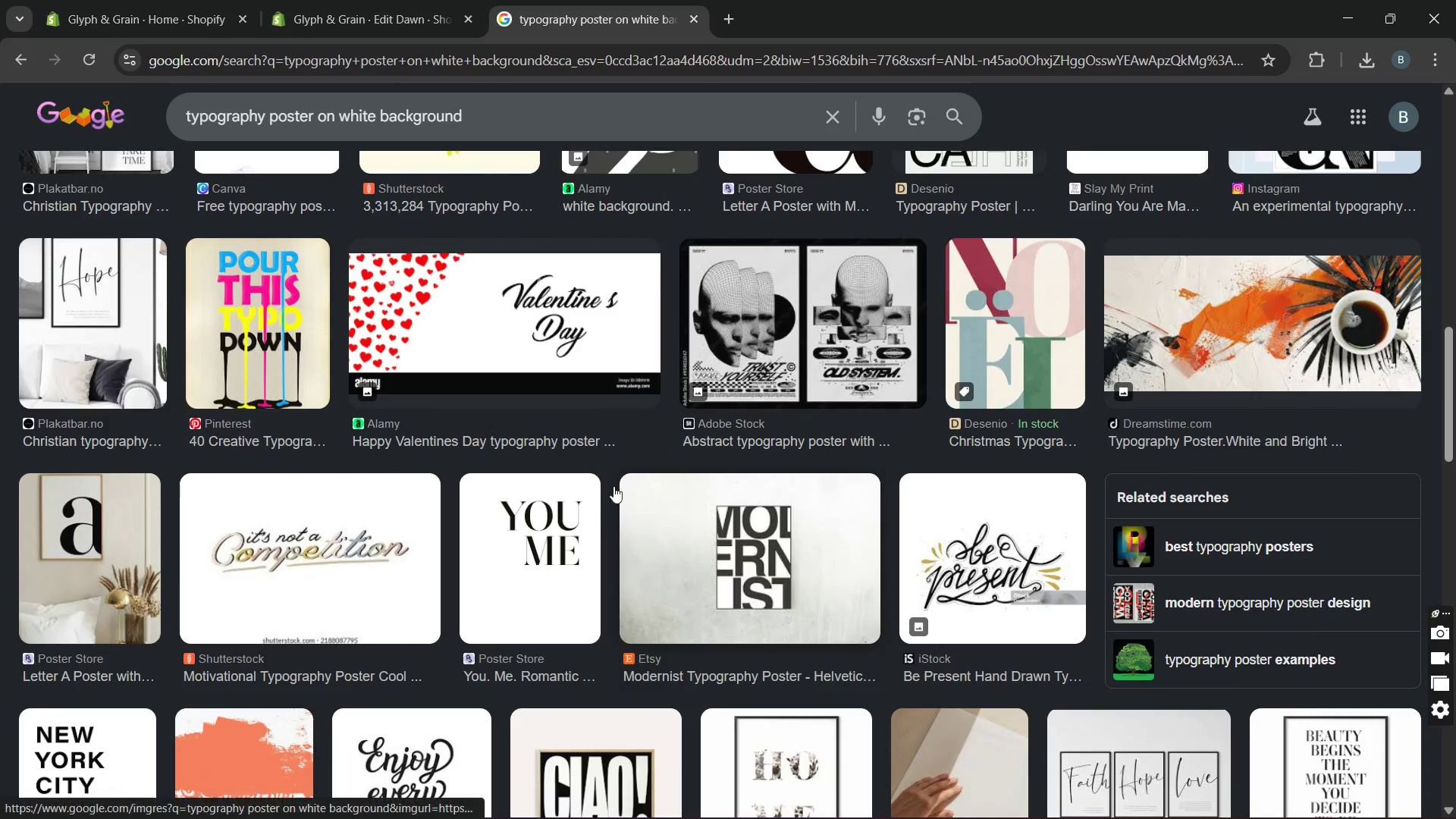 
mouse_move([529, 576])
 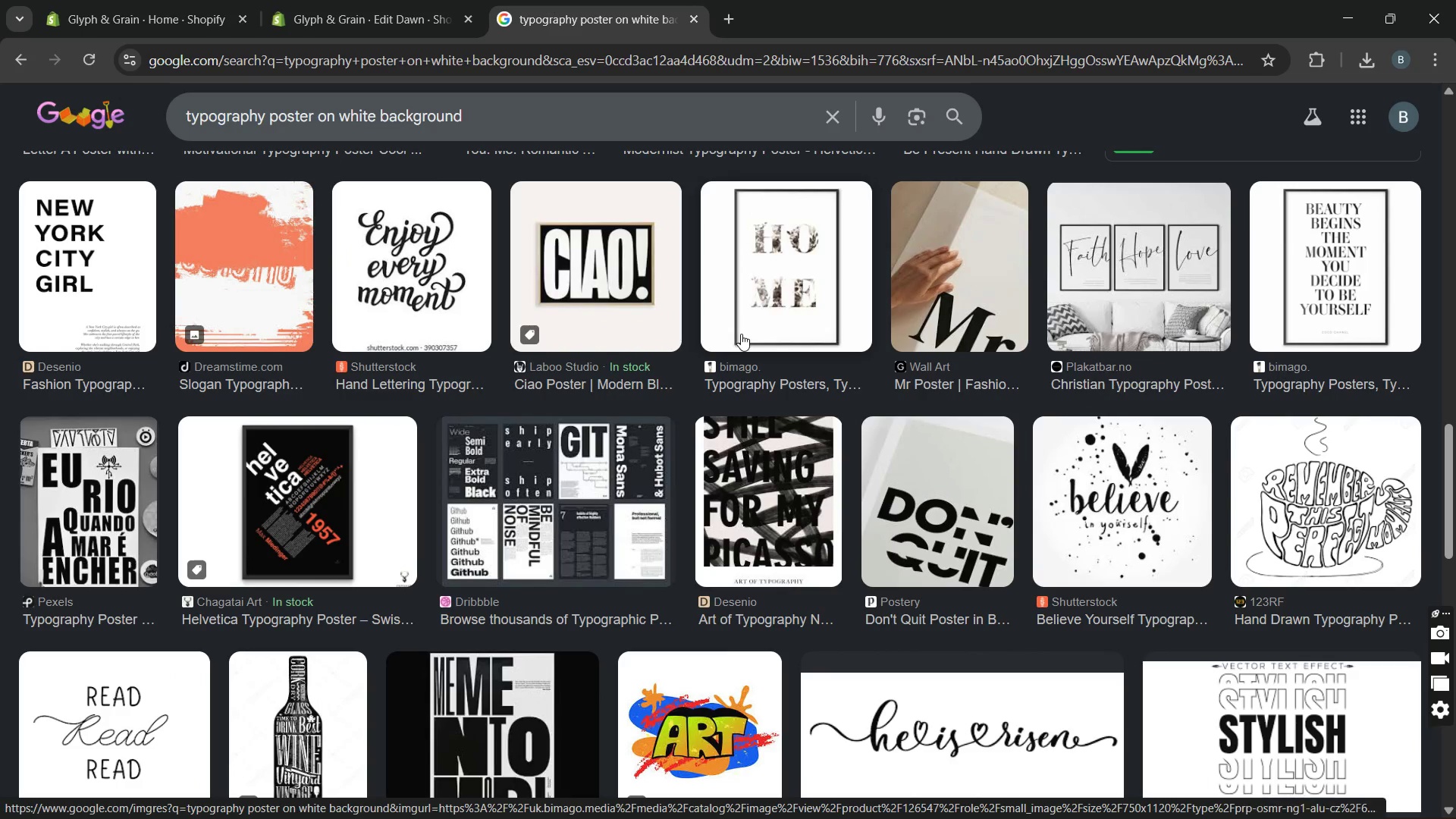 
left_click([741, 334])
 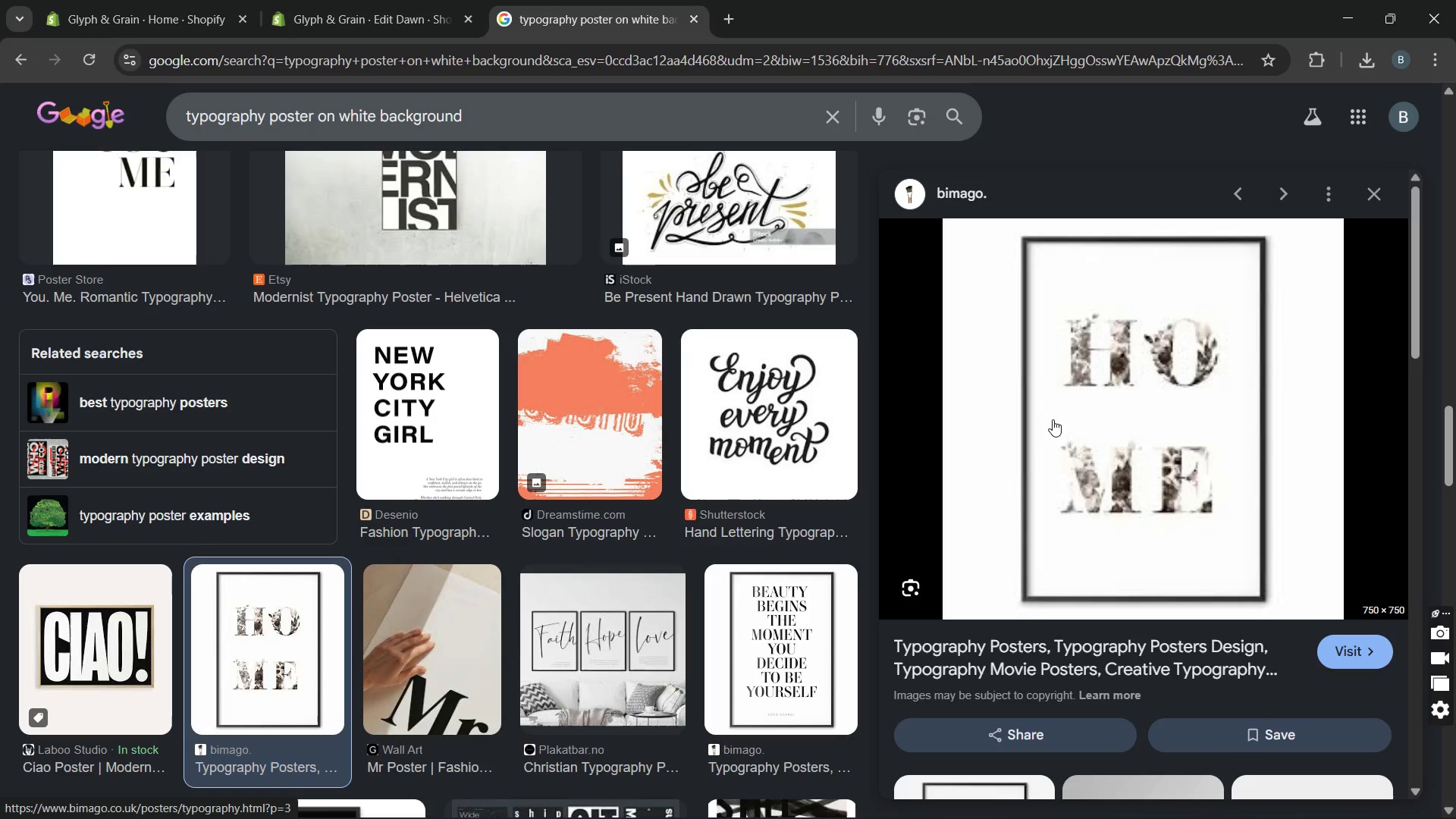 
left_click_drag(start_coordinate=[1053, 419], to_coordinate=[1059, 422])
 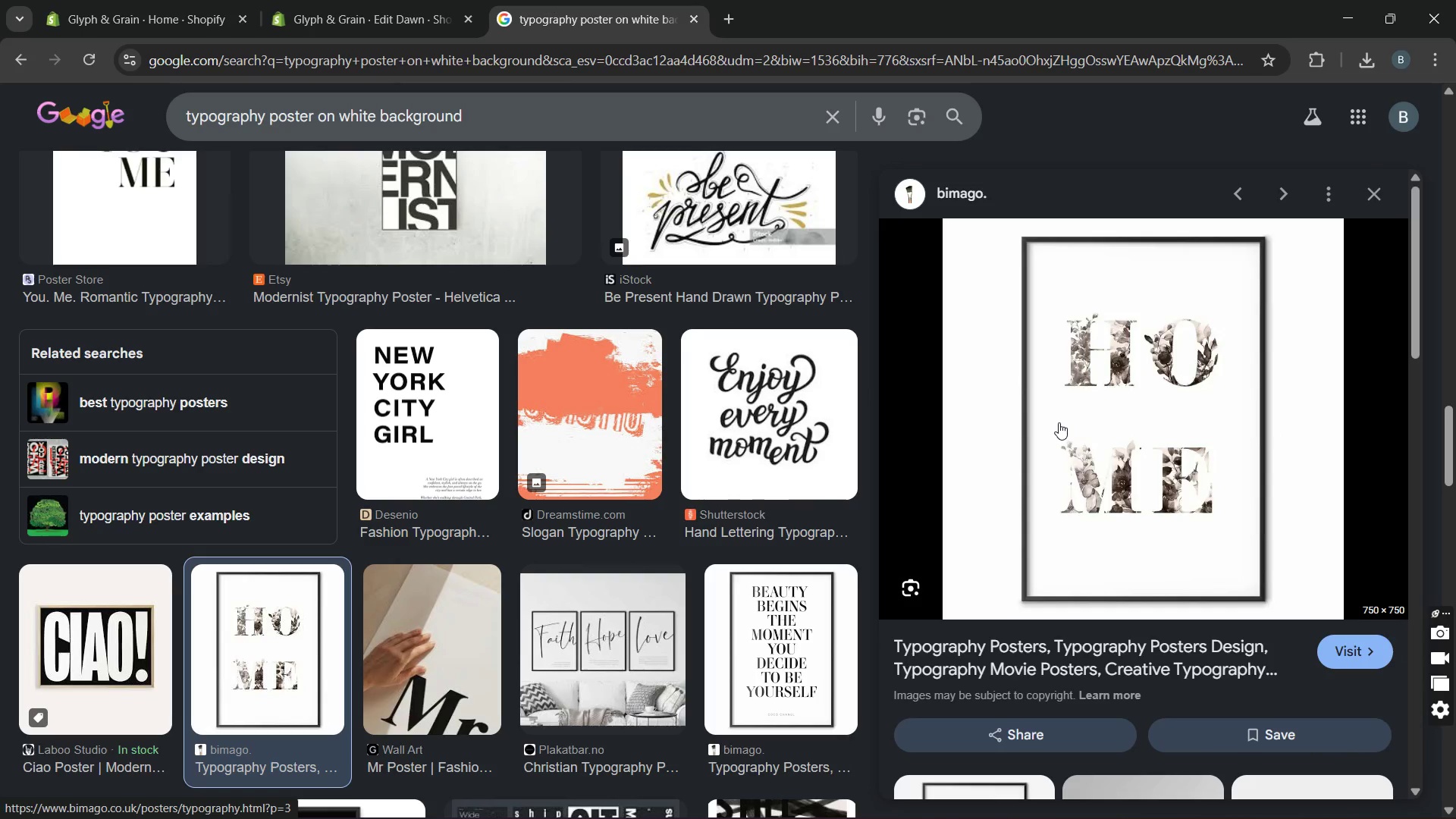 
right_click([1059, 422])
 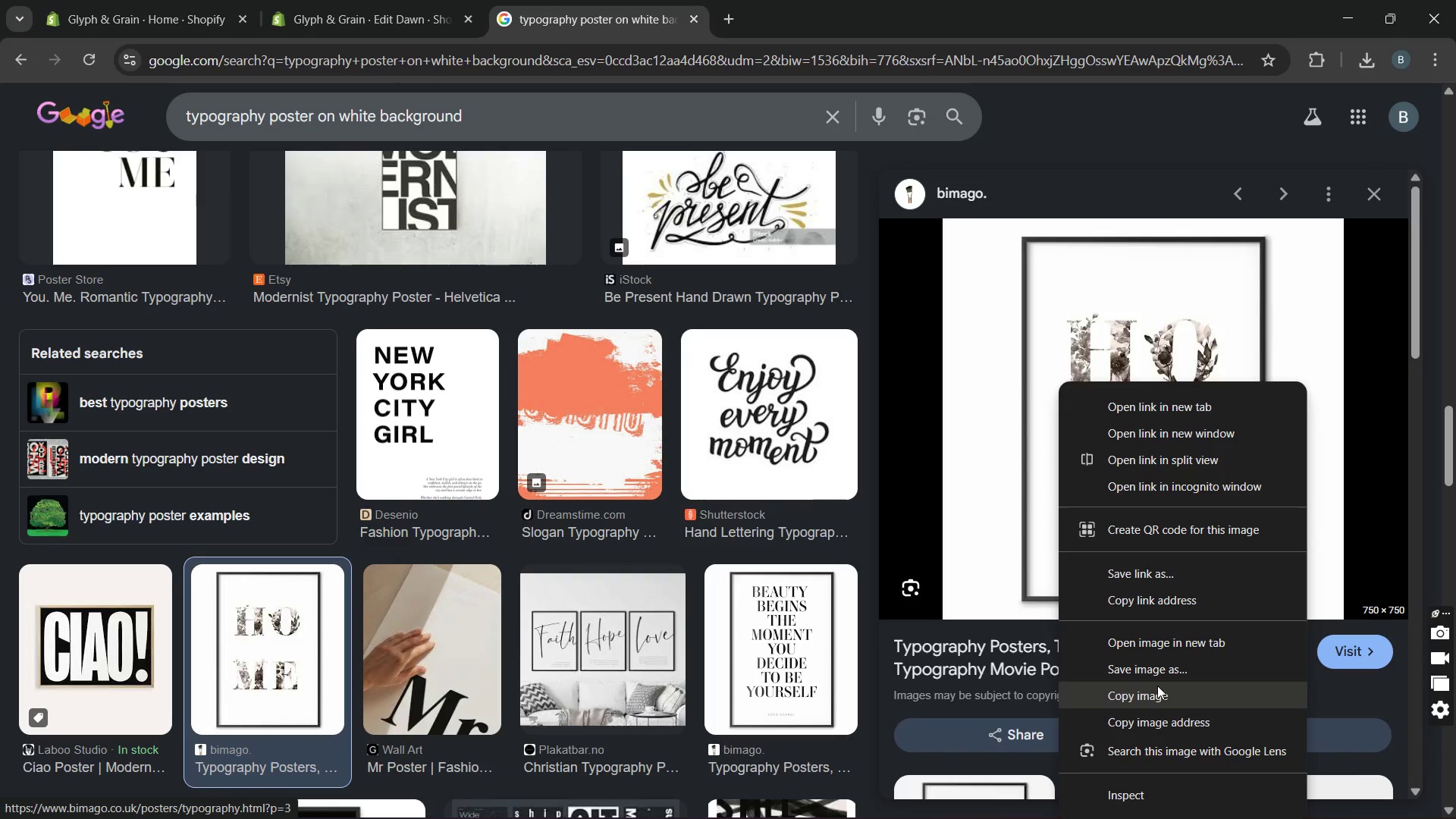 
left_click([1154, 675])
 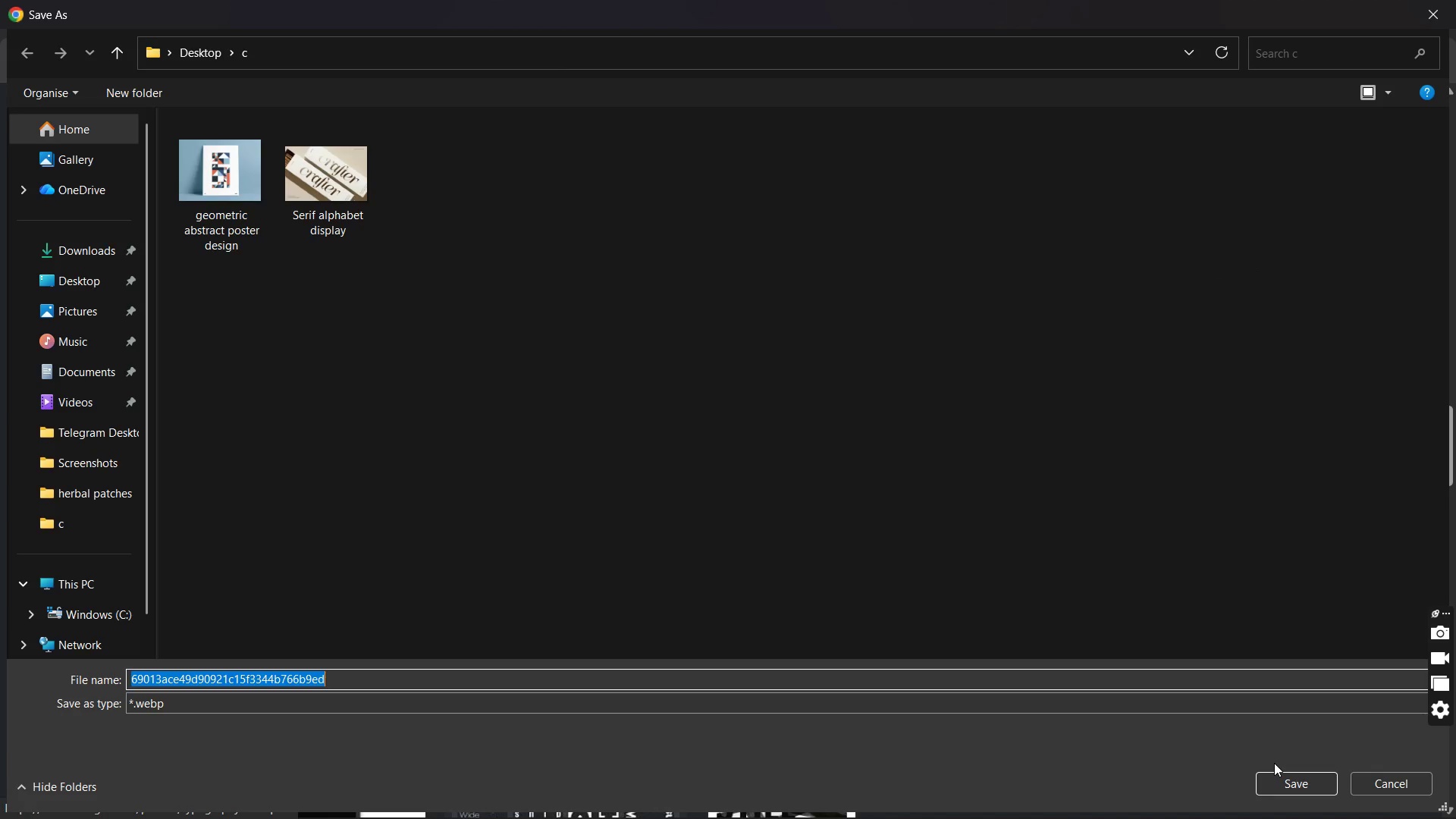 
wait(5.84)
 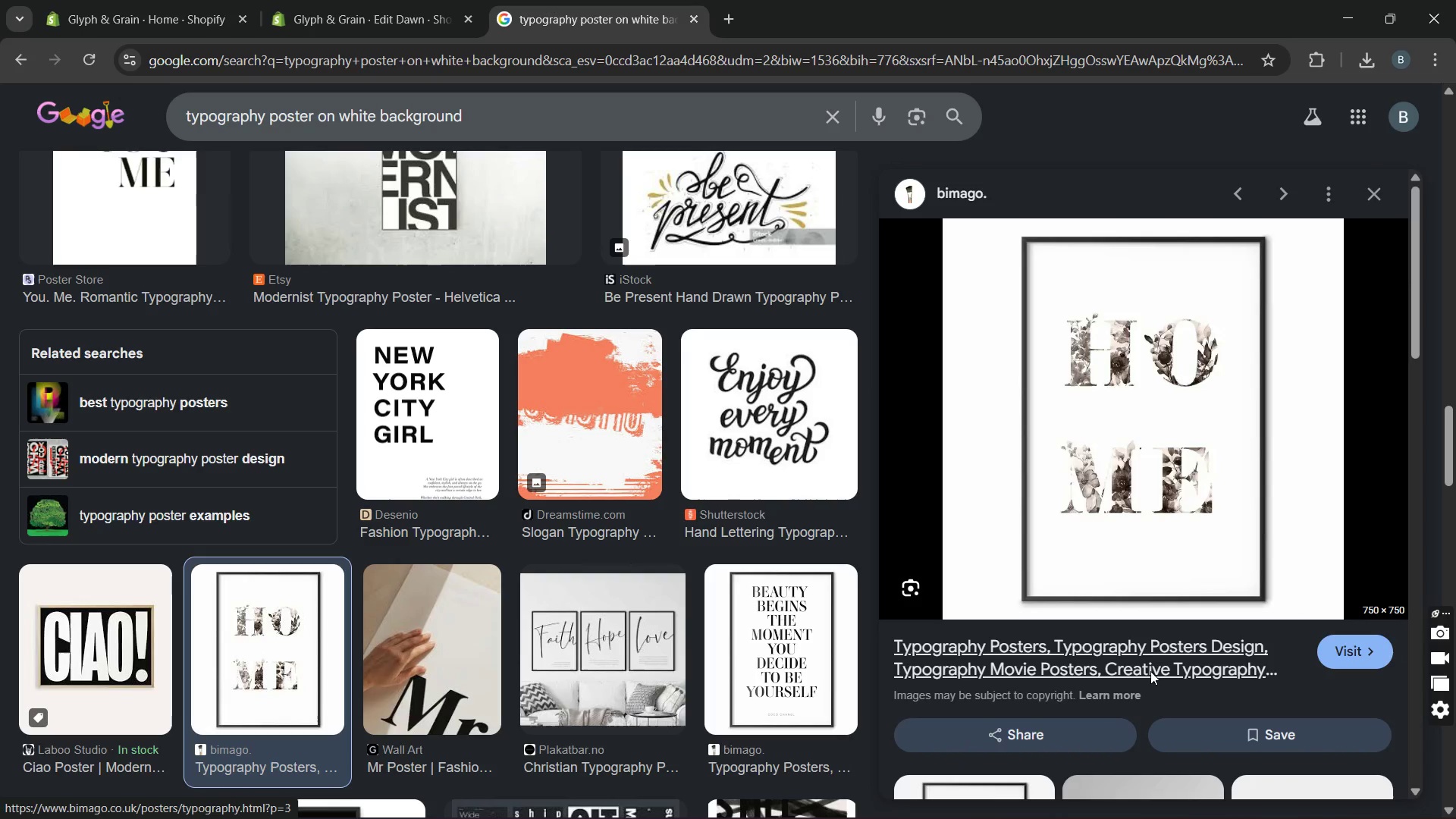 
left_click([1275, 777])
 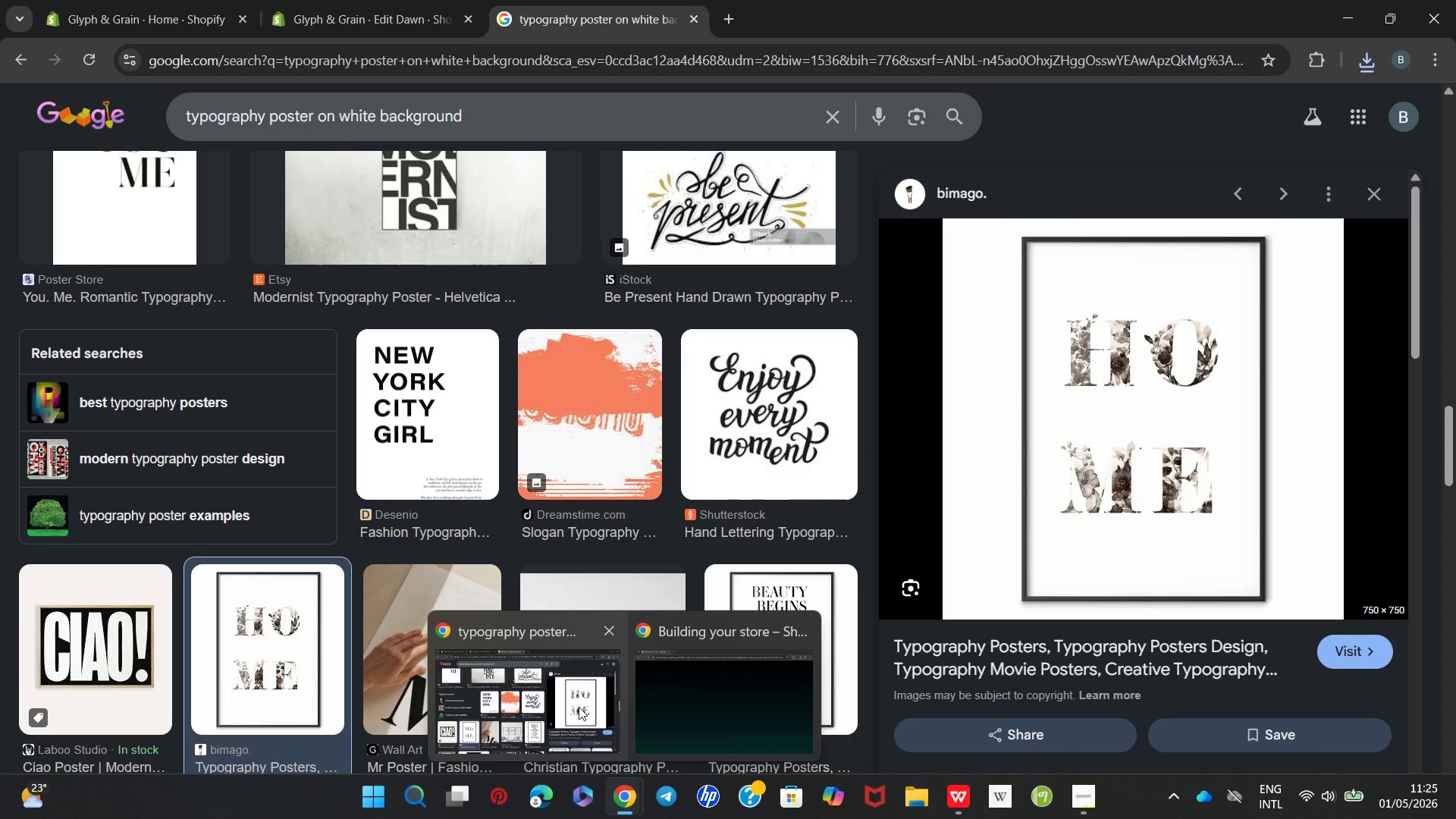 
wait(16.44)
 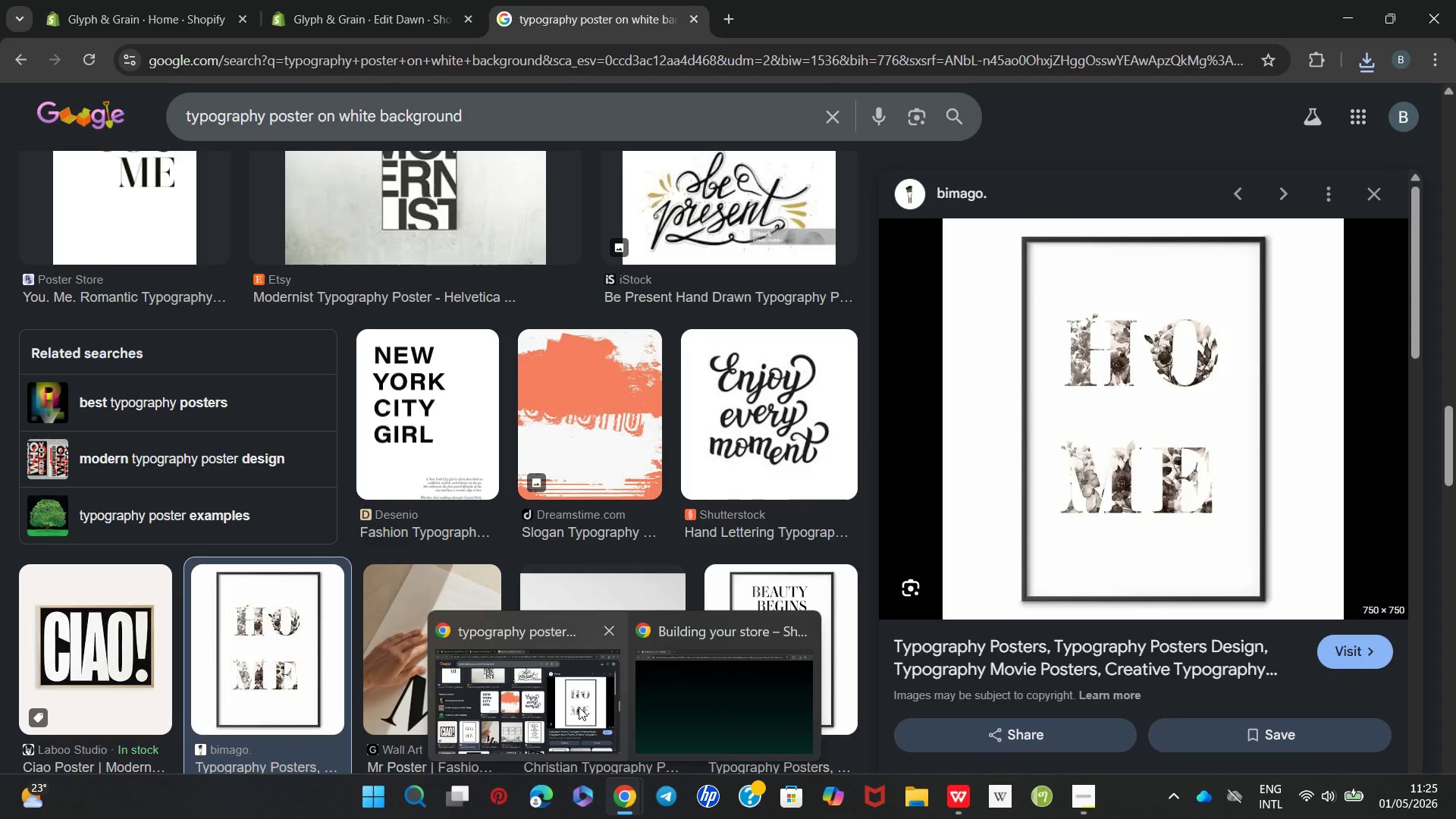 
left_click([579, 707])
 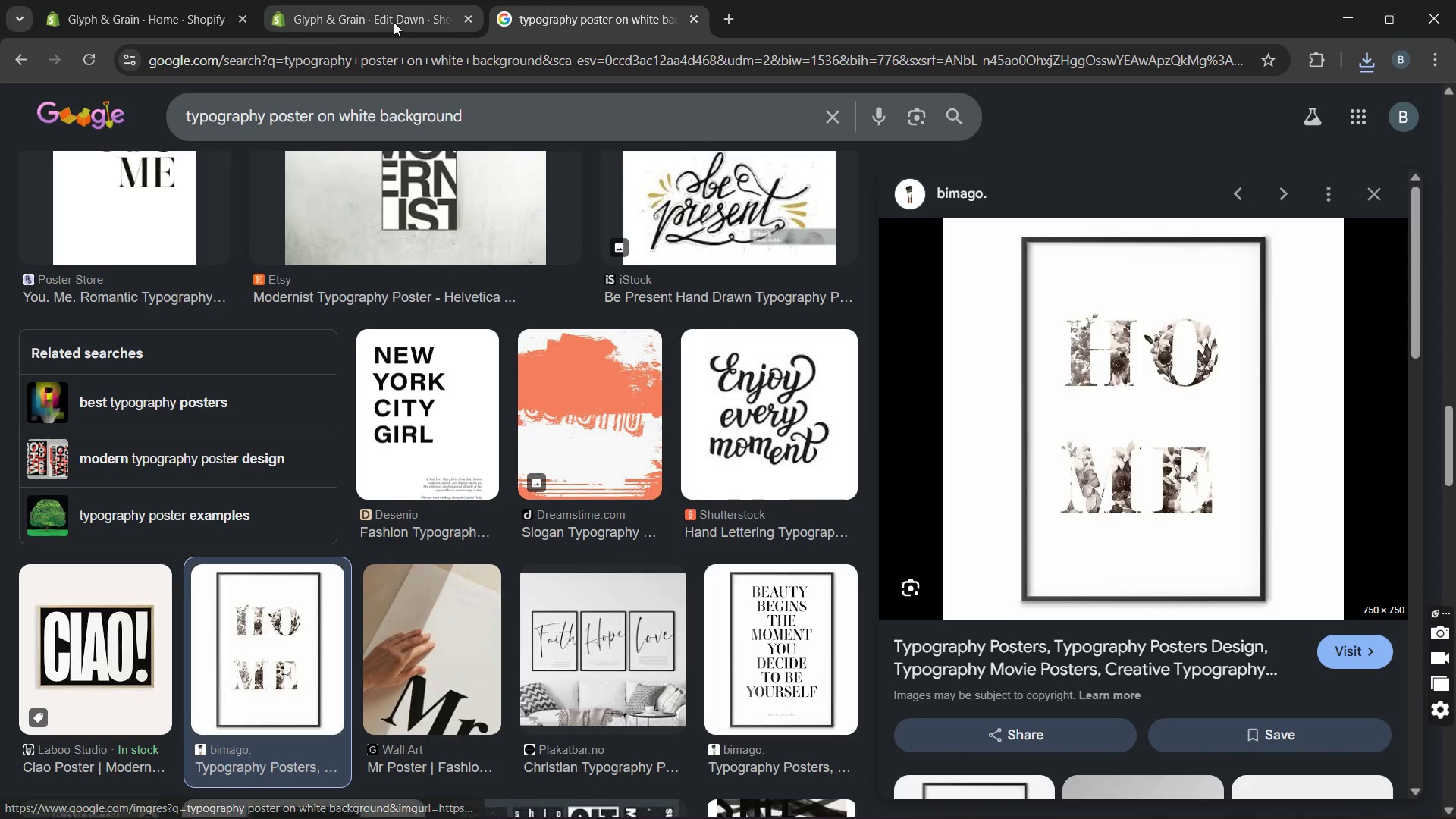 
left_click([394, 24])
 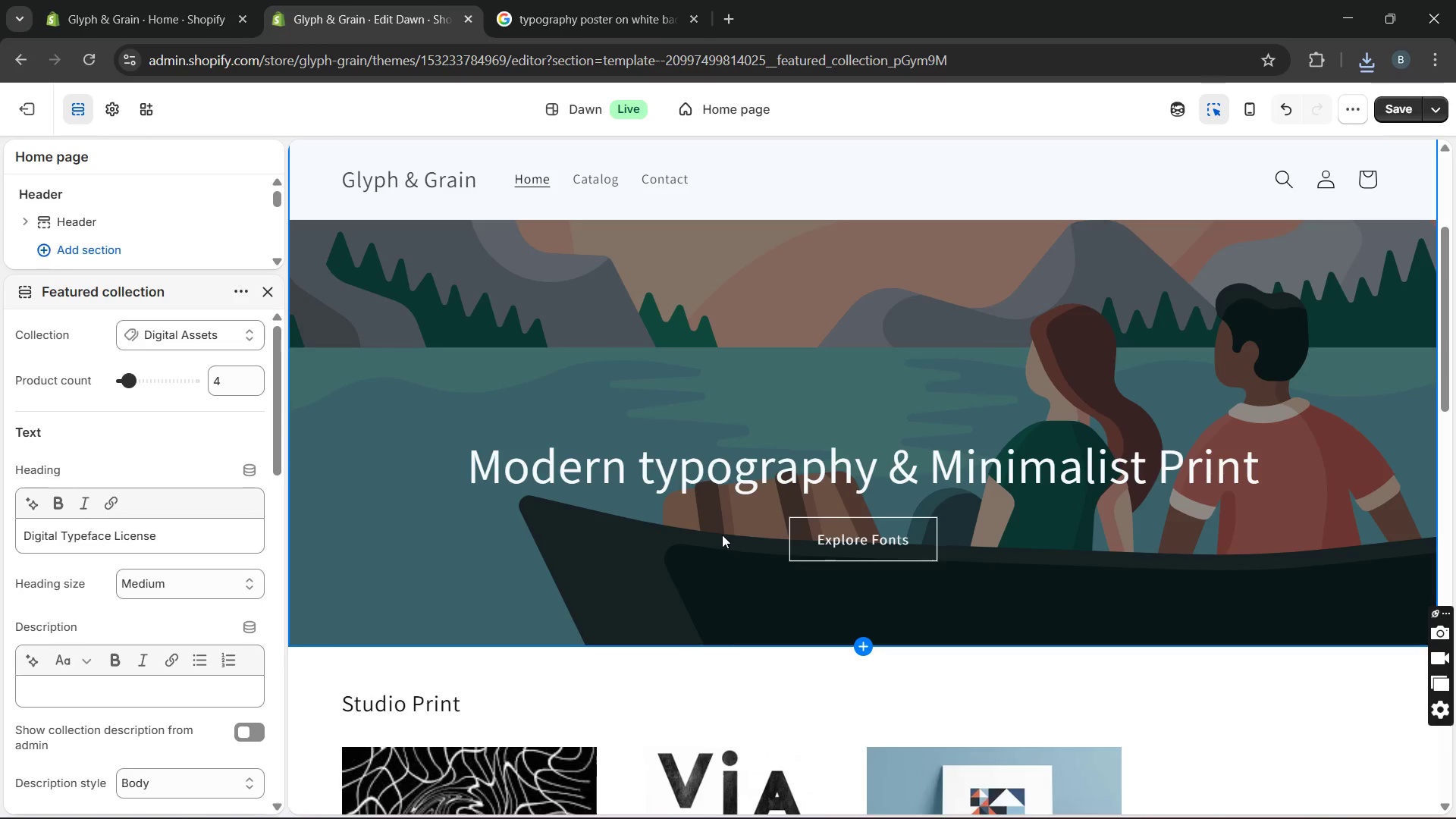 
left_click([722, 535])
 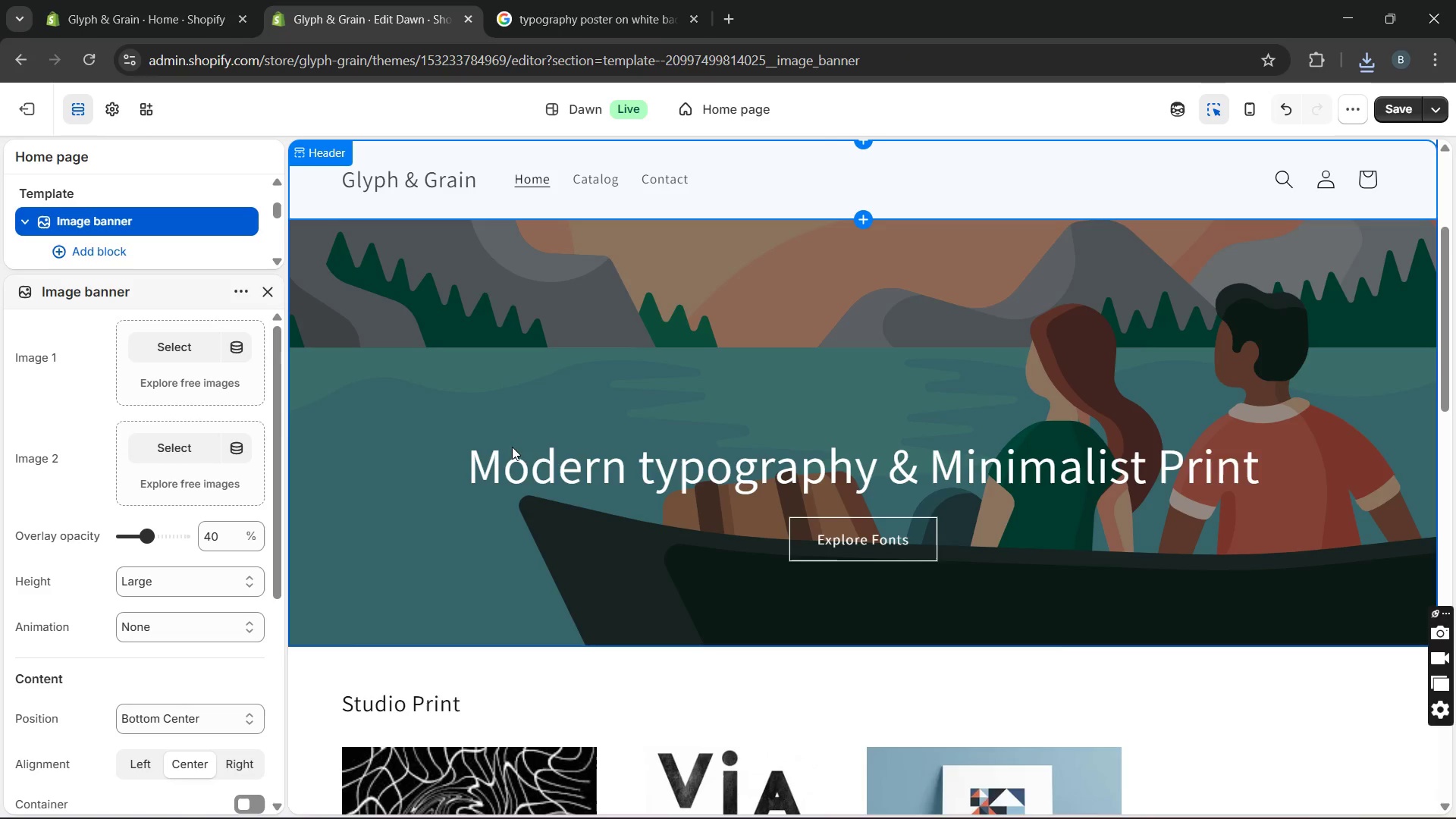 
left_click([184, 348])
 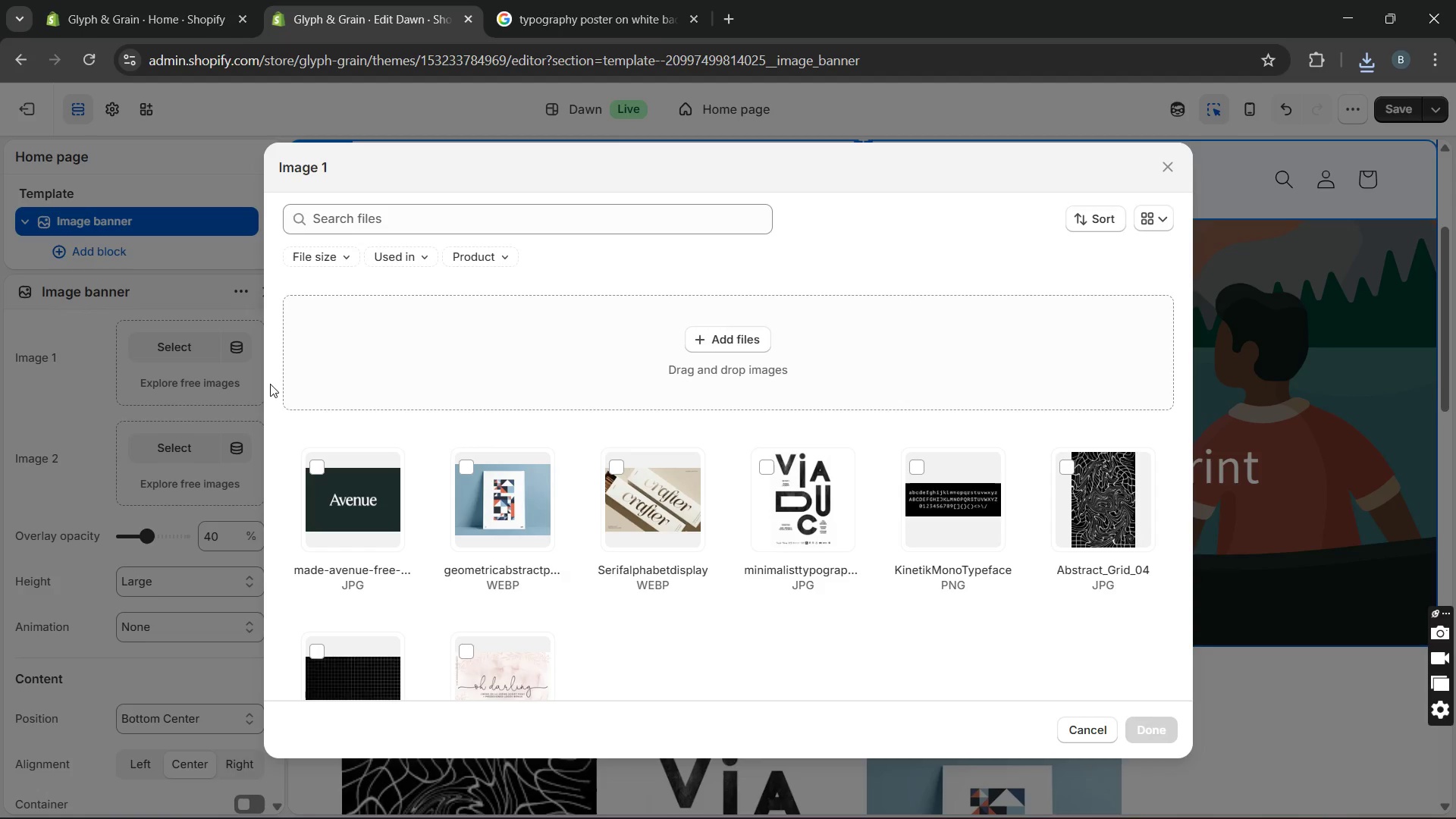 
wait(16.77)
 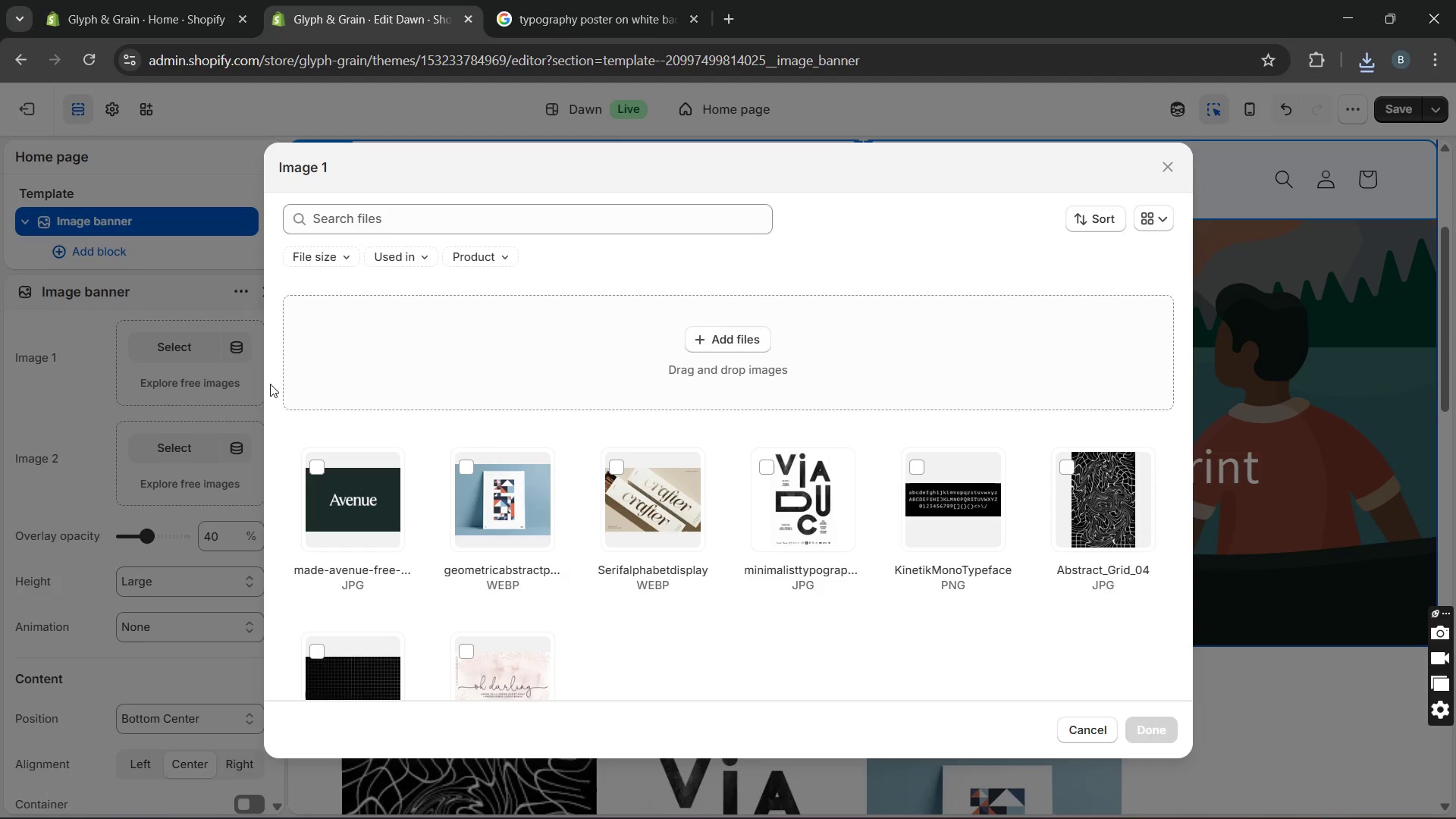 
left_click([726, 345])
 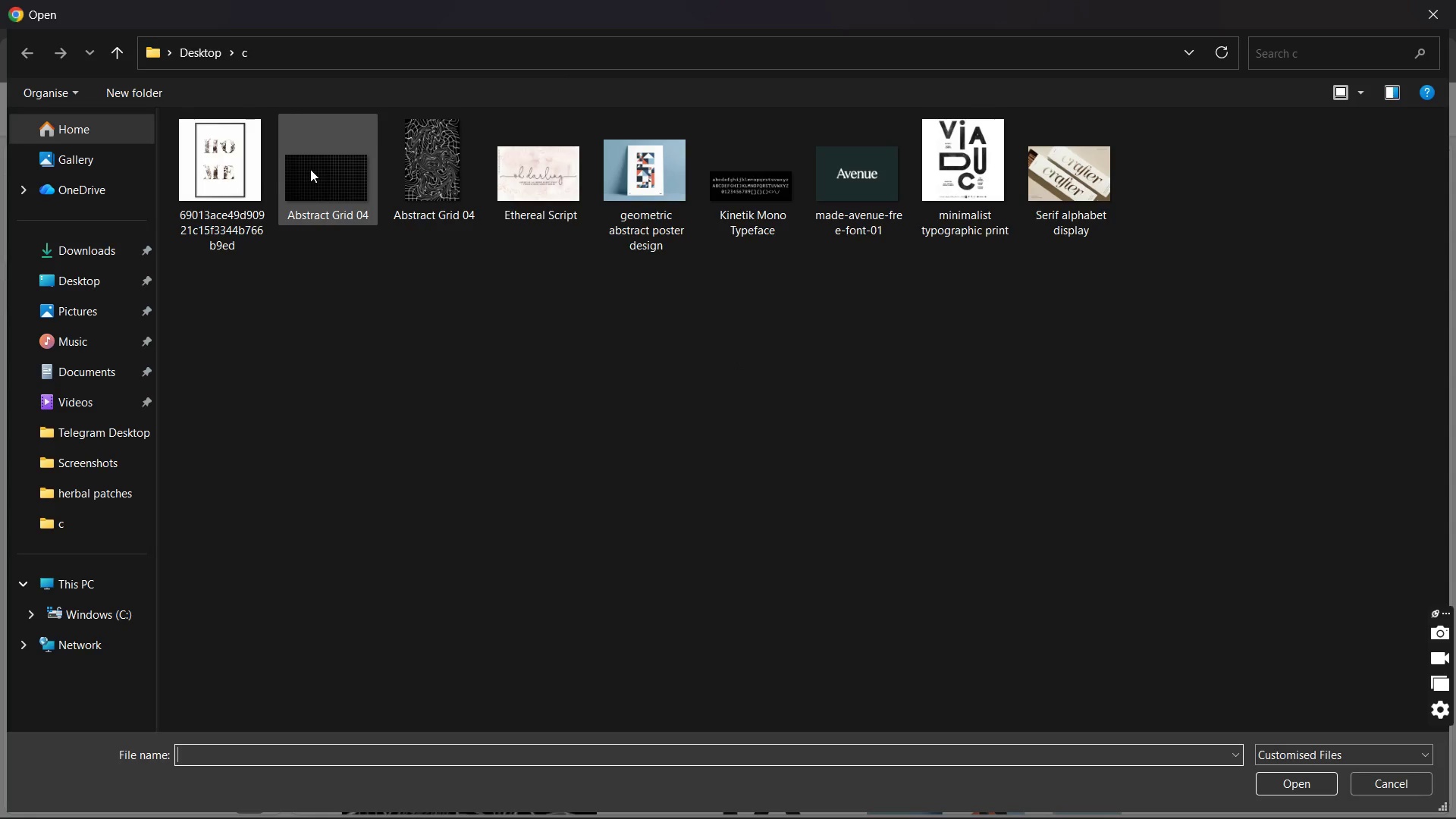 
double_click([212, 180])
 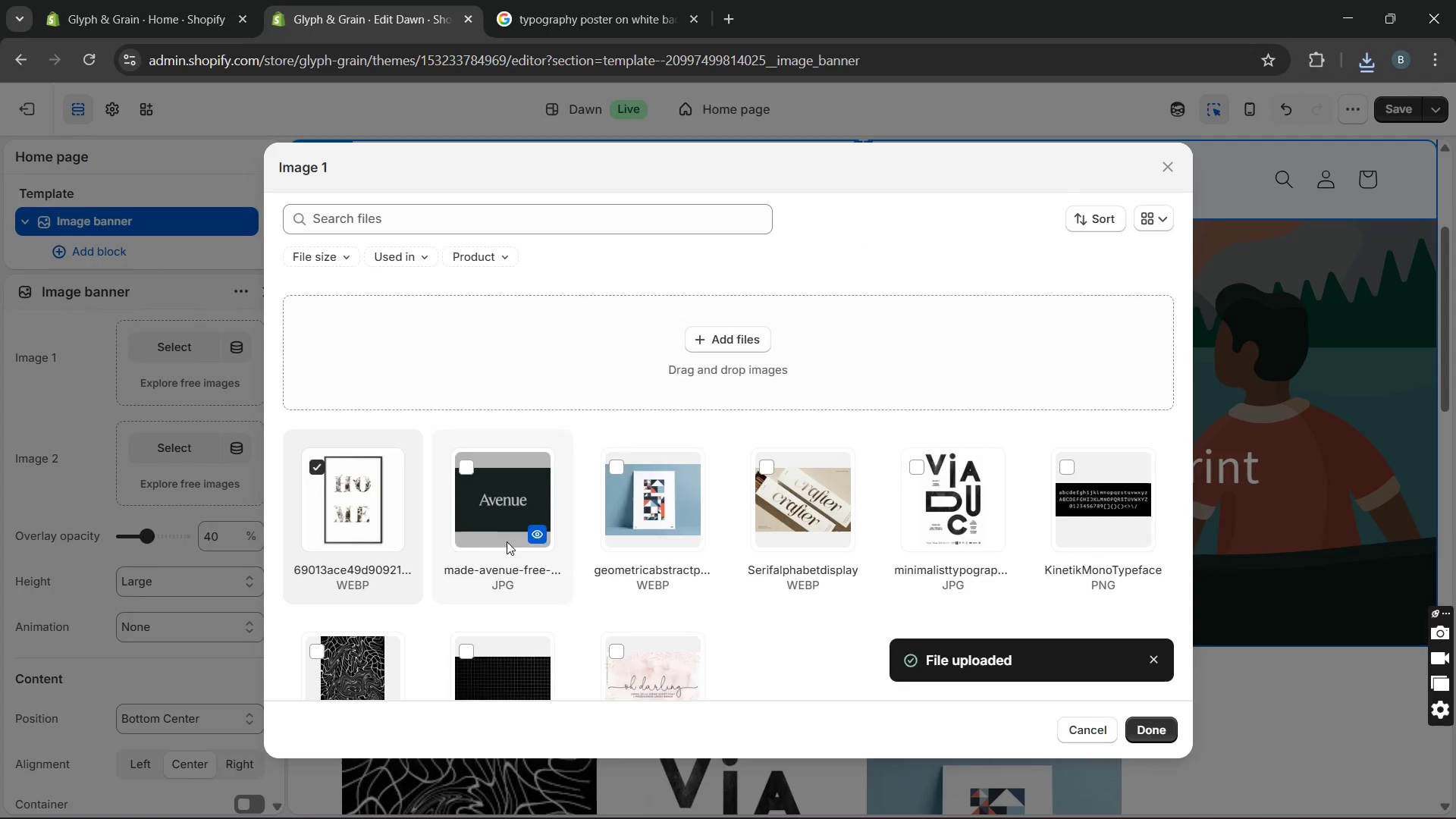 
wait(6.92)
 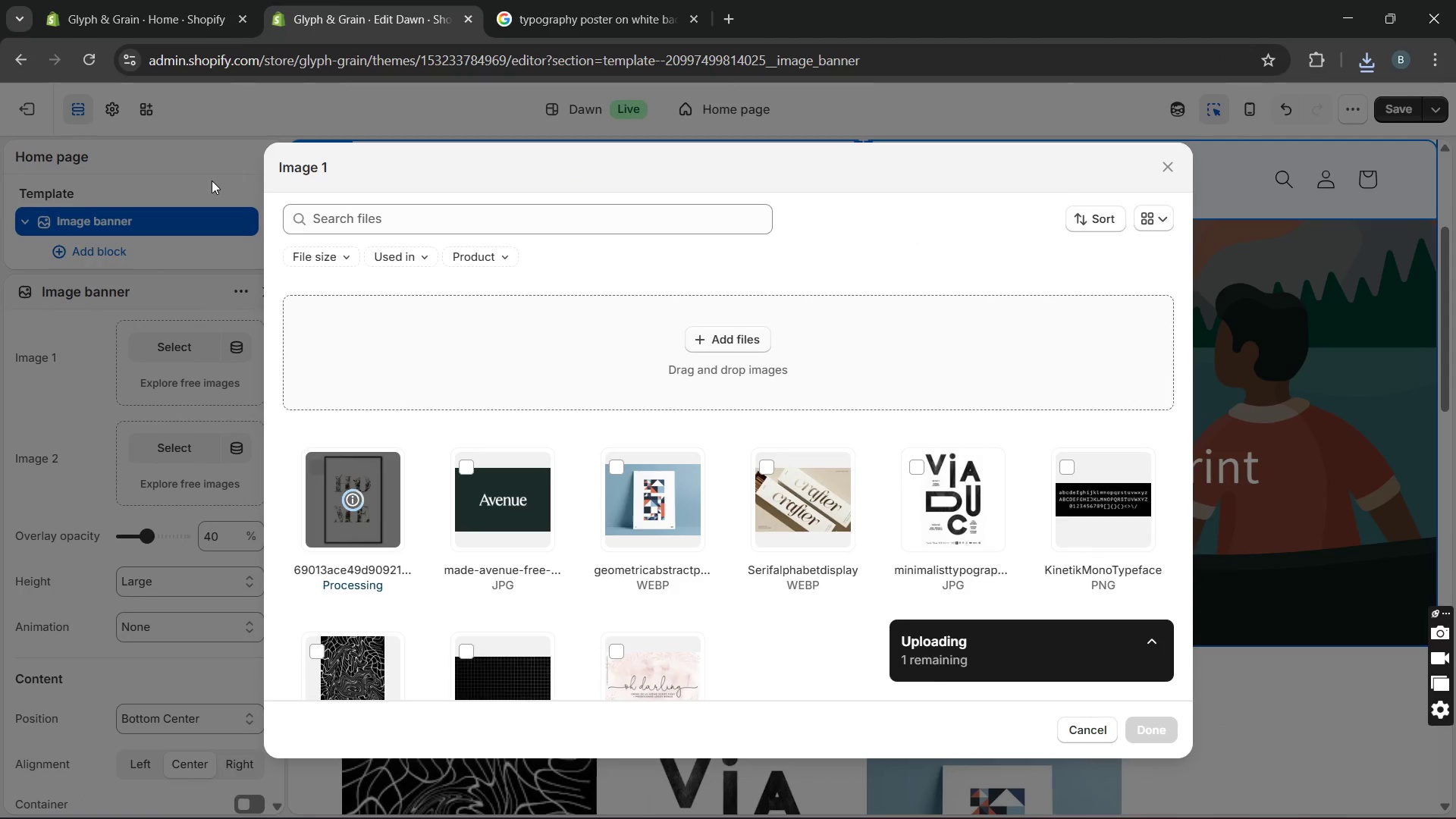 
left_click([1147, 731])
 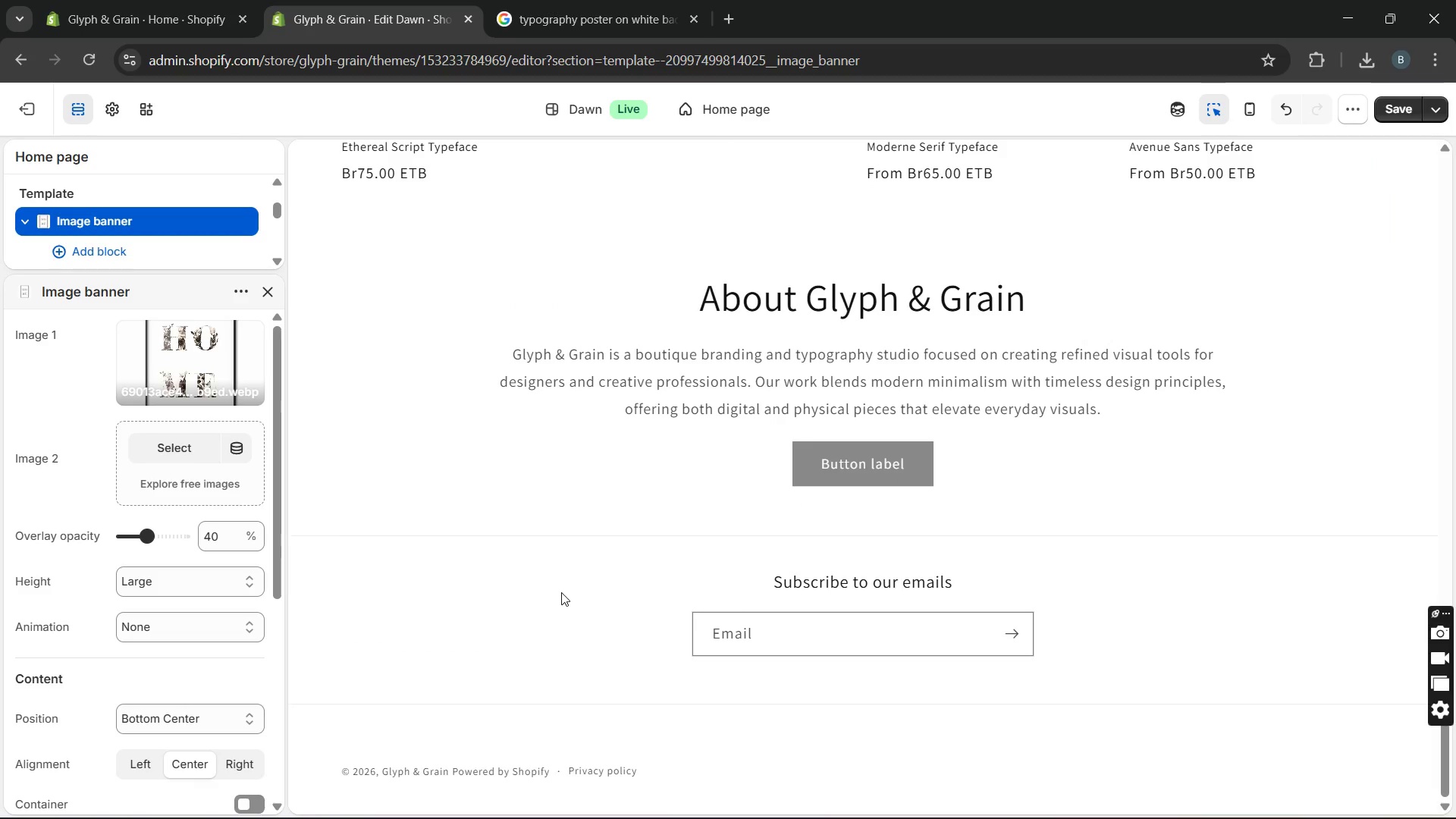 
wait(27.58)
 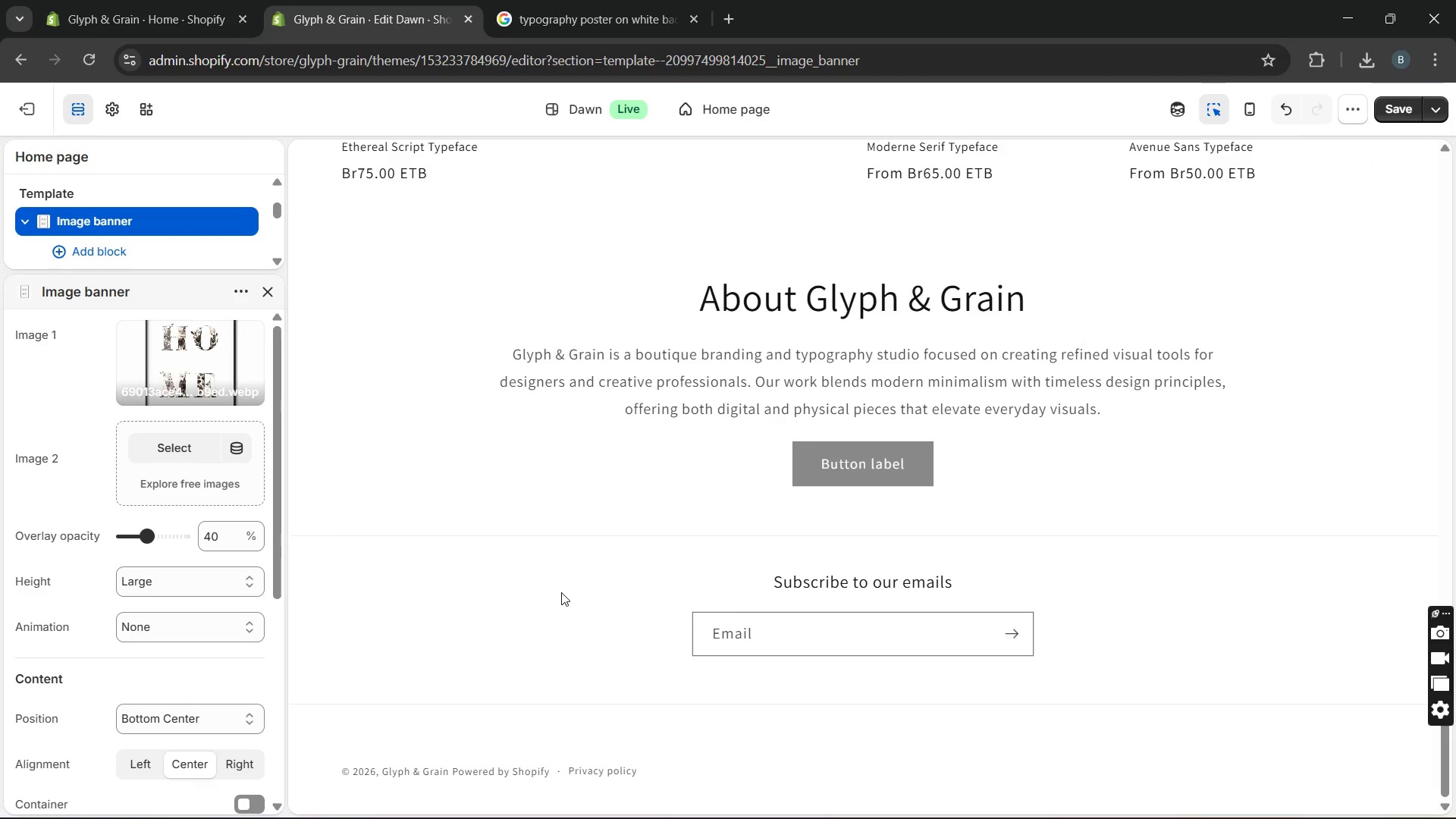 
left_click([582, 702])
 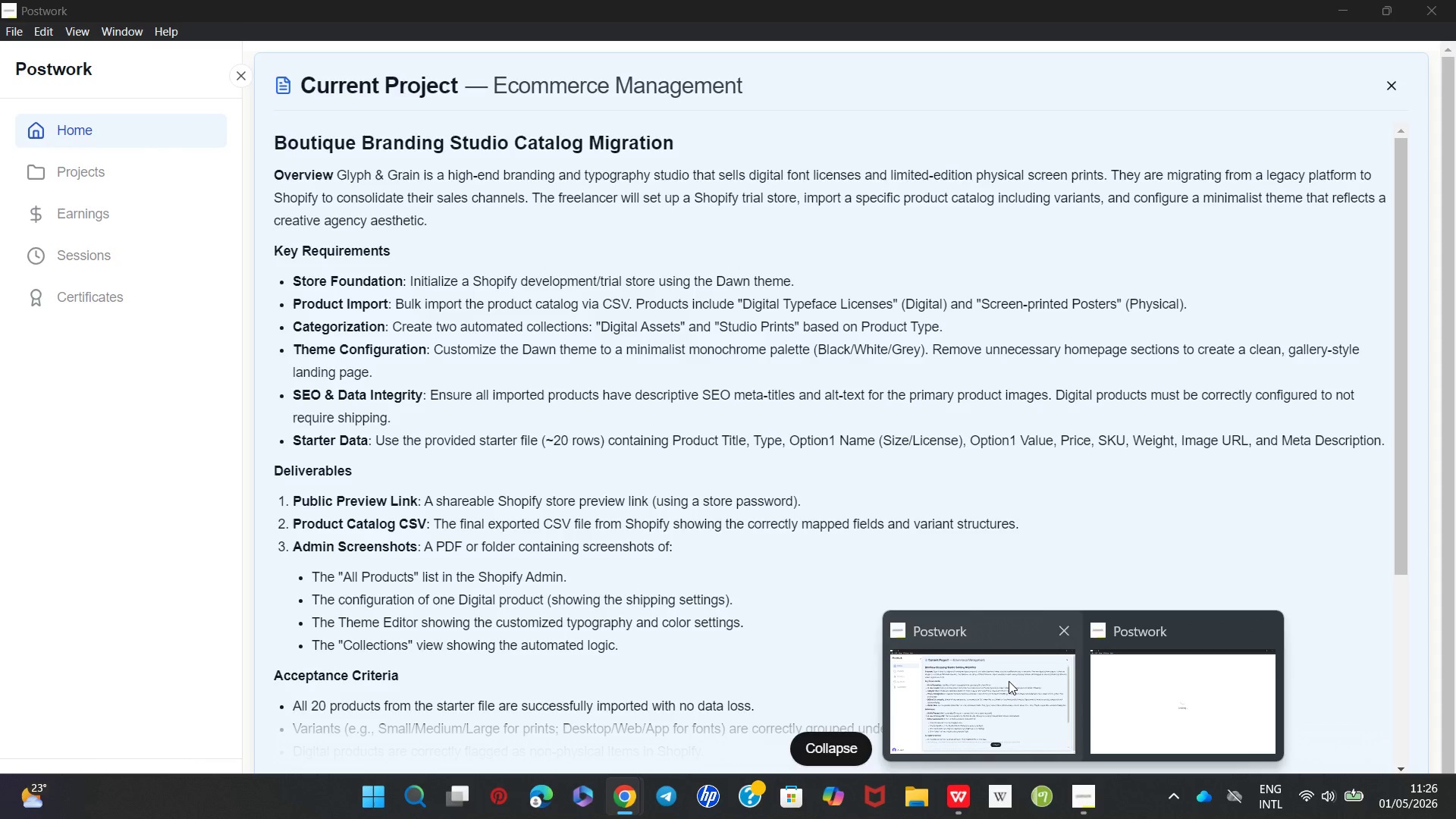 
wait(10.52)
 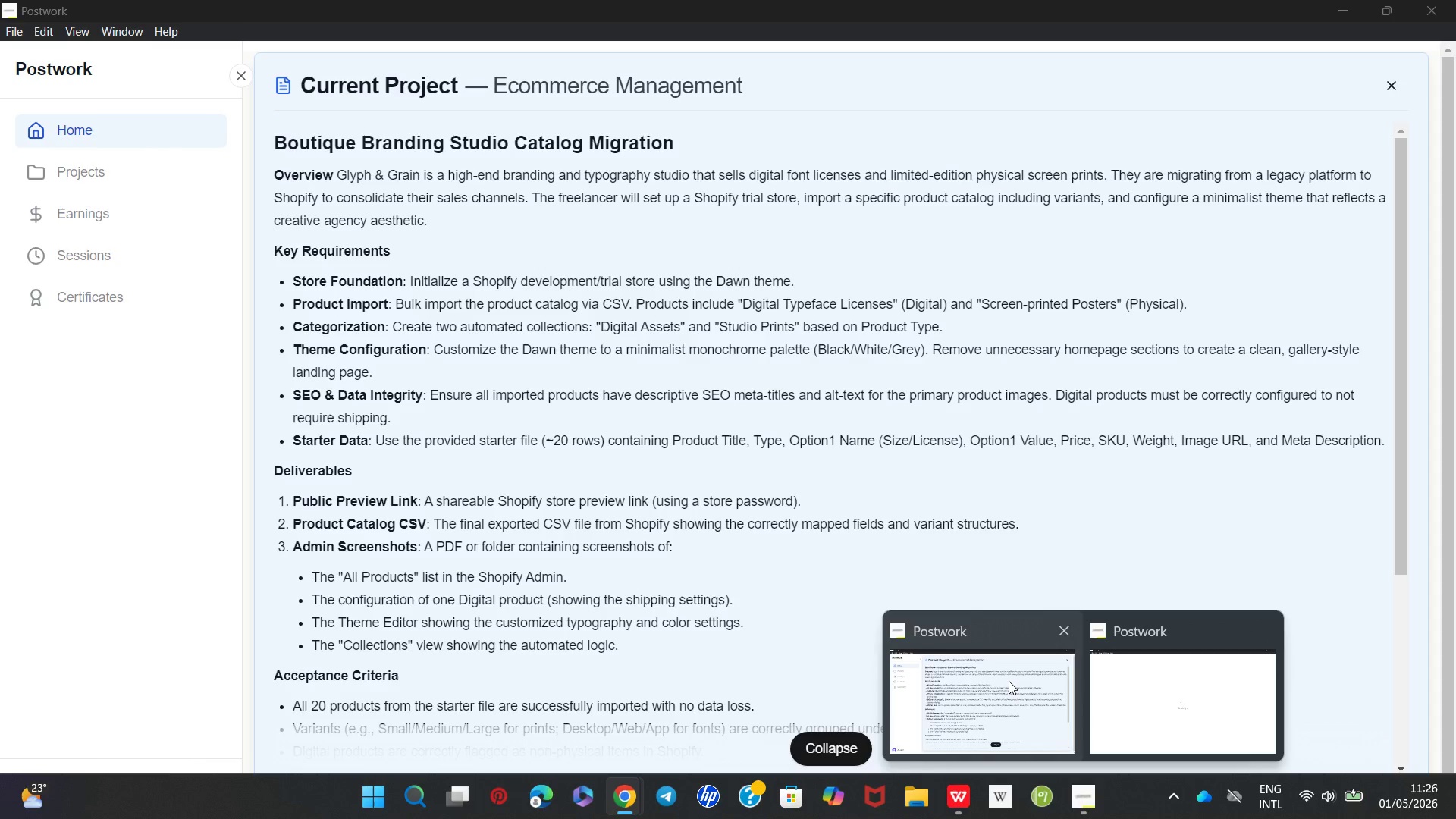 
double_click([430, 541])
 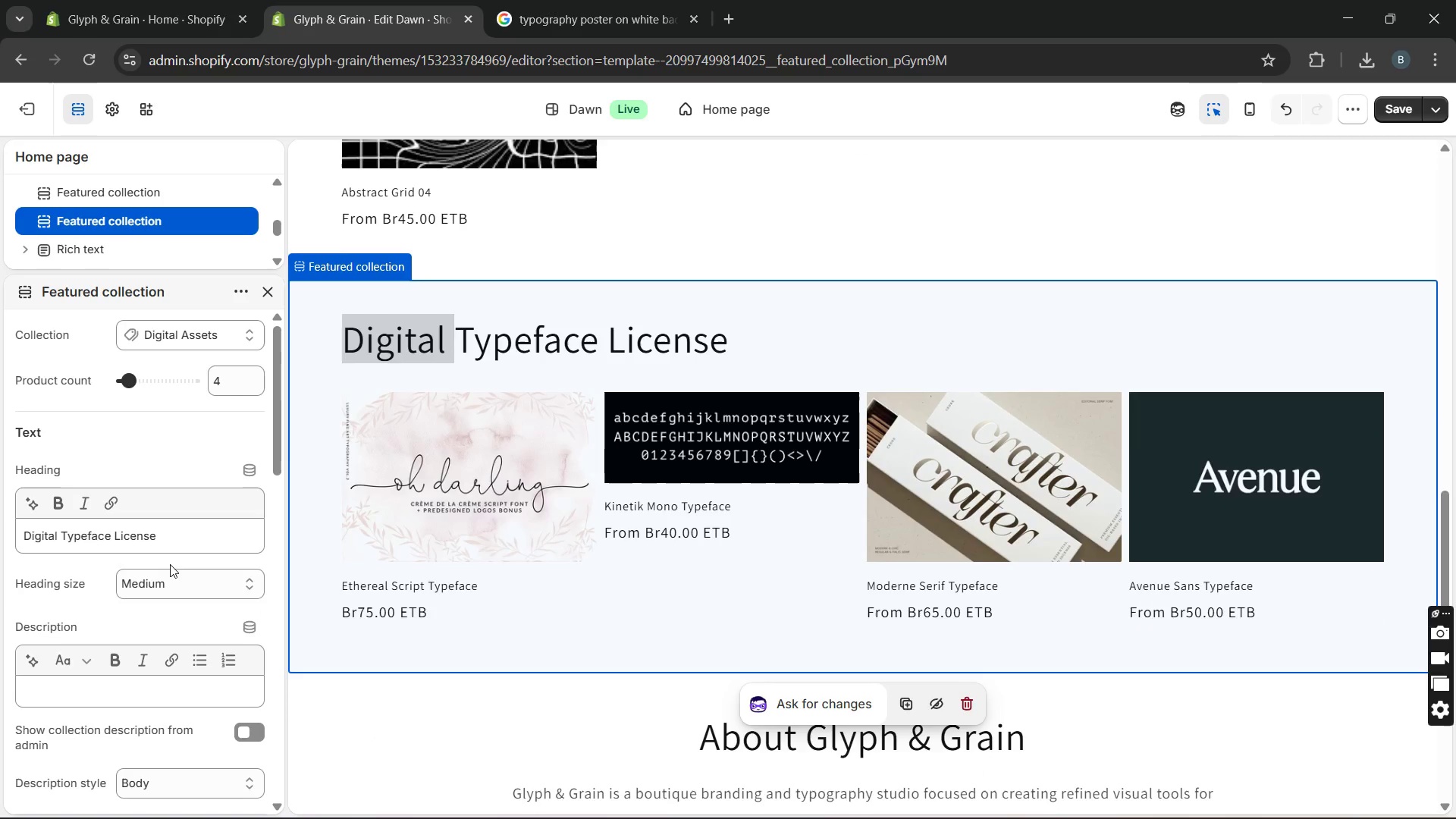 
left_click_drag(start_coordinate=[167, 542], to_coordinate=[61, 531])
 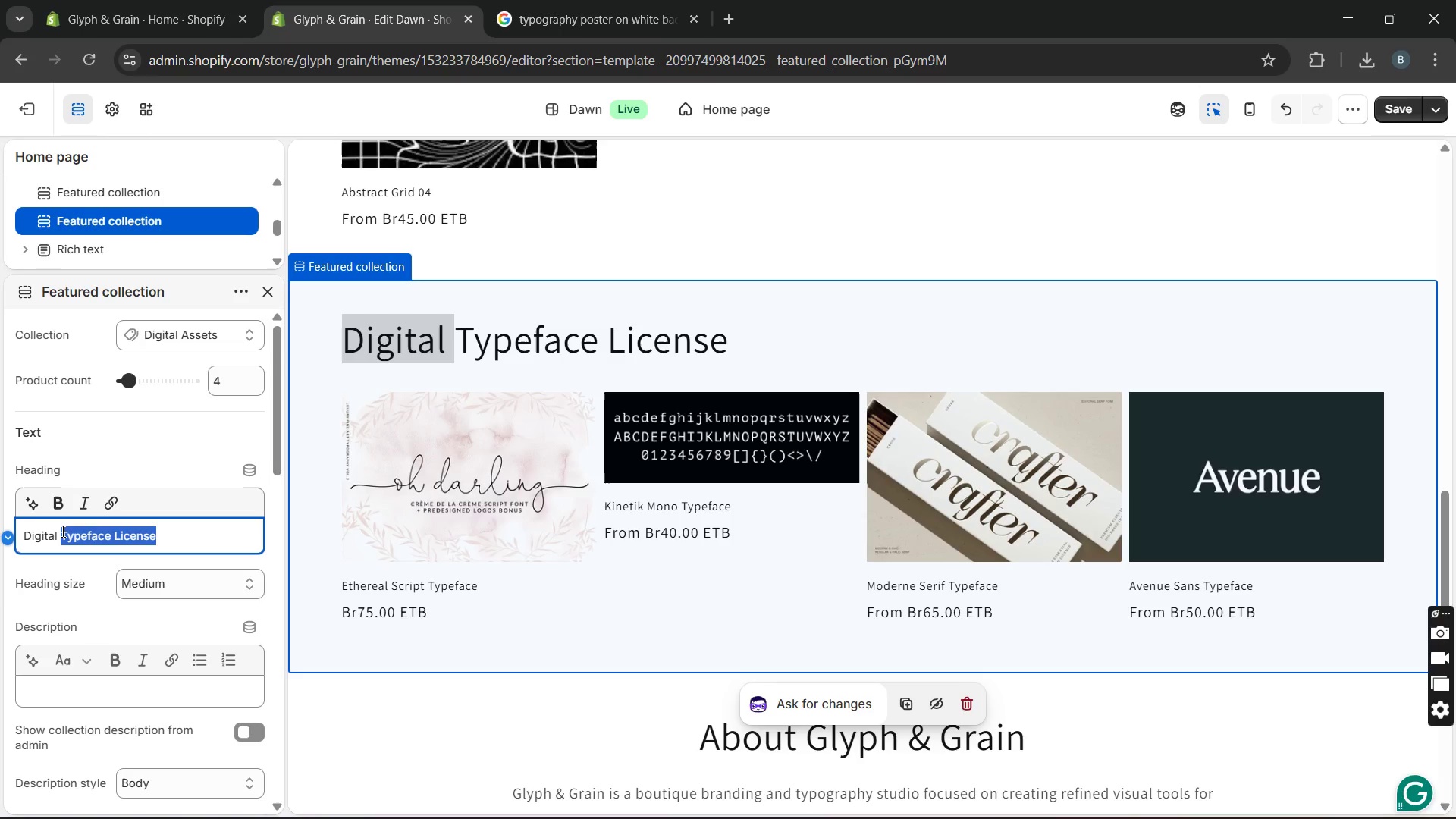 
type(Asse)
 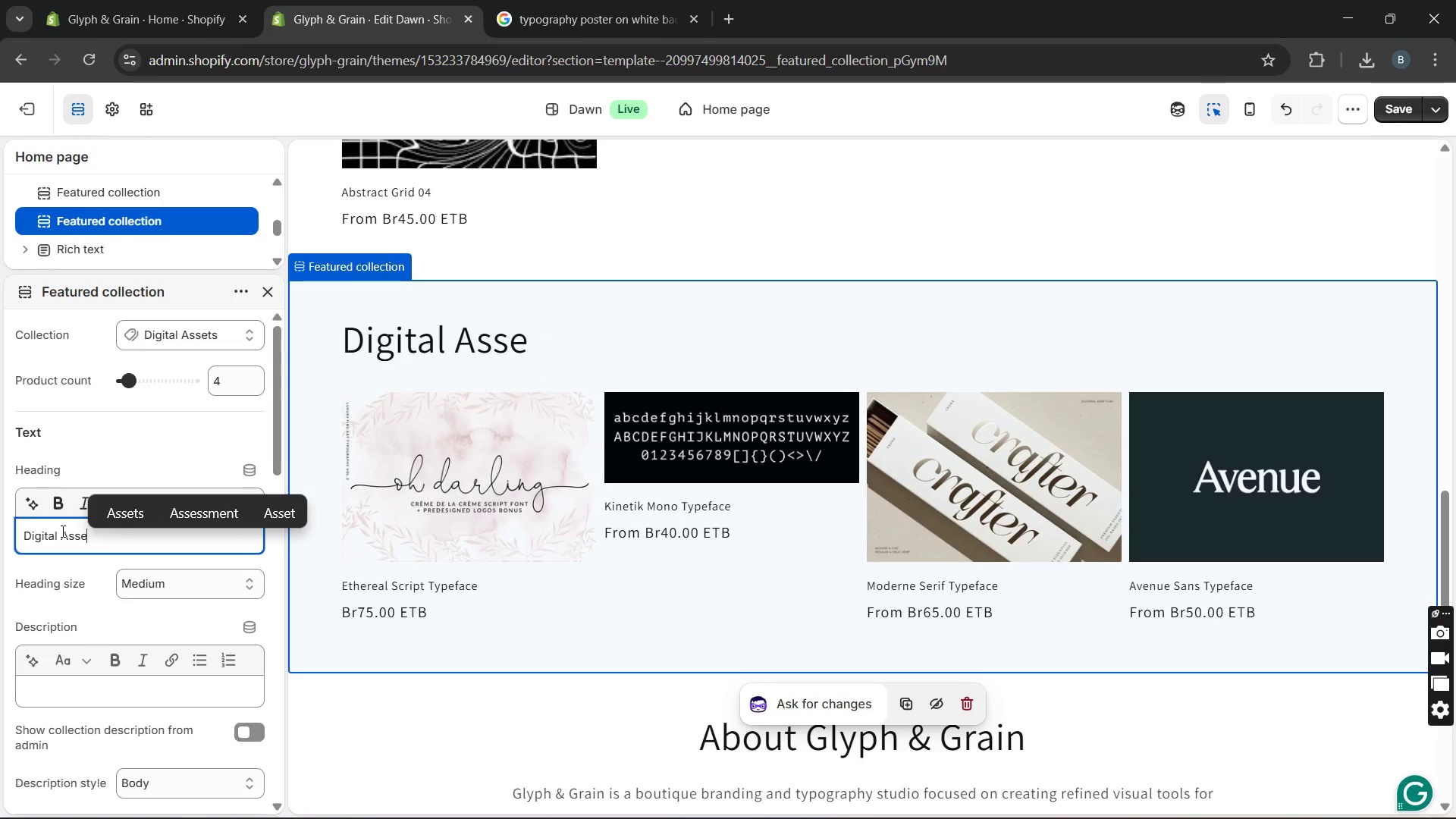 
key(T)
 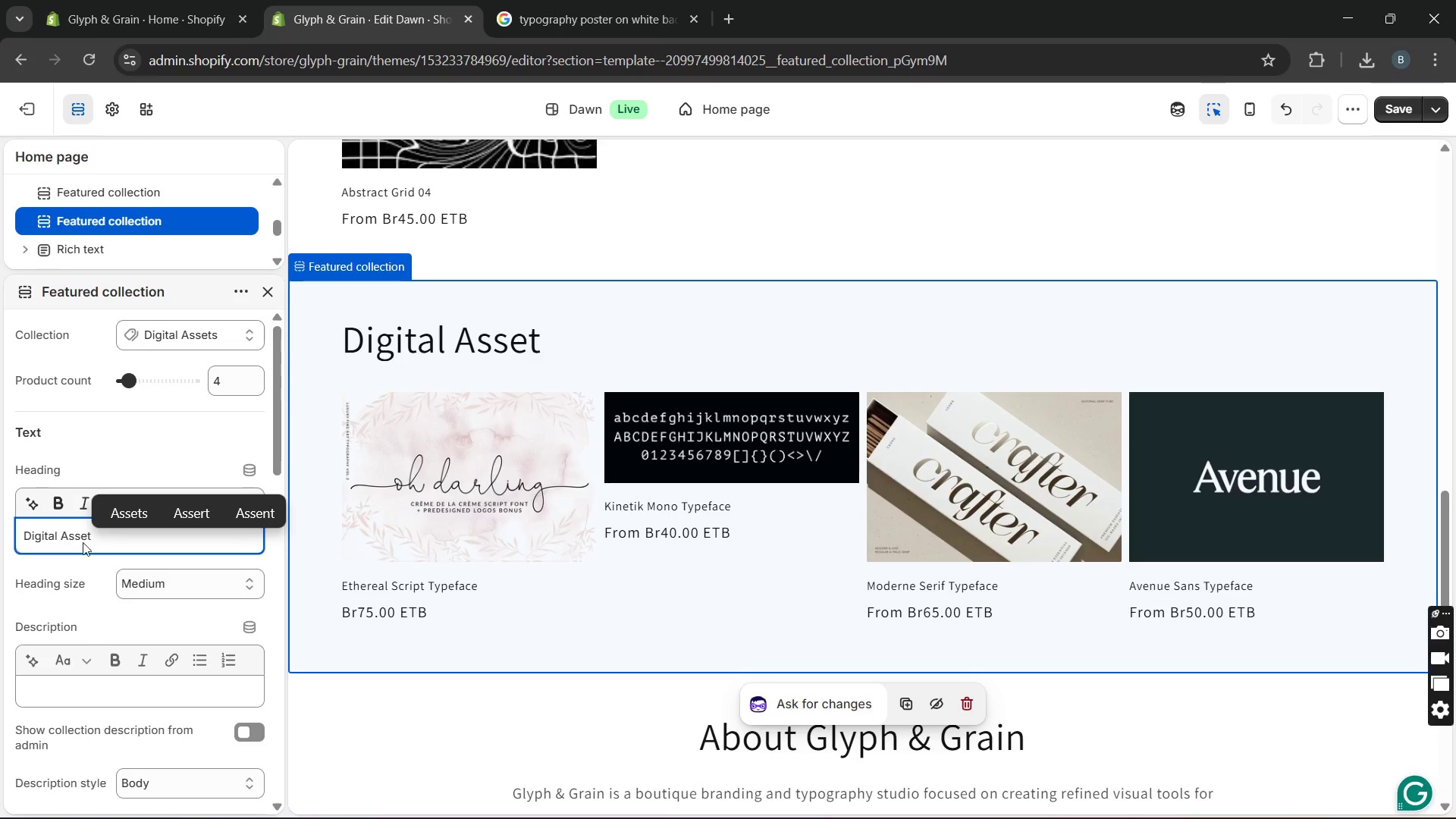 
key(Enter)
 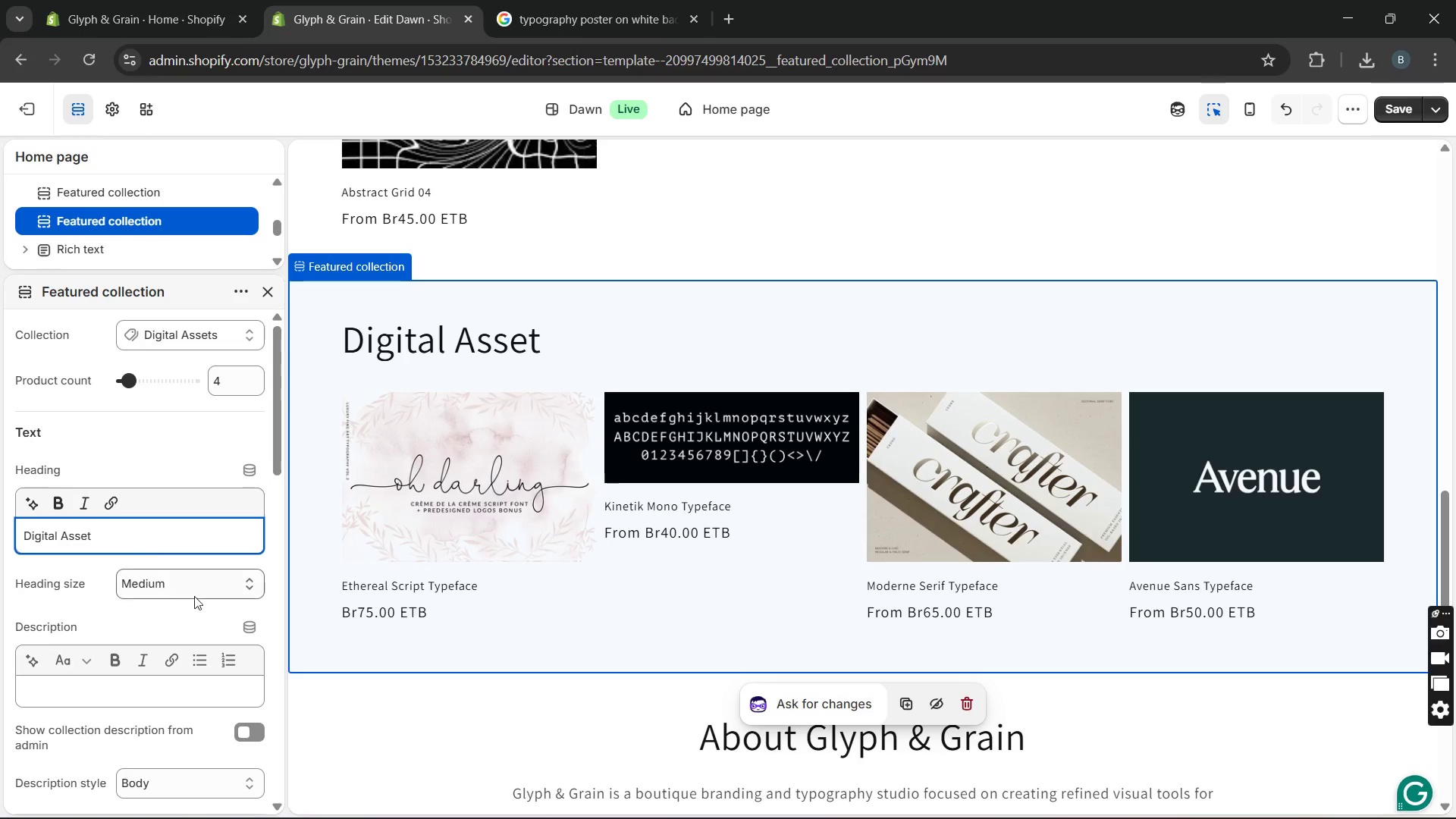 
left_click([296, 736])
 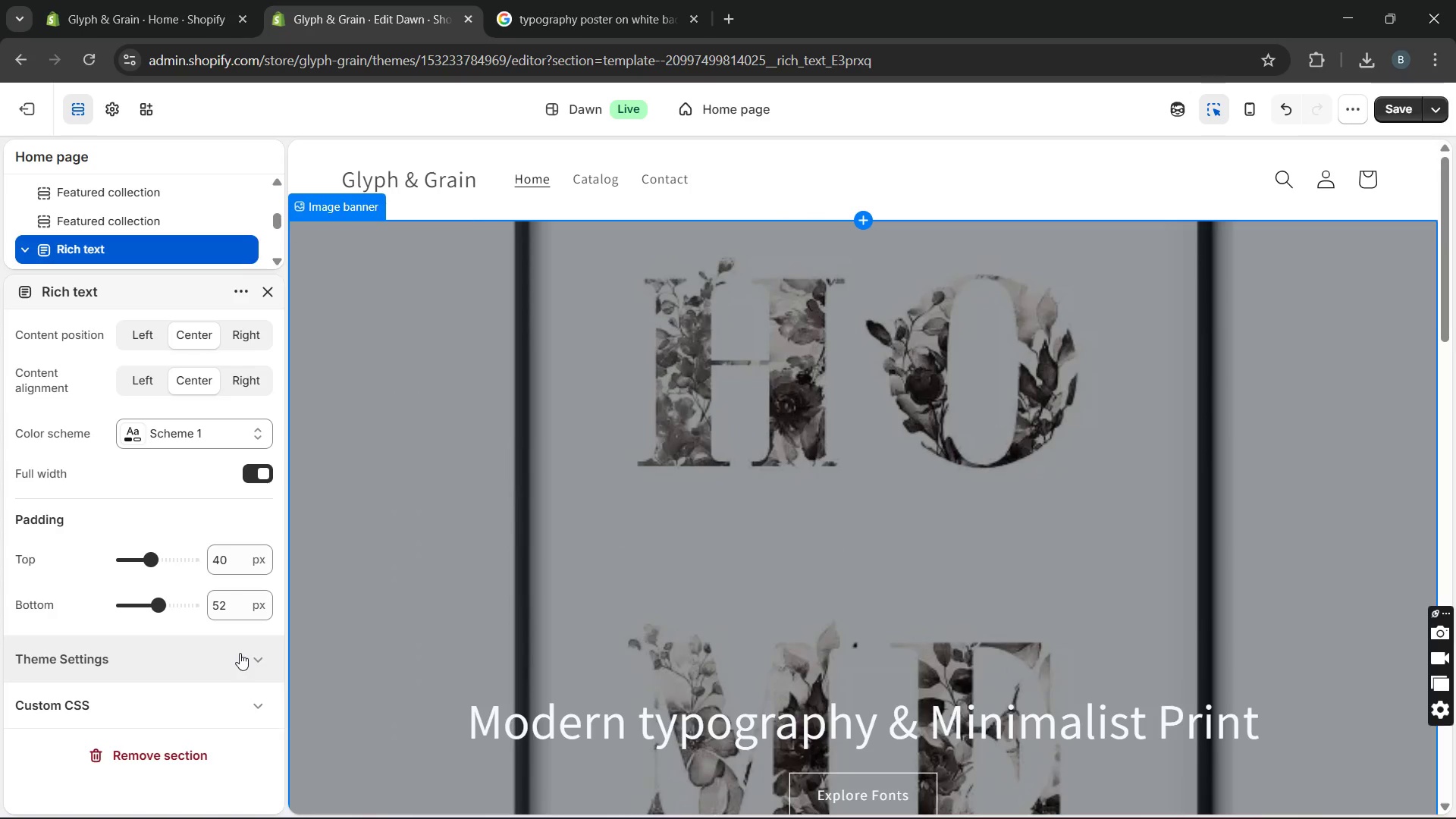 
wait(22.42)
 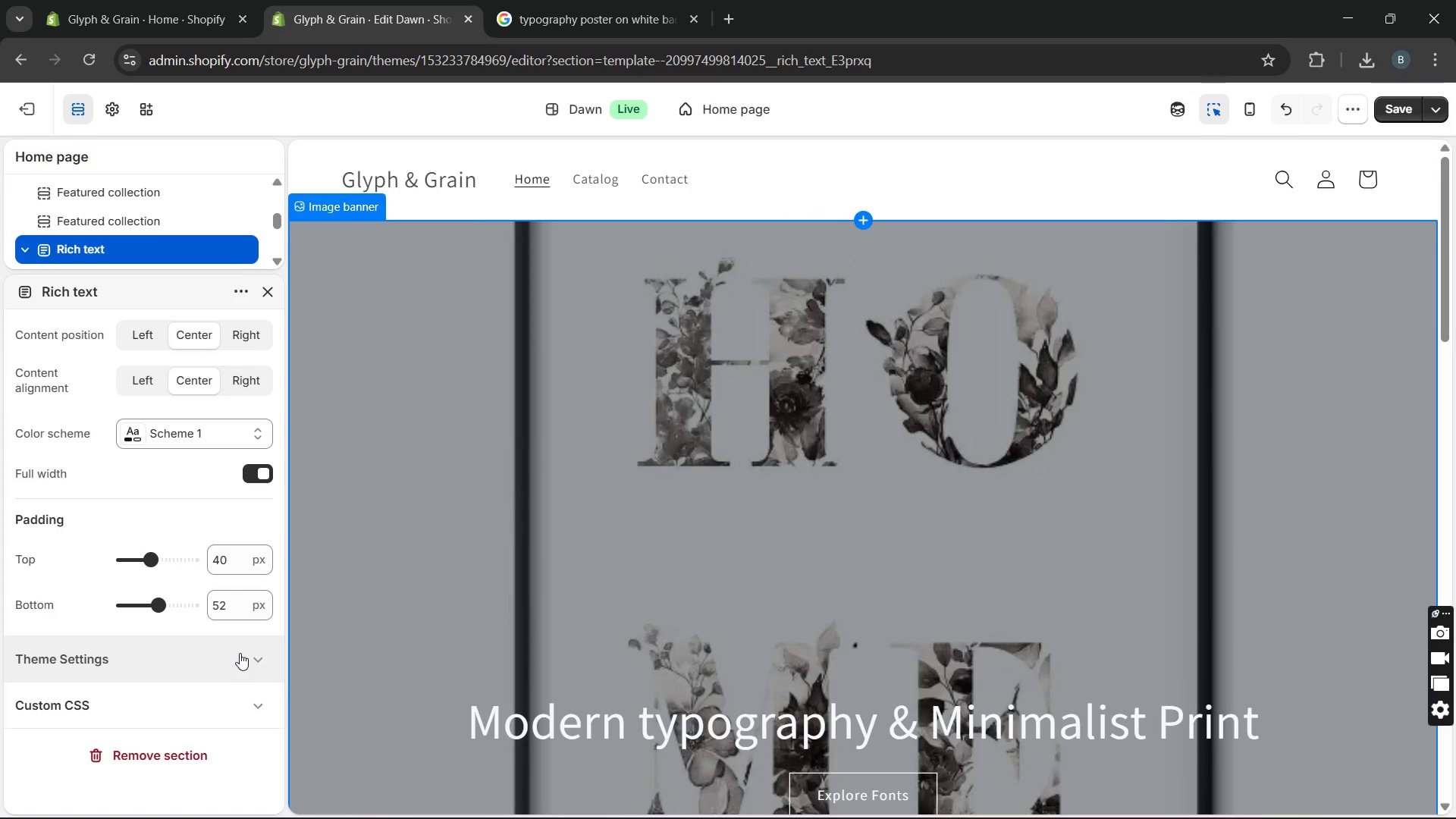 
left_click([1392, 119])
 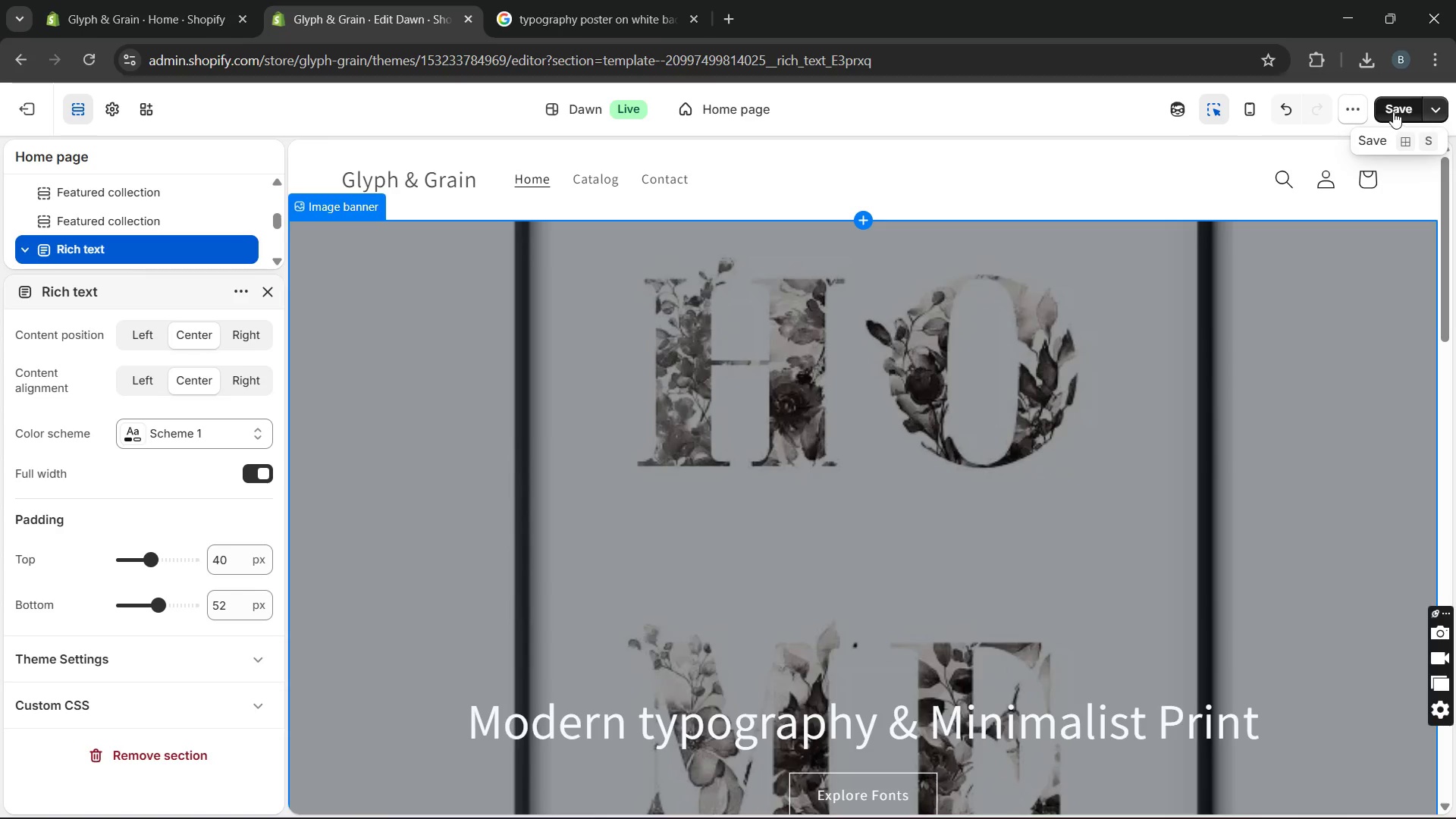 
left_click([1393, 111])
 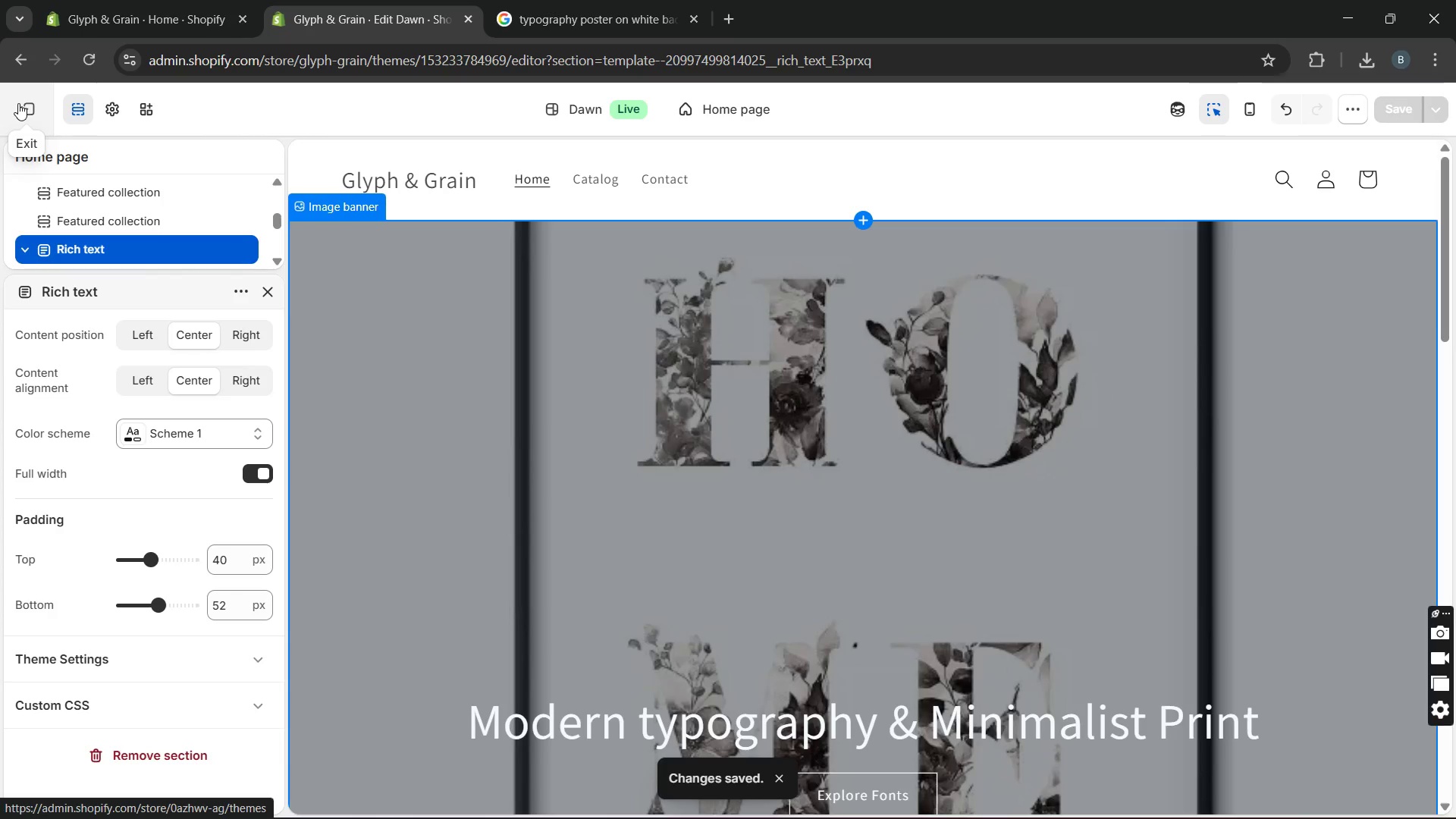 
wait(6.19)
 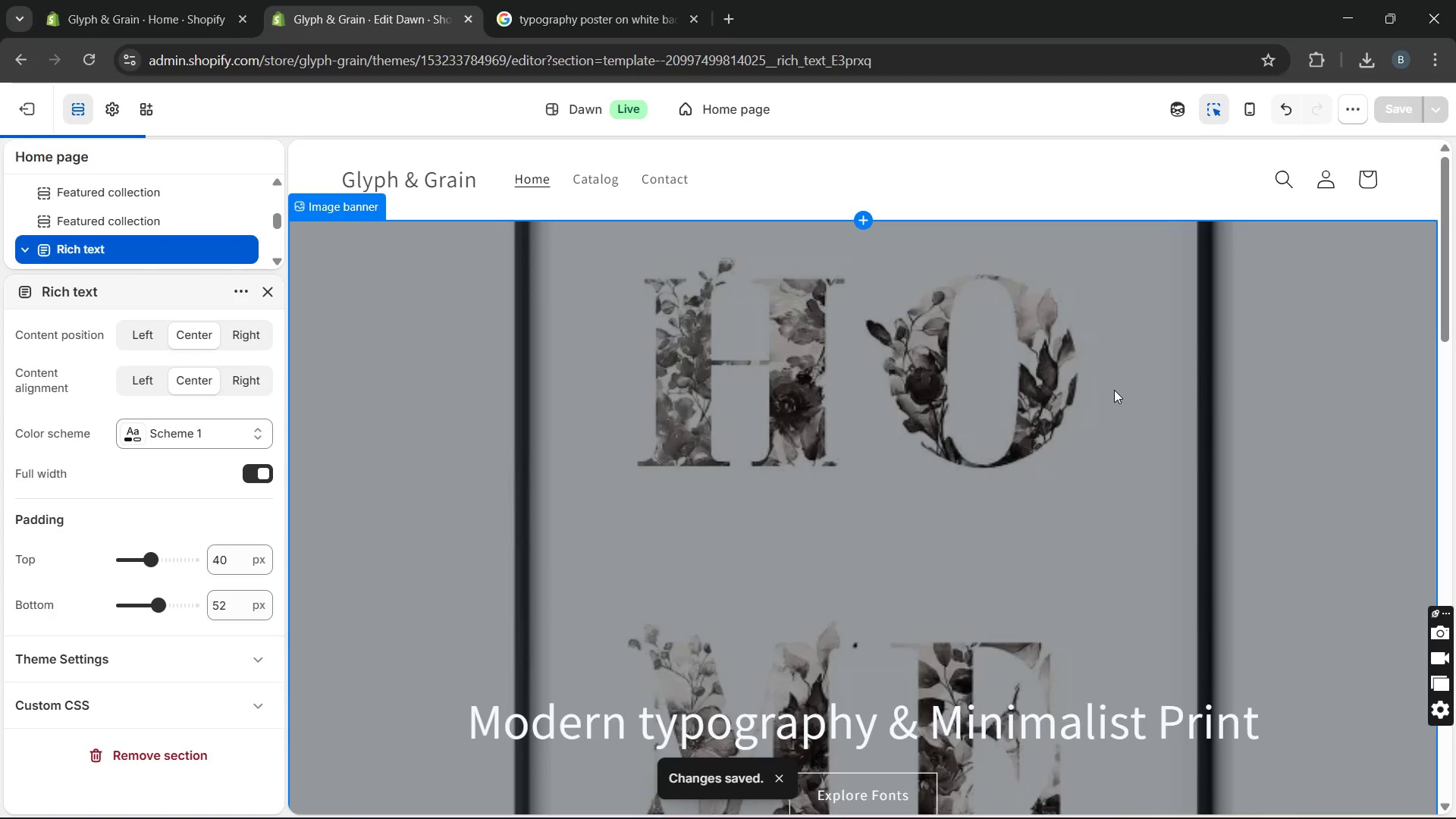 
left_click([18, 103])
 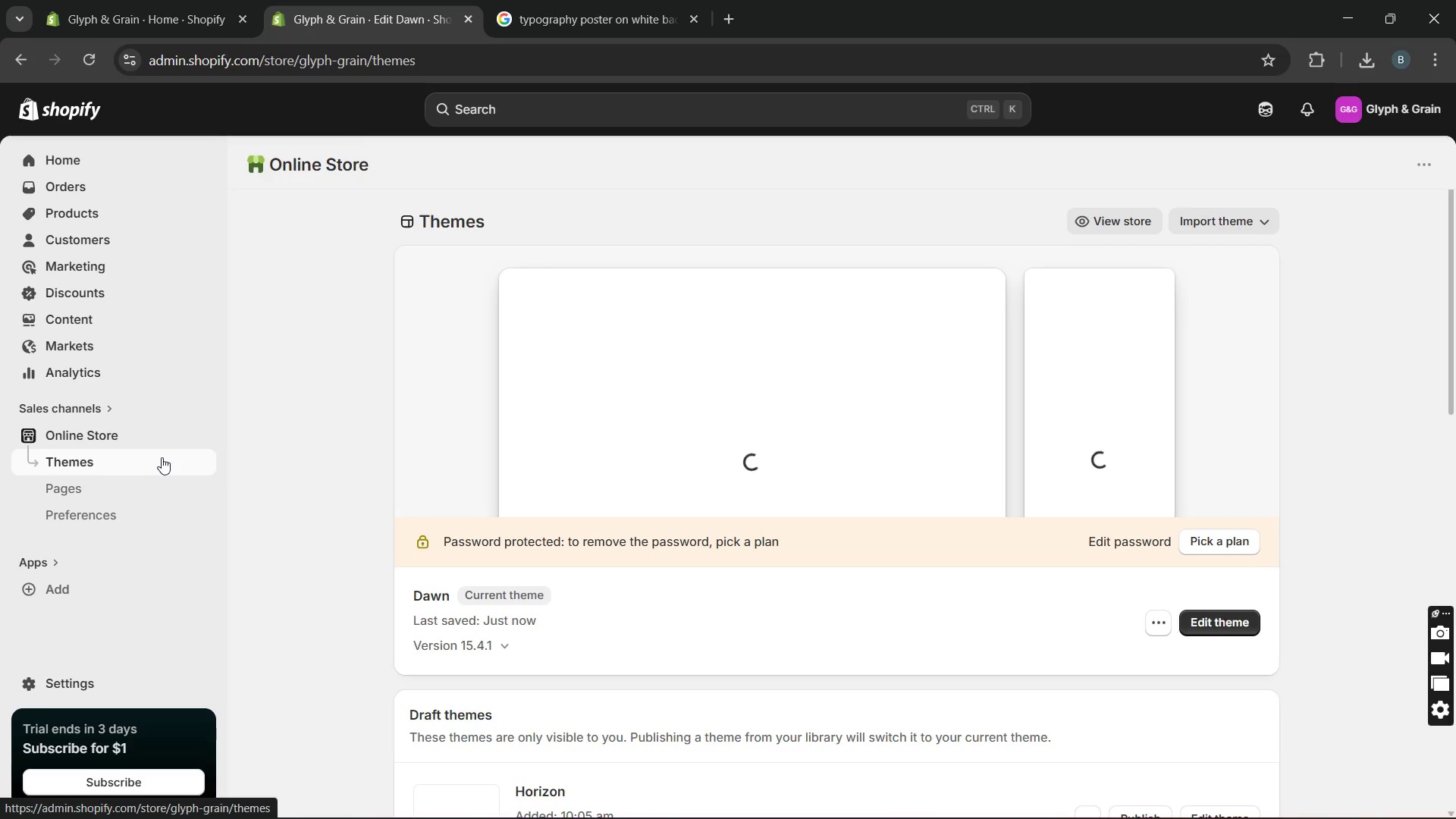 
wait(5.44)
 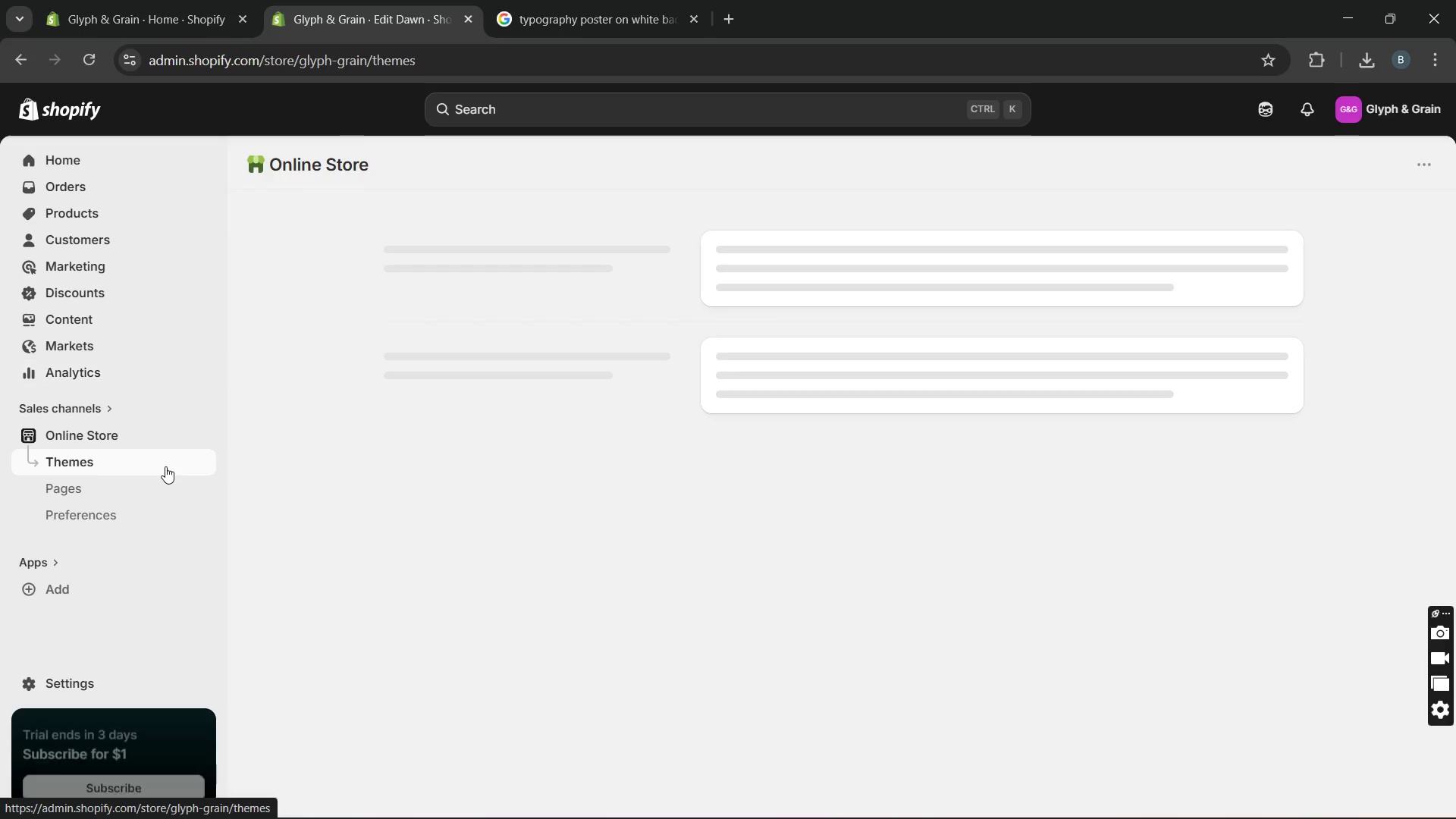 
left_click([488, 108])
 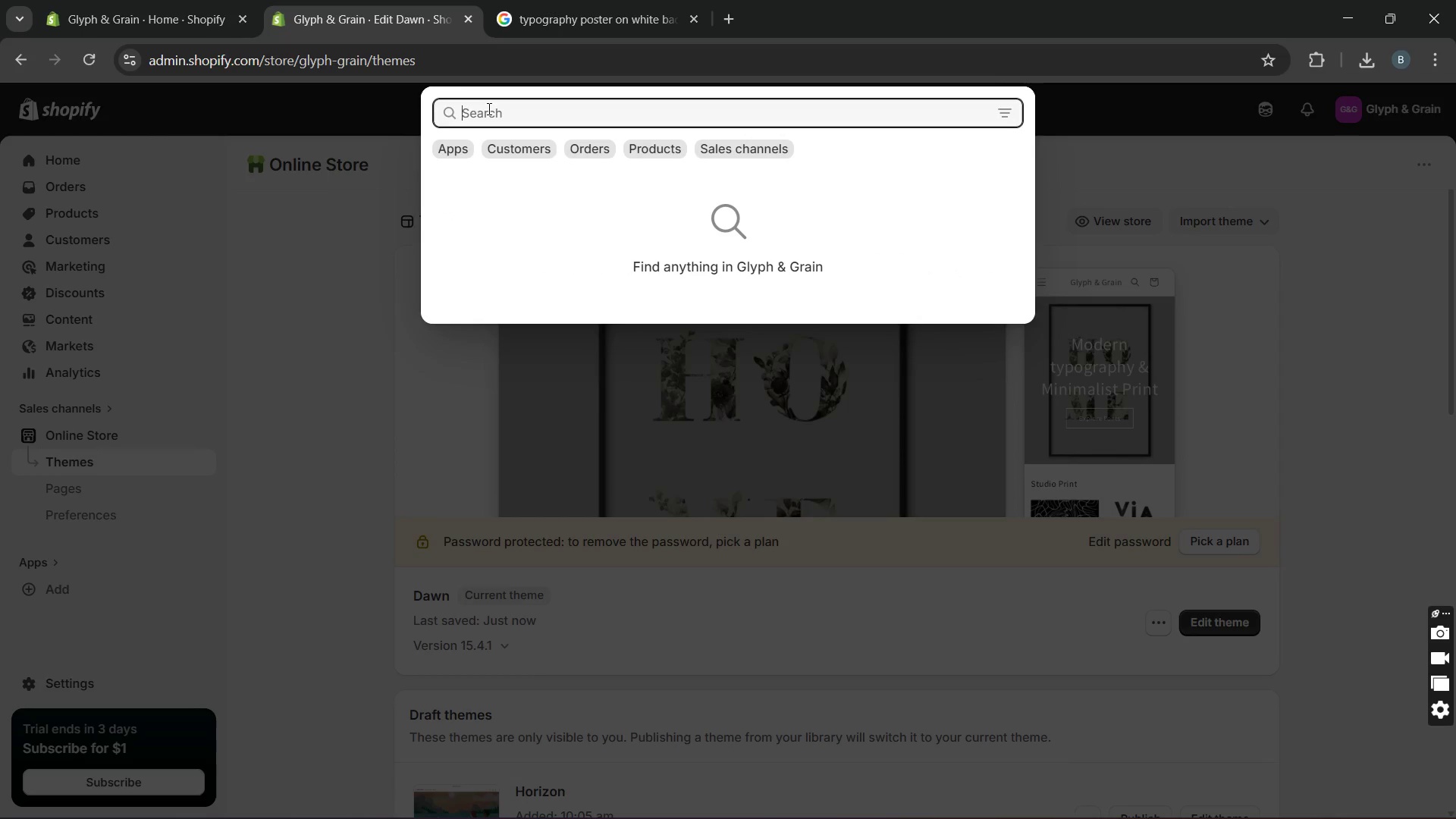 
type(navi)
 